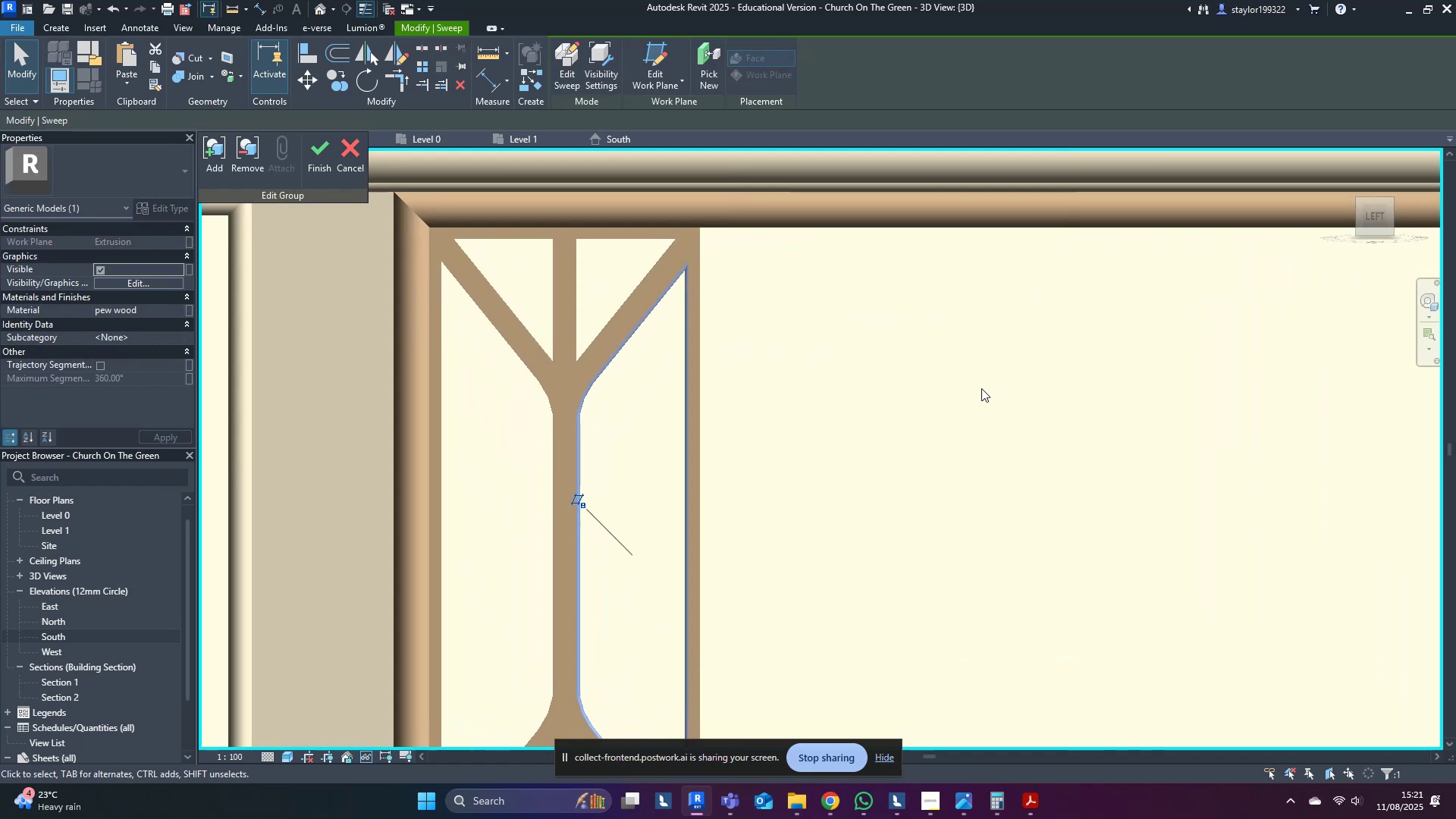 
type(dm)
 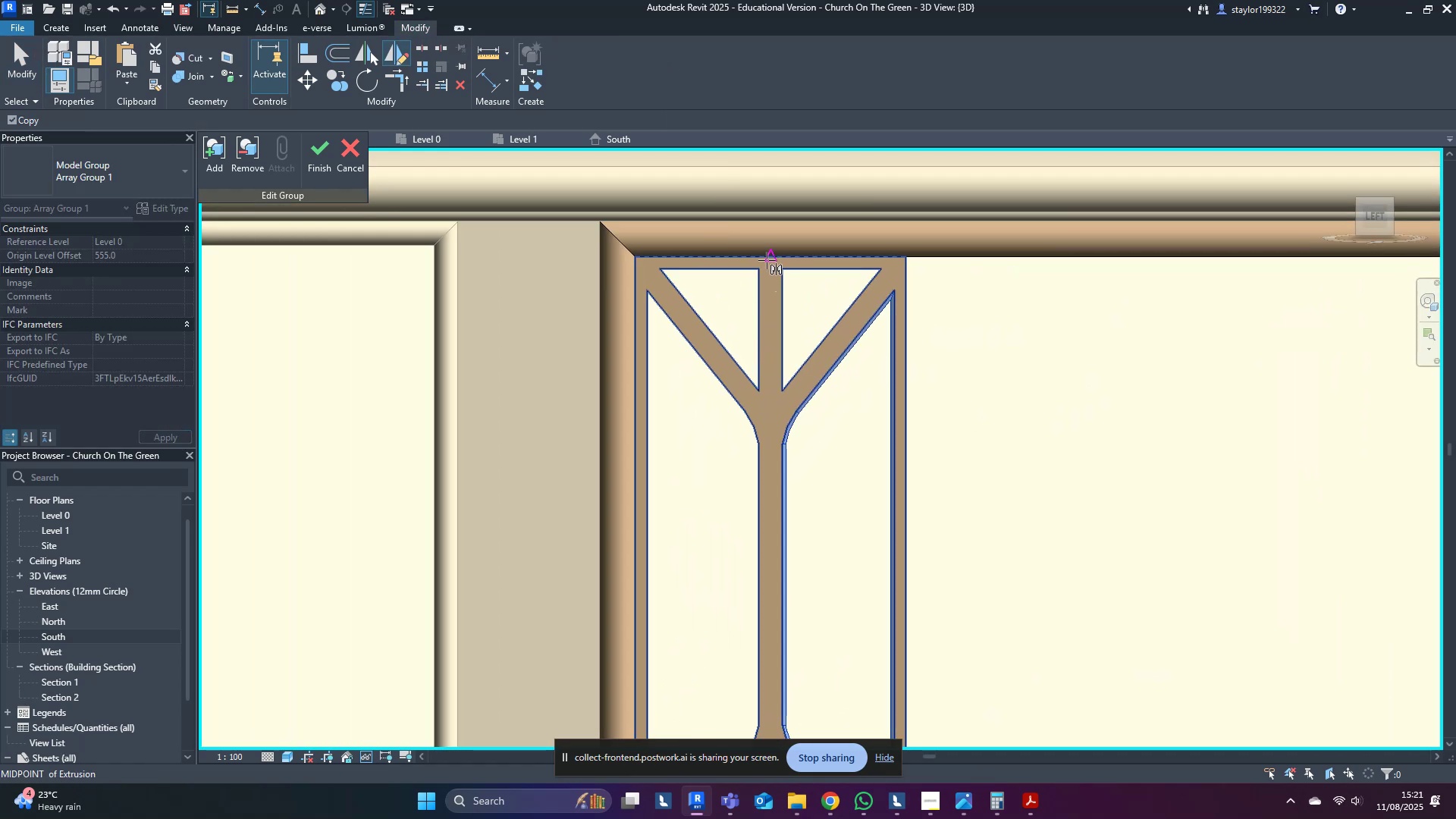 
left_click([767, 256])
 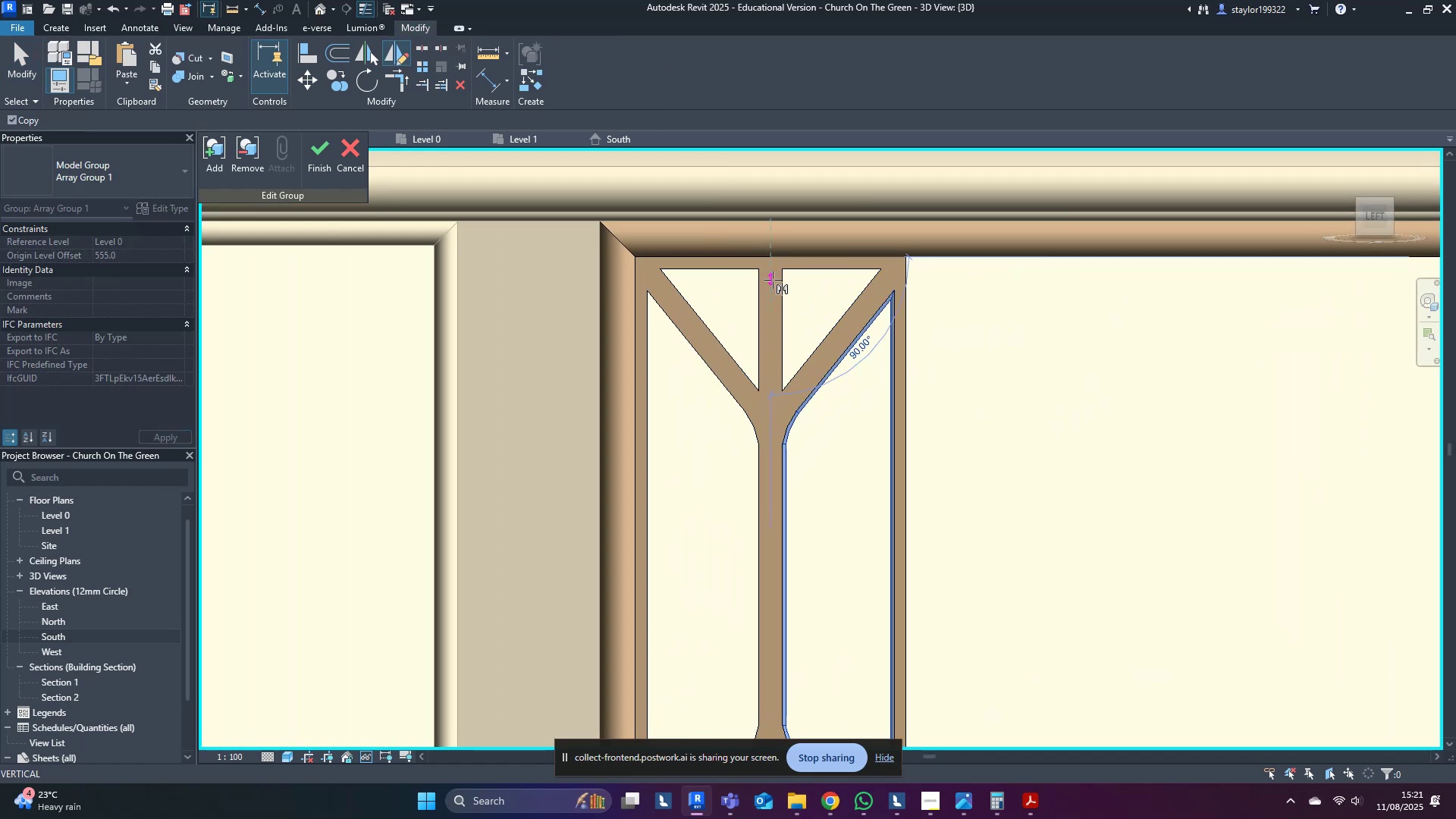 
left_click([773, 280])
 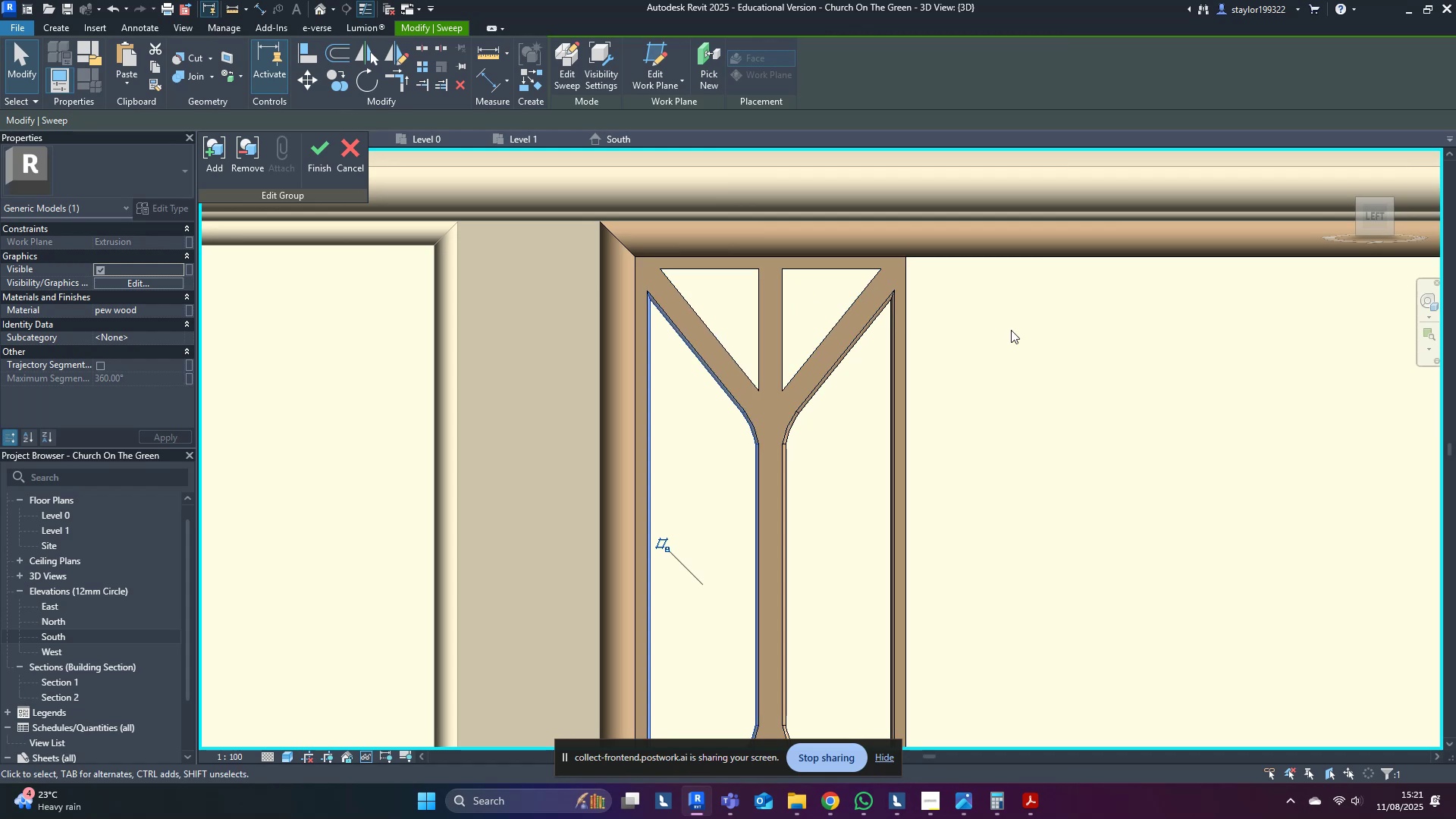 
left_click([1150, 357])
 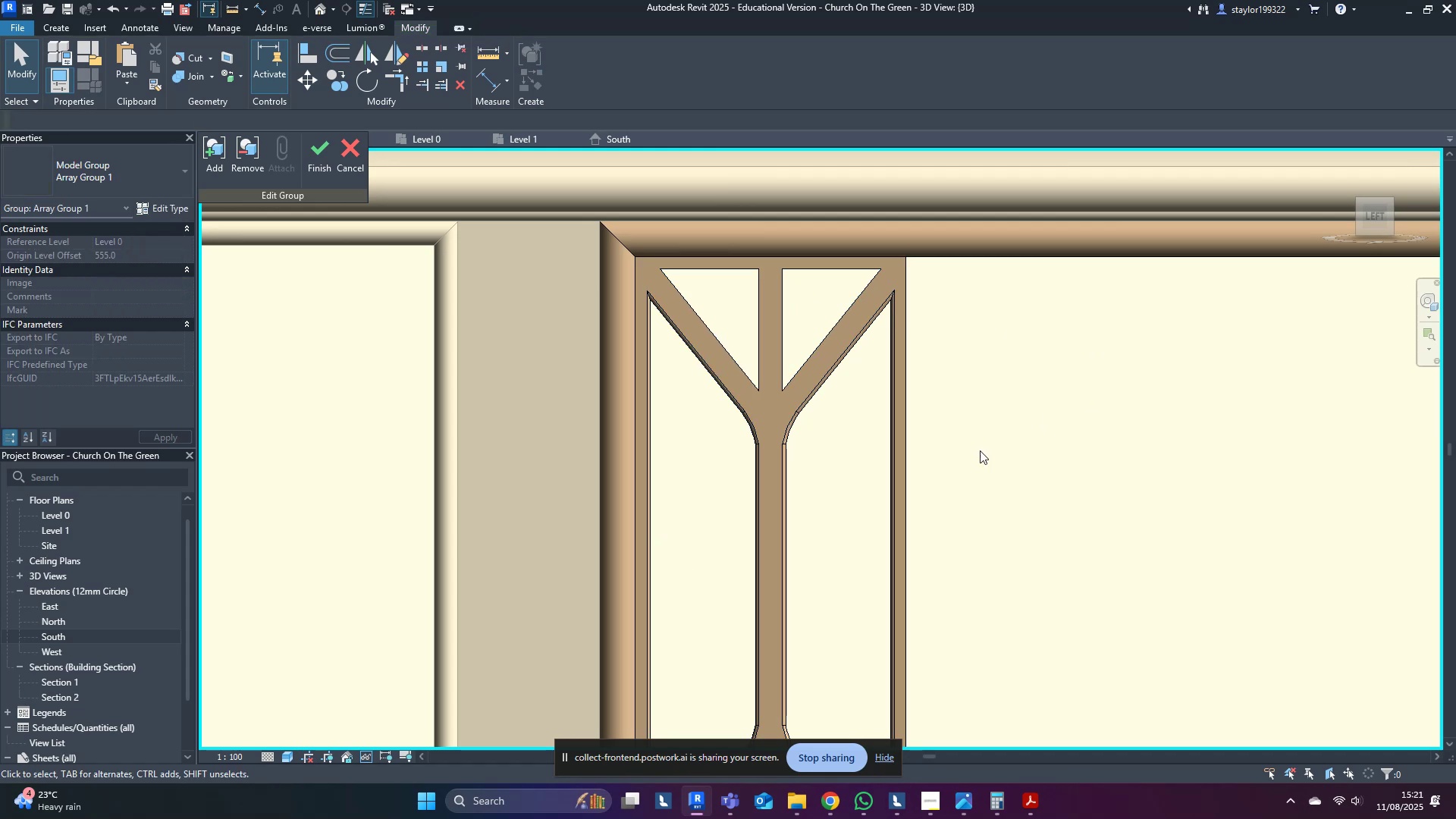 
scroll: coordinate [926, 487], scroll_direction: down, amount: 4.0
 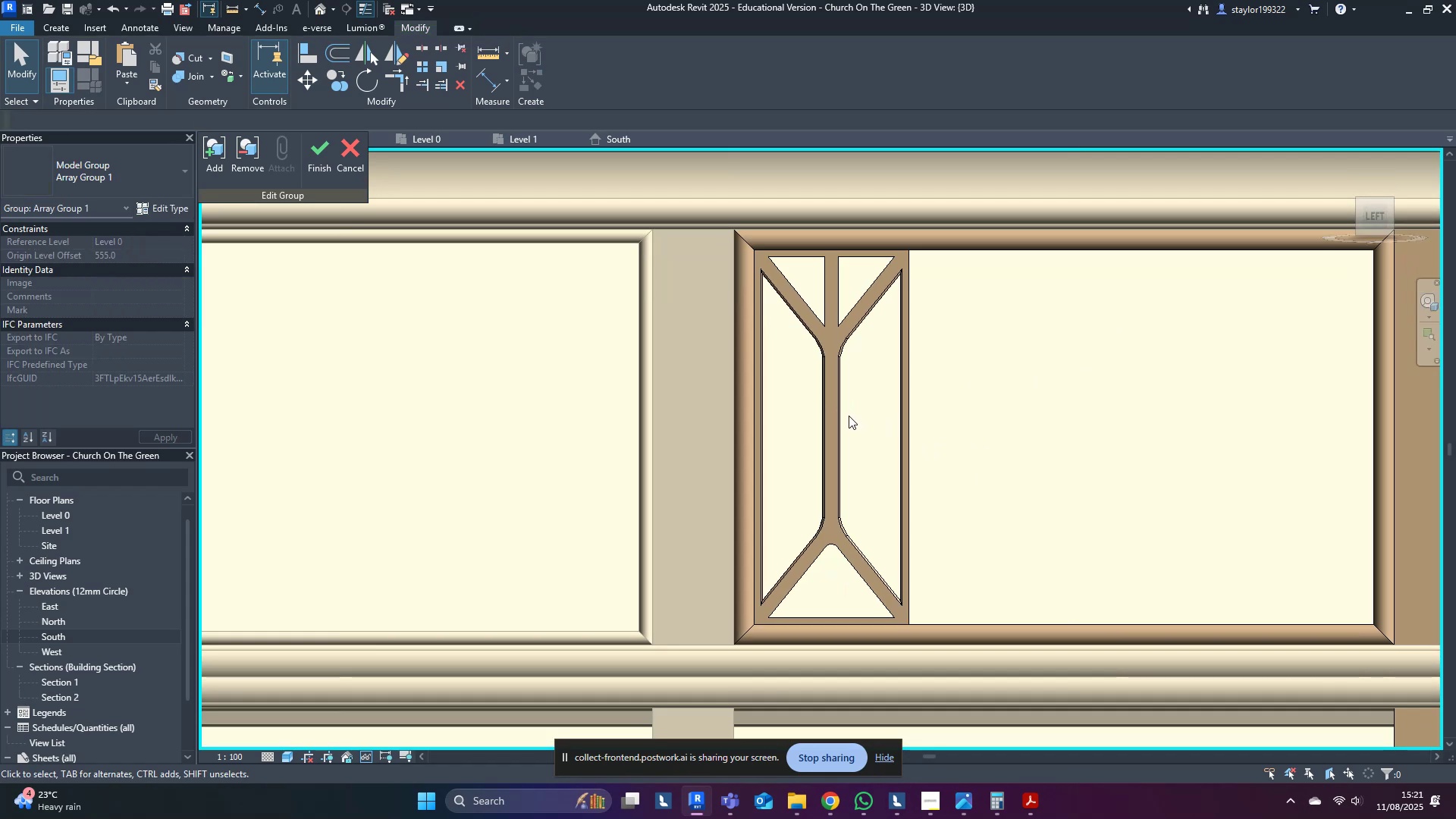 
double_click([849, 416])
 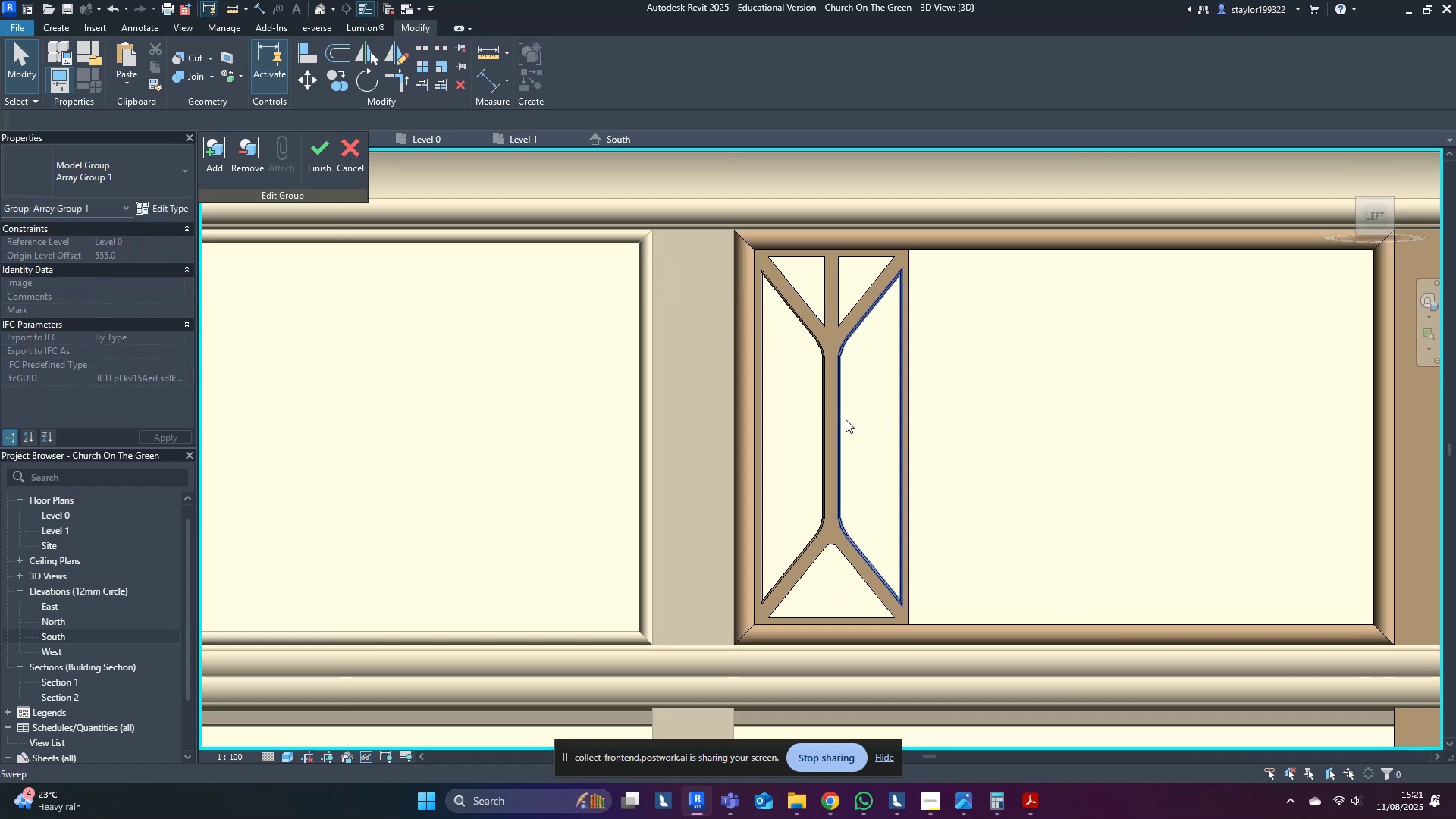 
left_click([846, 419])
 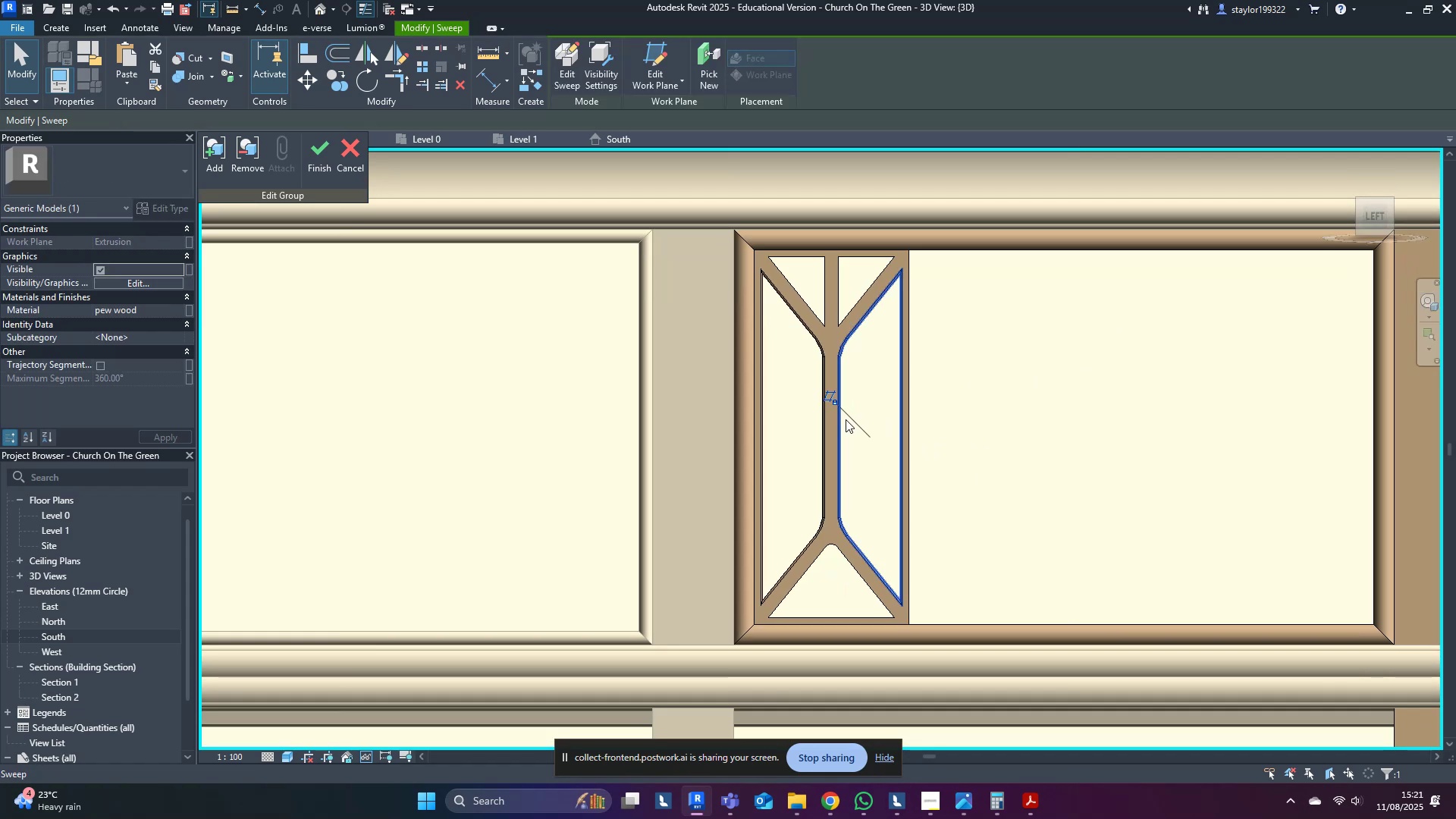 
key(Control+C)
 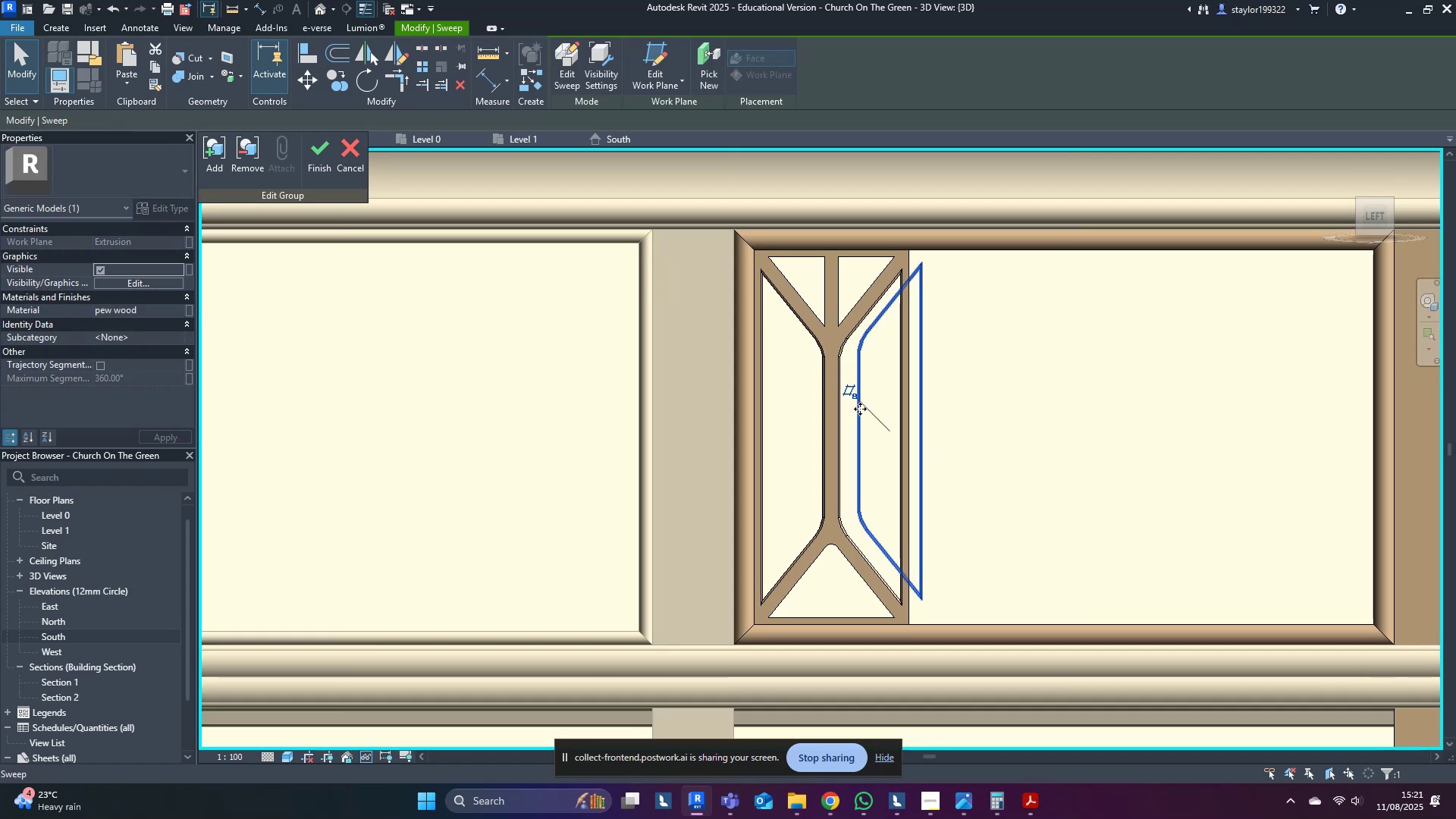 
double_click([864, 419])
 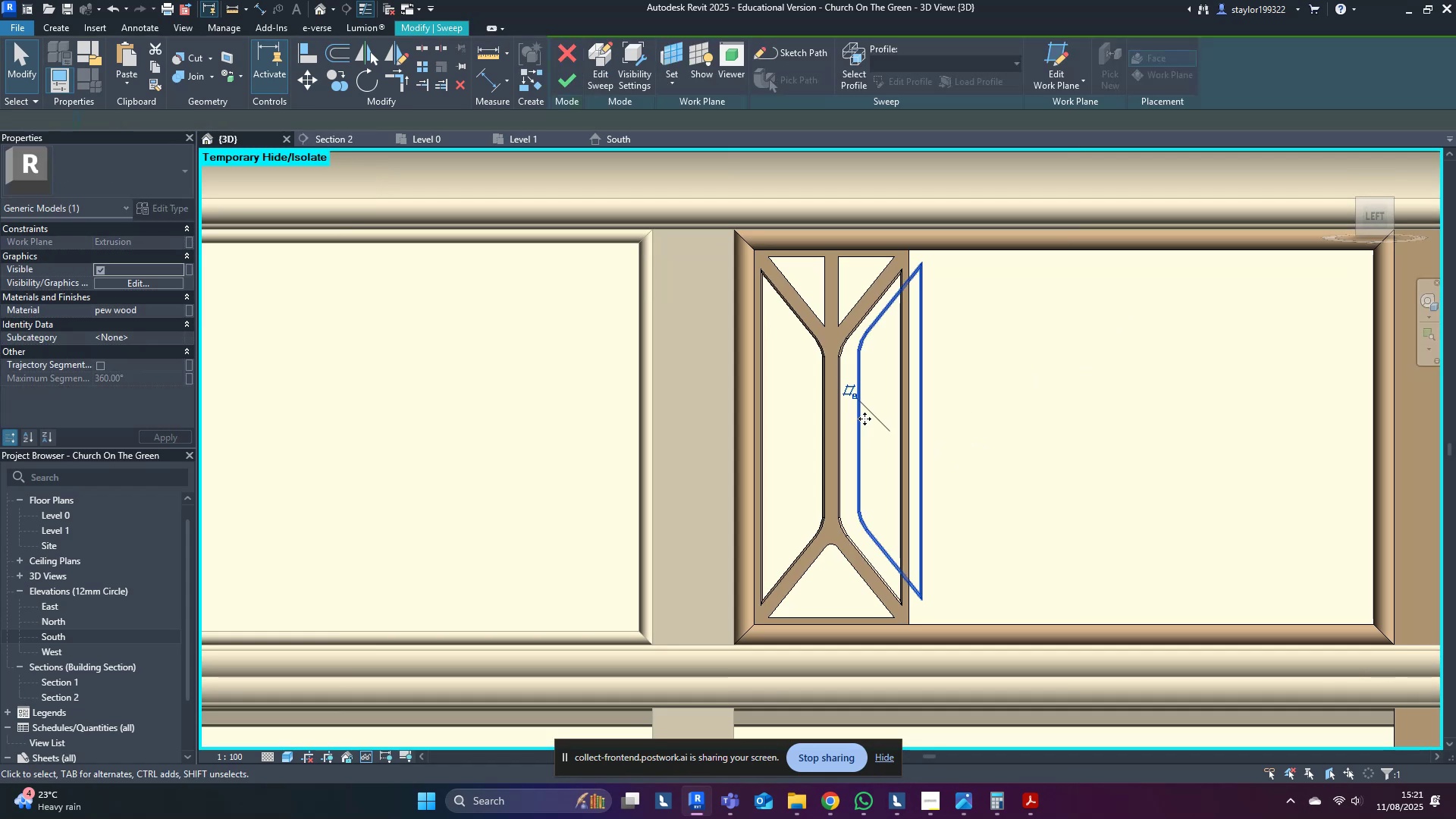 
double_click([864, 419])
 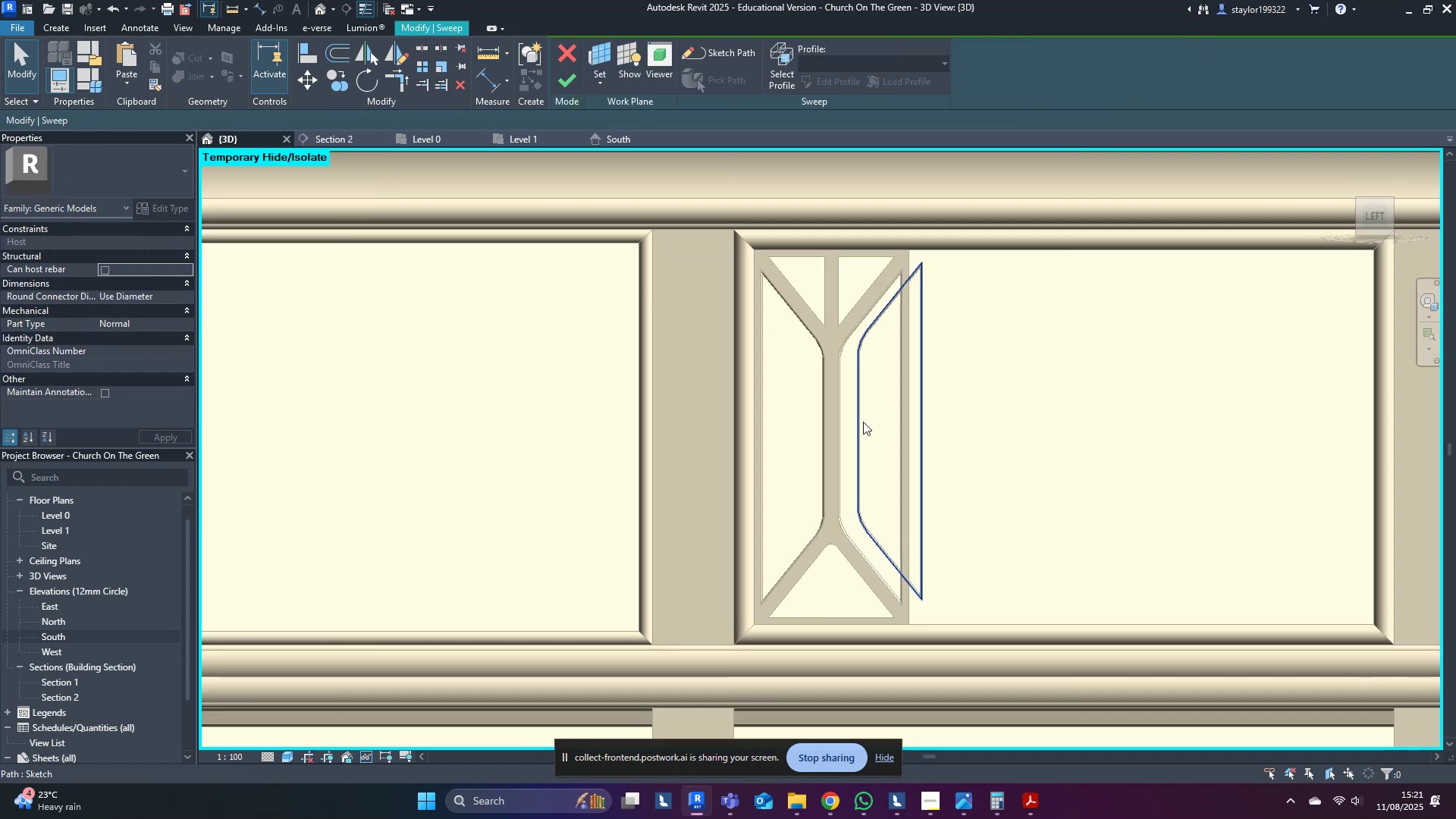 
triple_click([862, 422])
 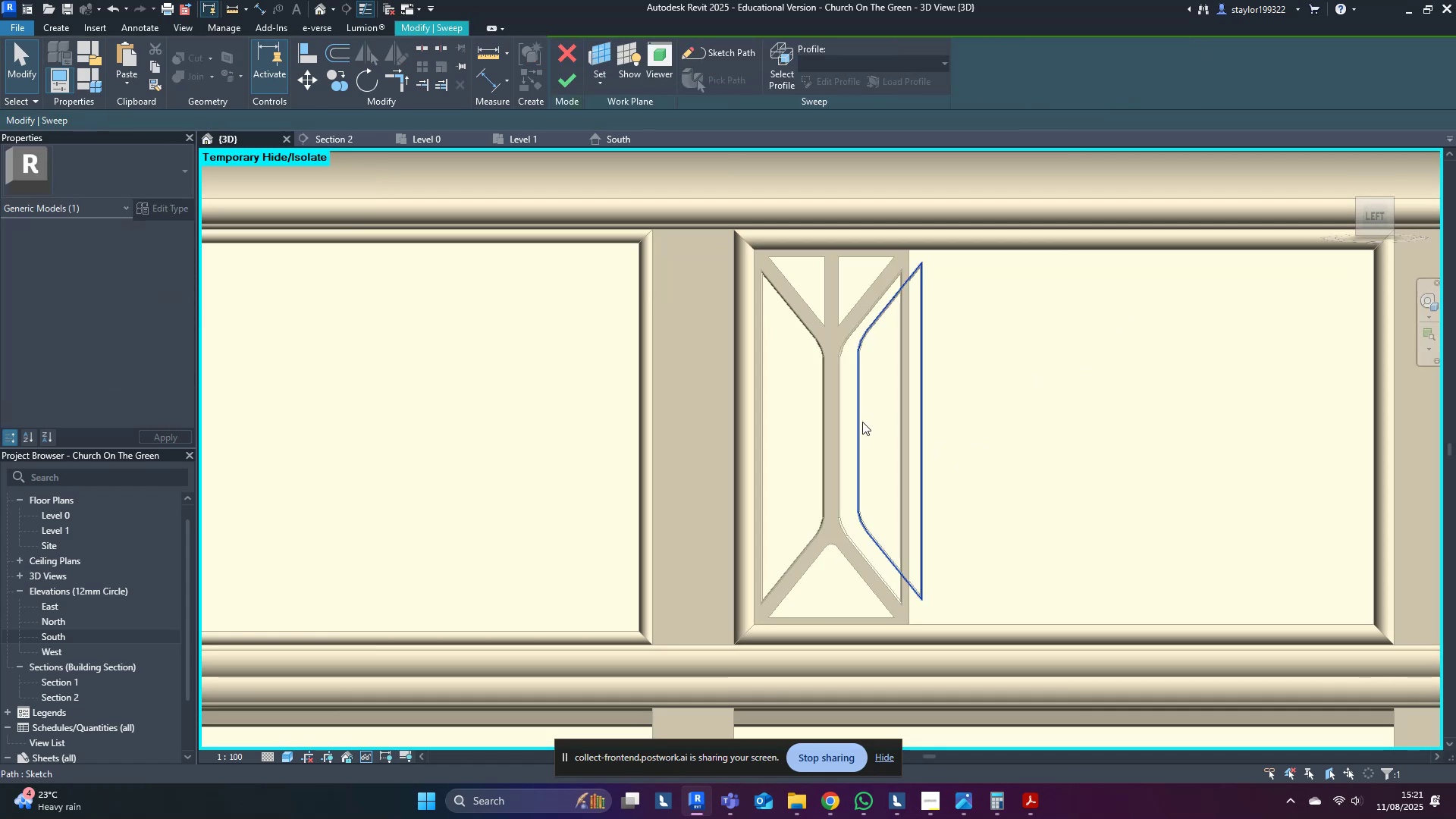 
triple_click([862, 422])
 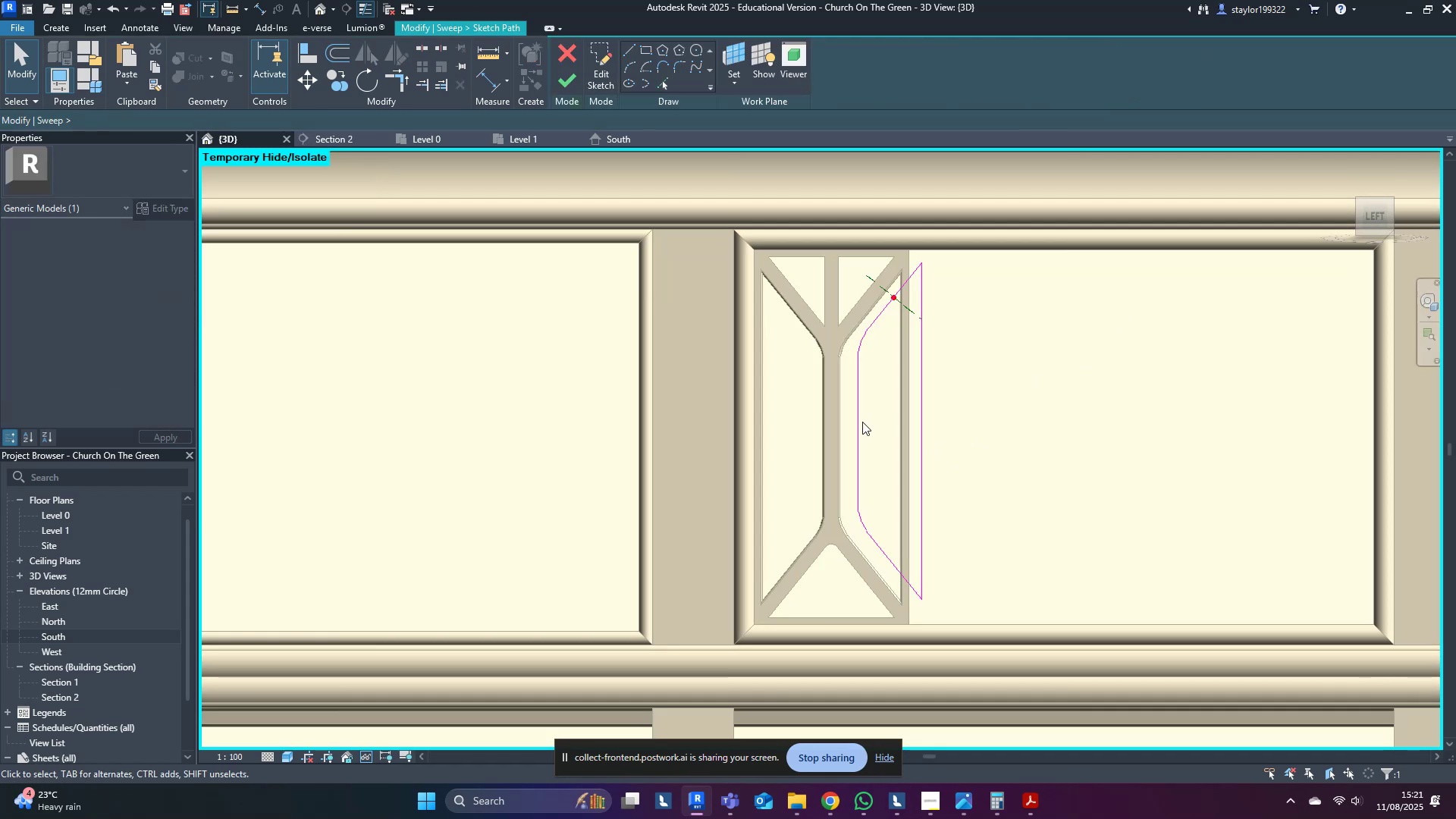 
key(Tab)
 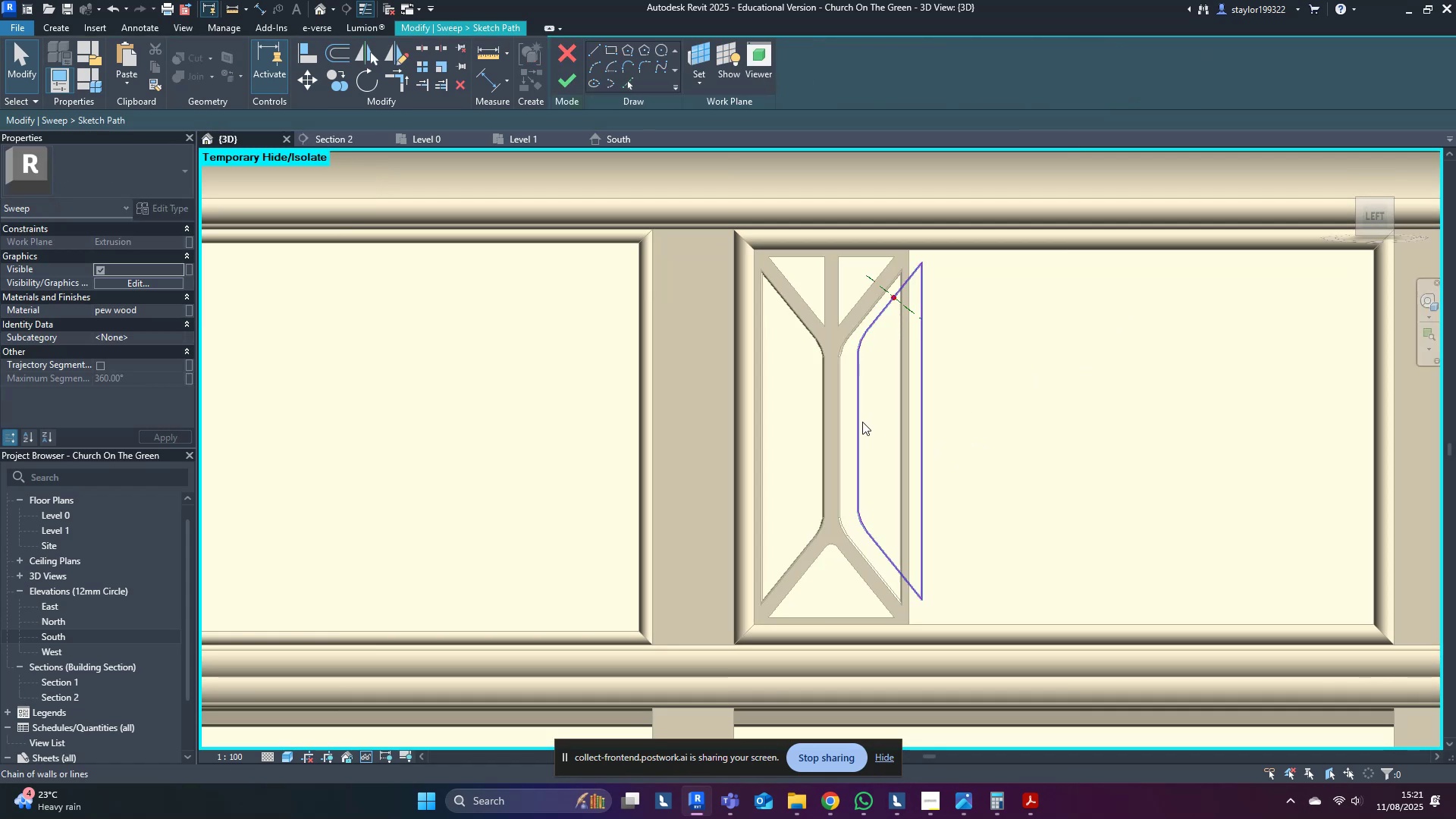 
triple_click([862, 422])
 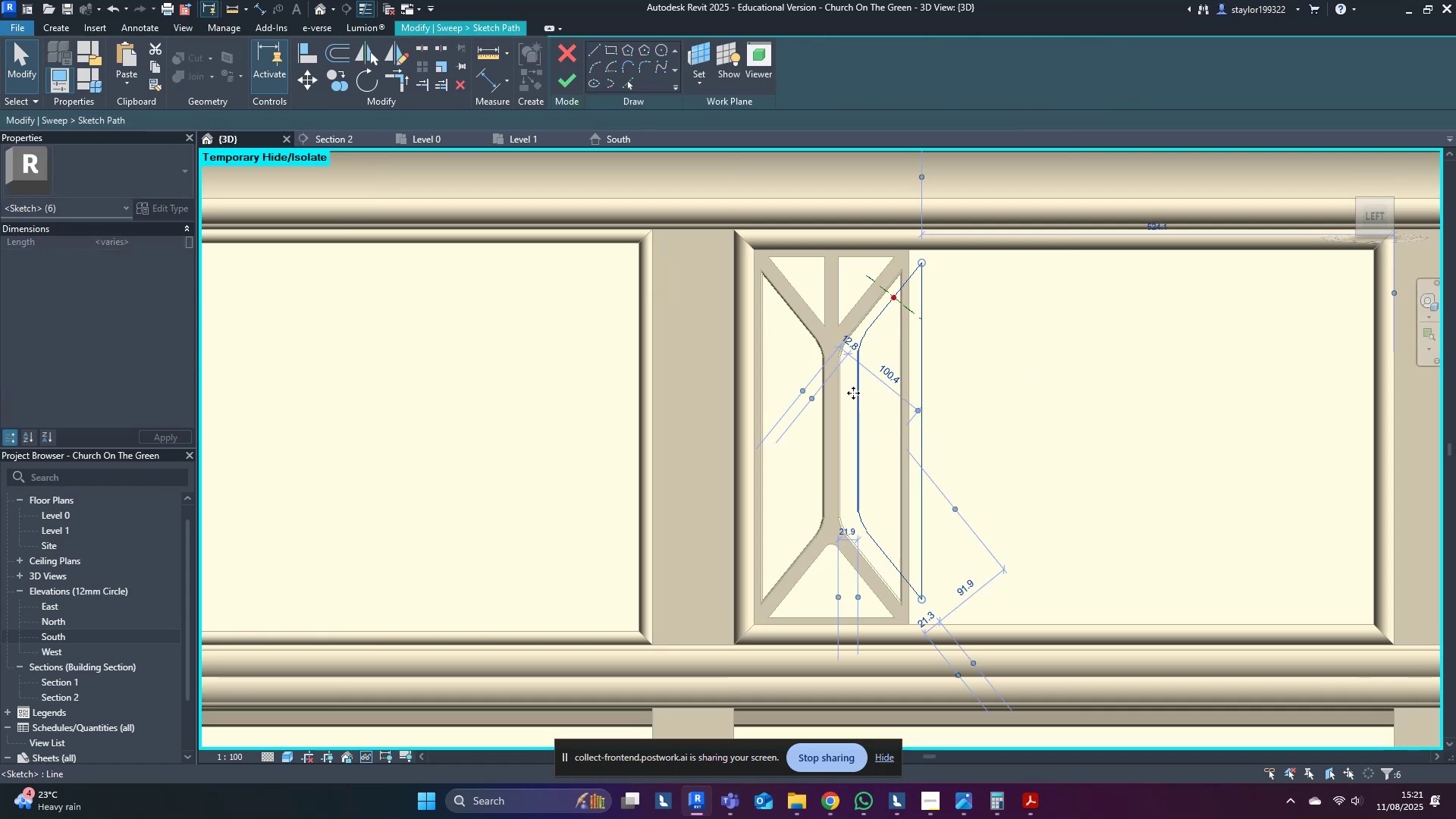 
key(Delete)
 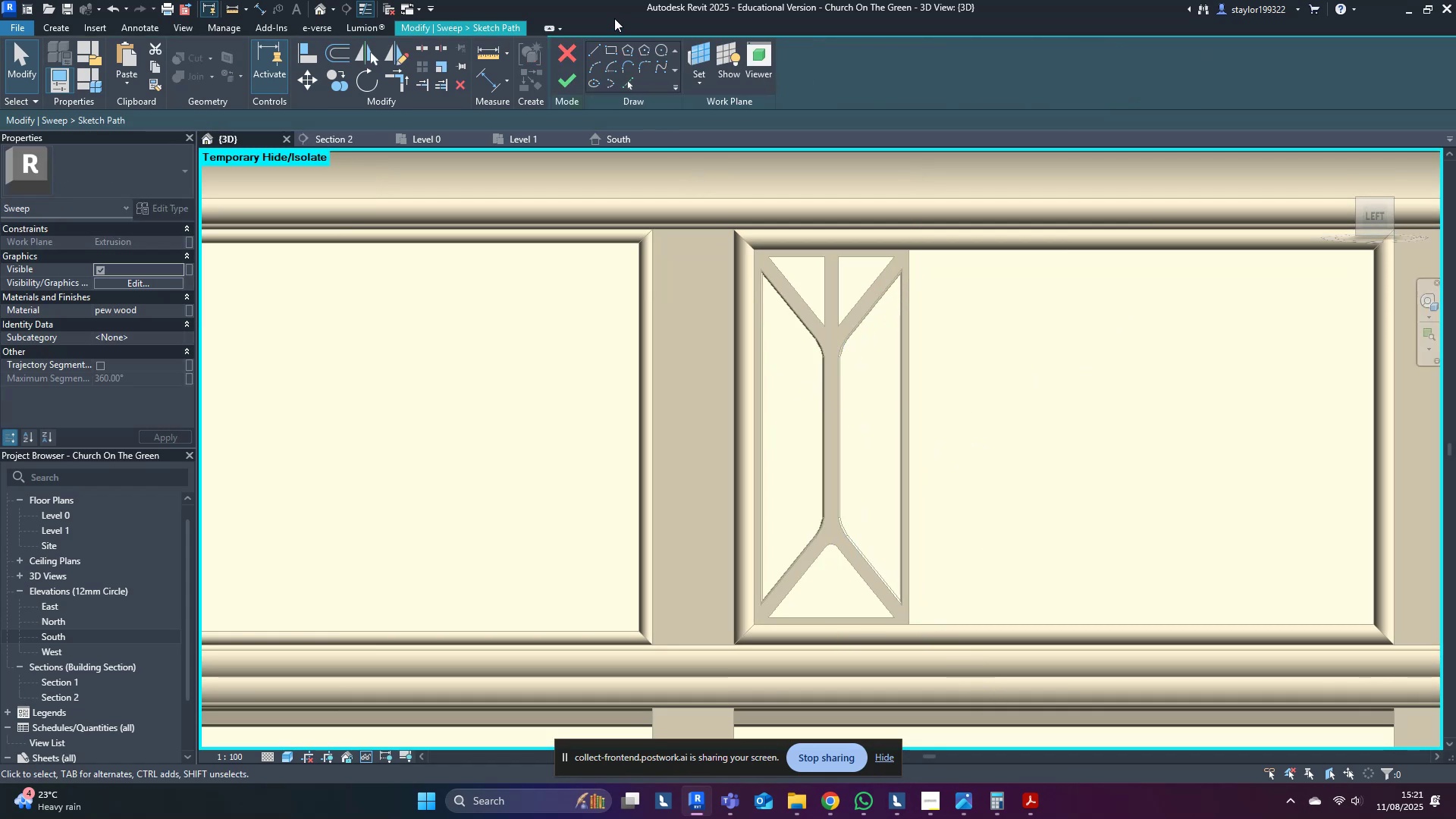 
left_click([626, 81])
 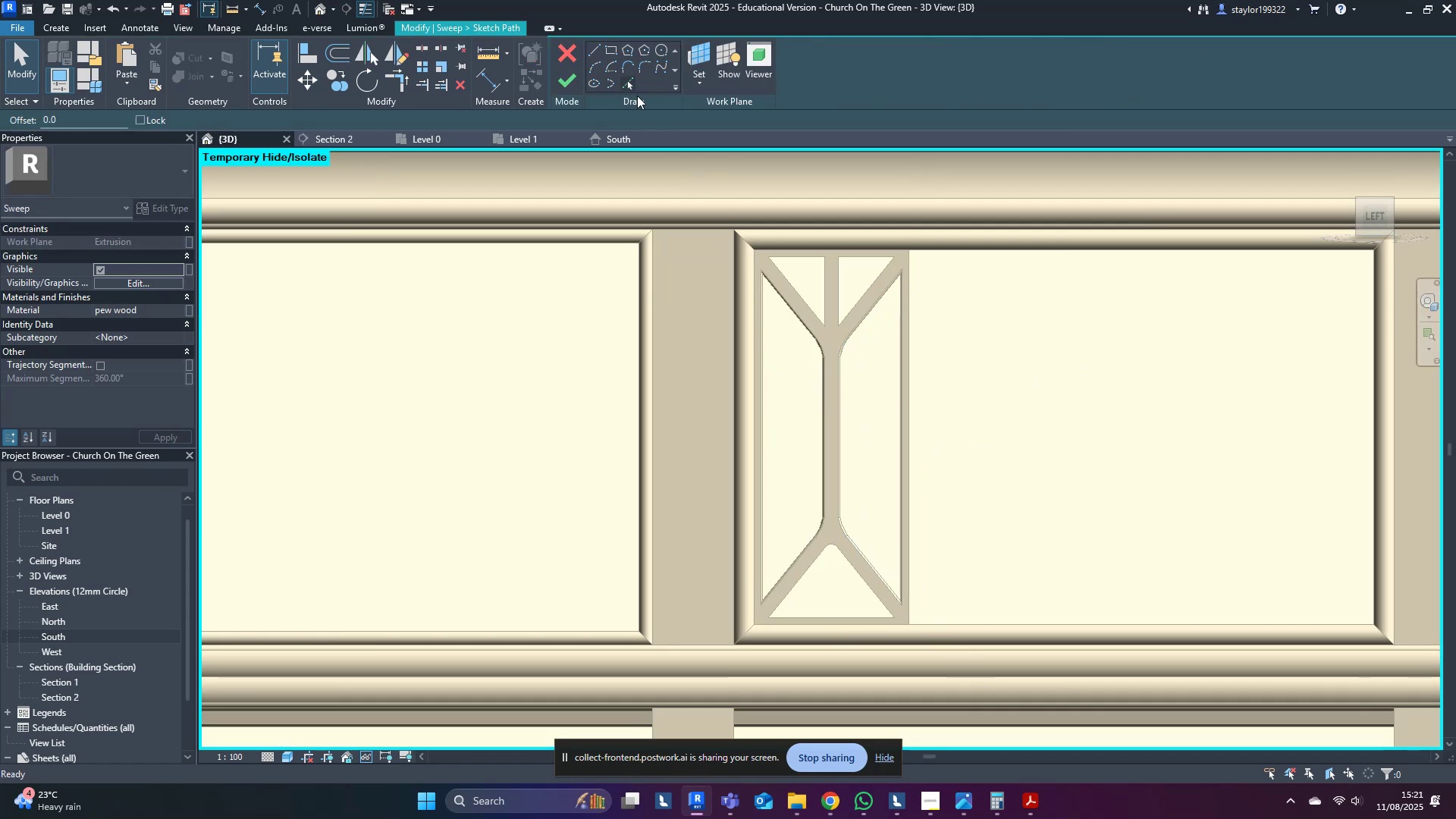 
scroll: coordinate [860, 534], scroll_direction: up, amount: 3.0
 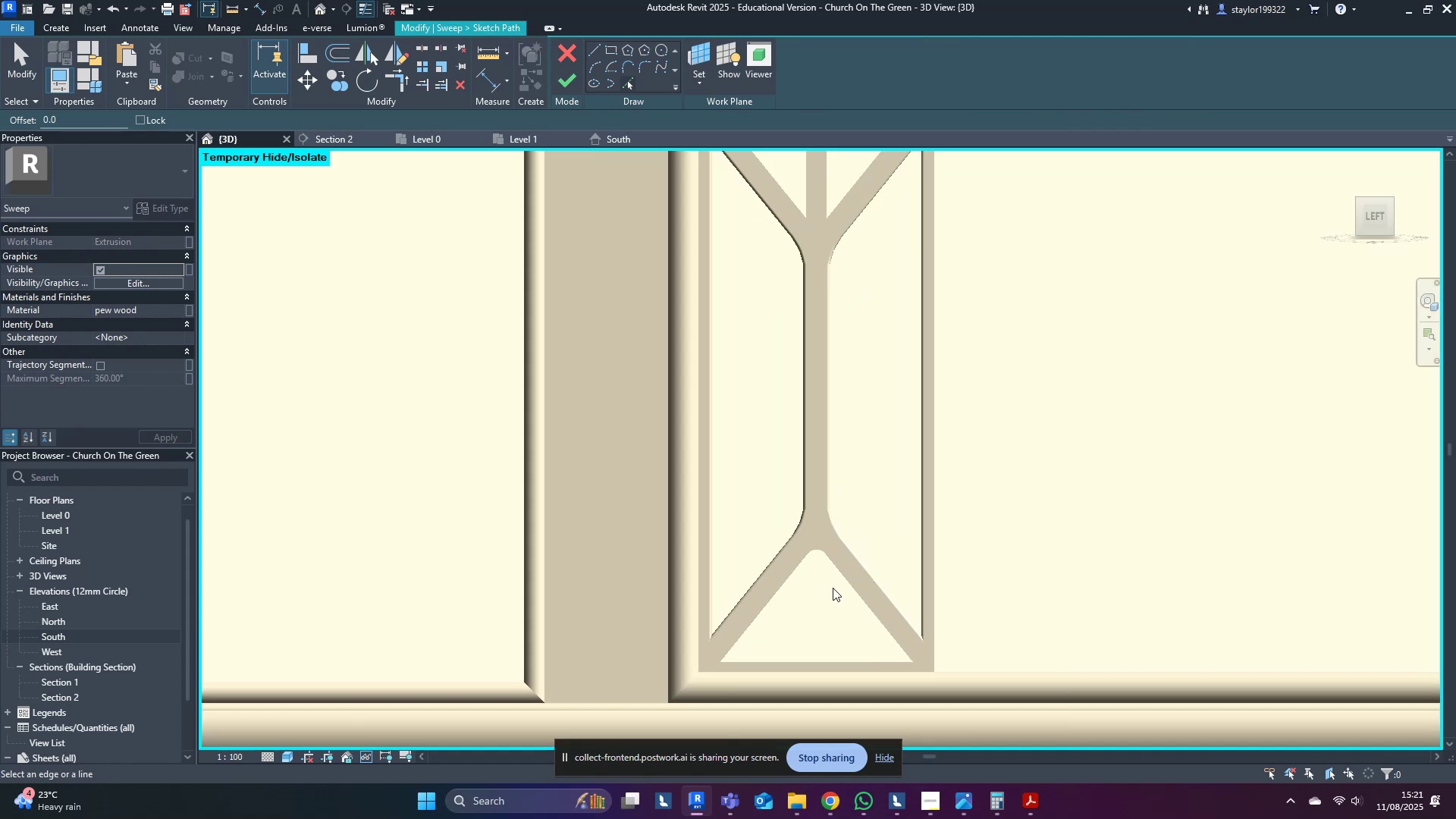 
key(Tab)
 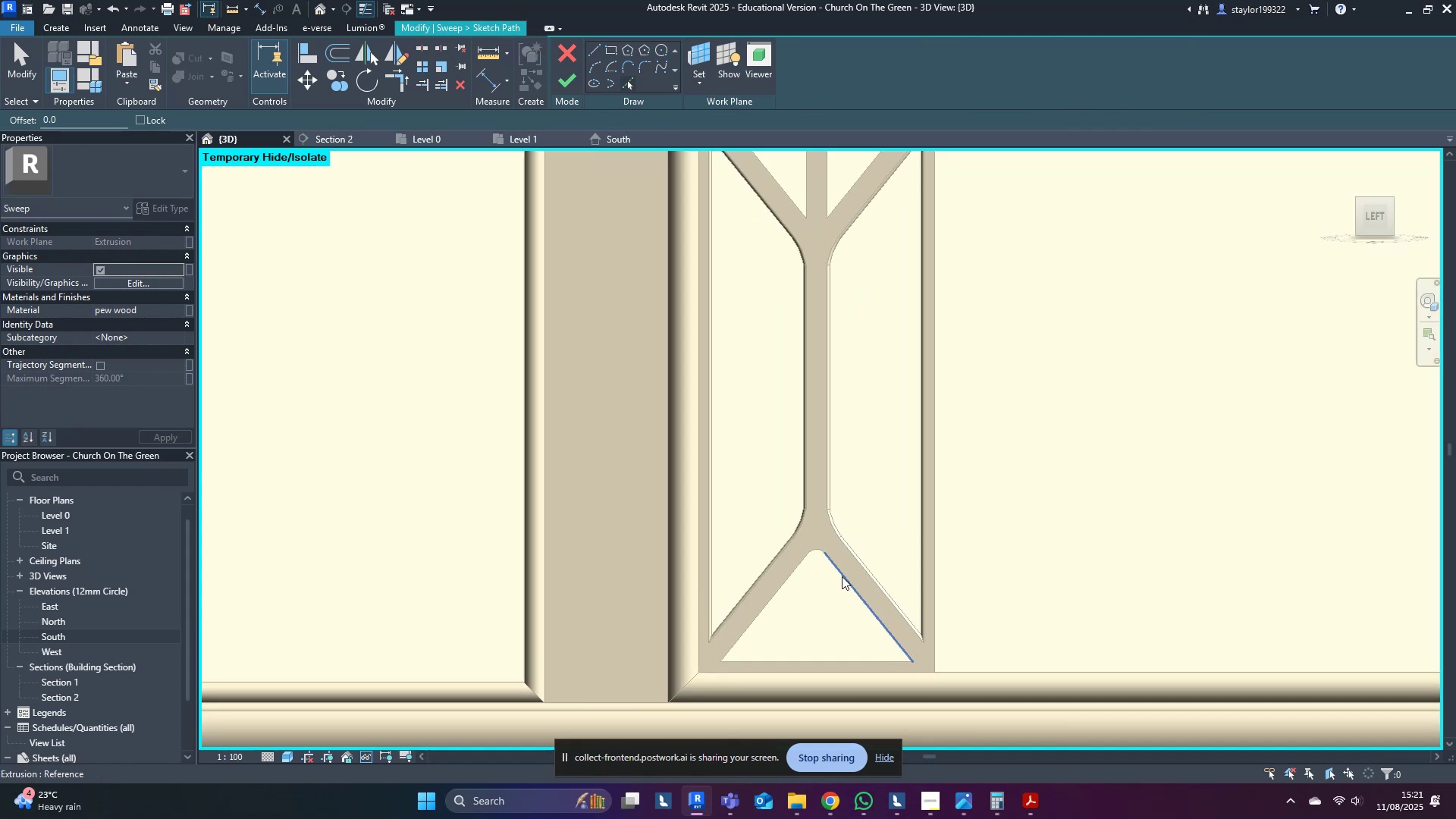 
key(Tab)
 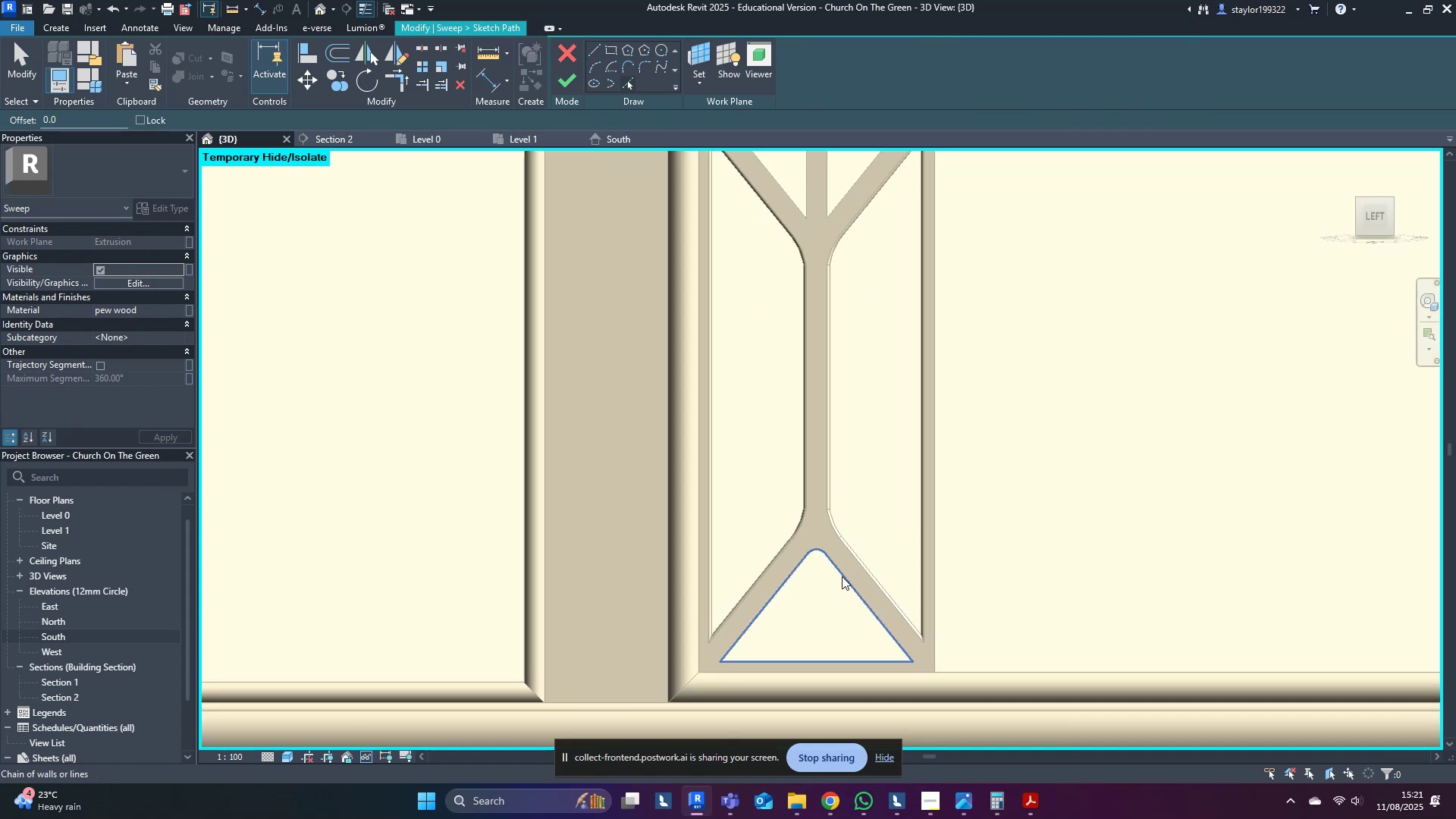 
left_click([842, 576])
 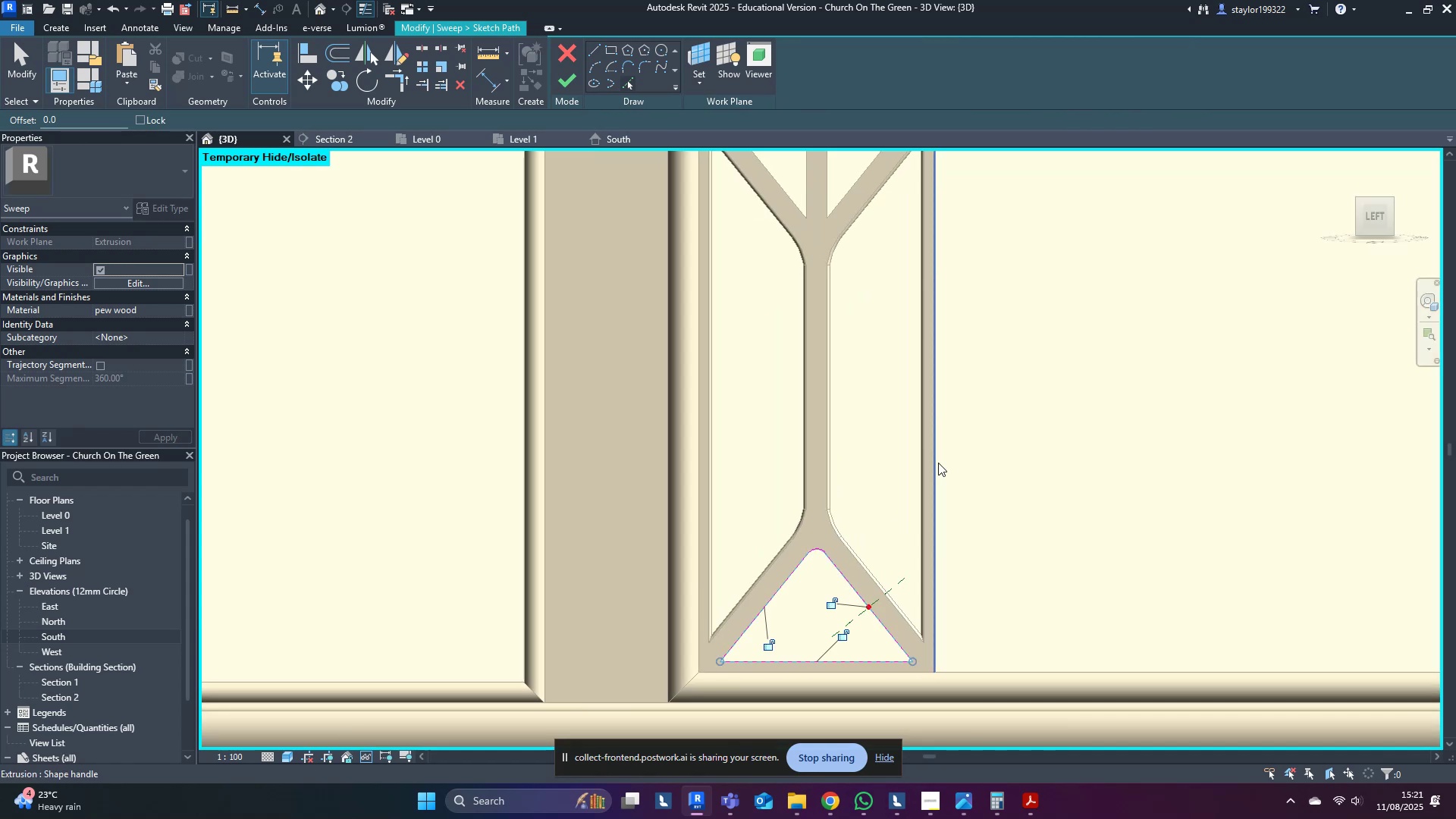 
middle_click([959, 436])
 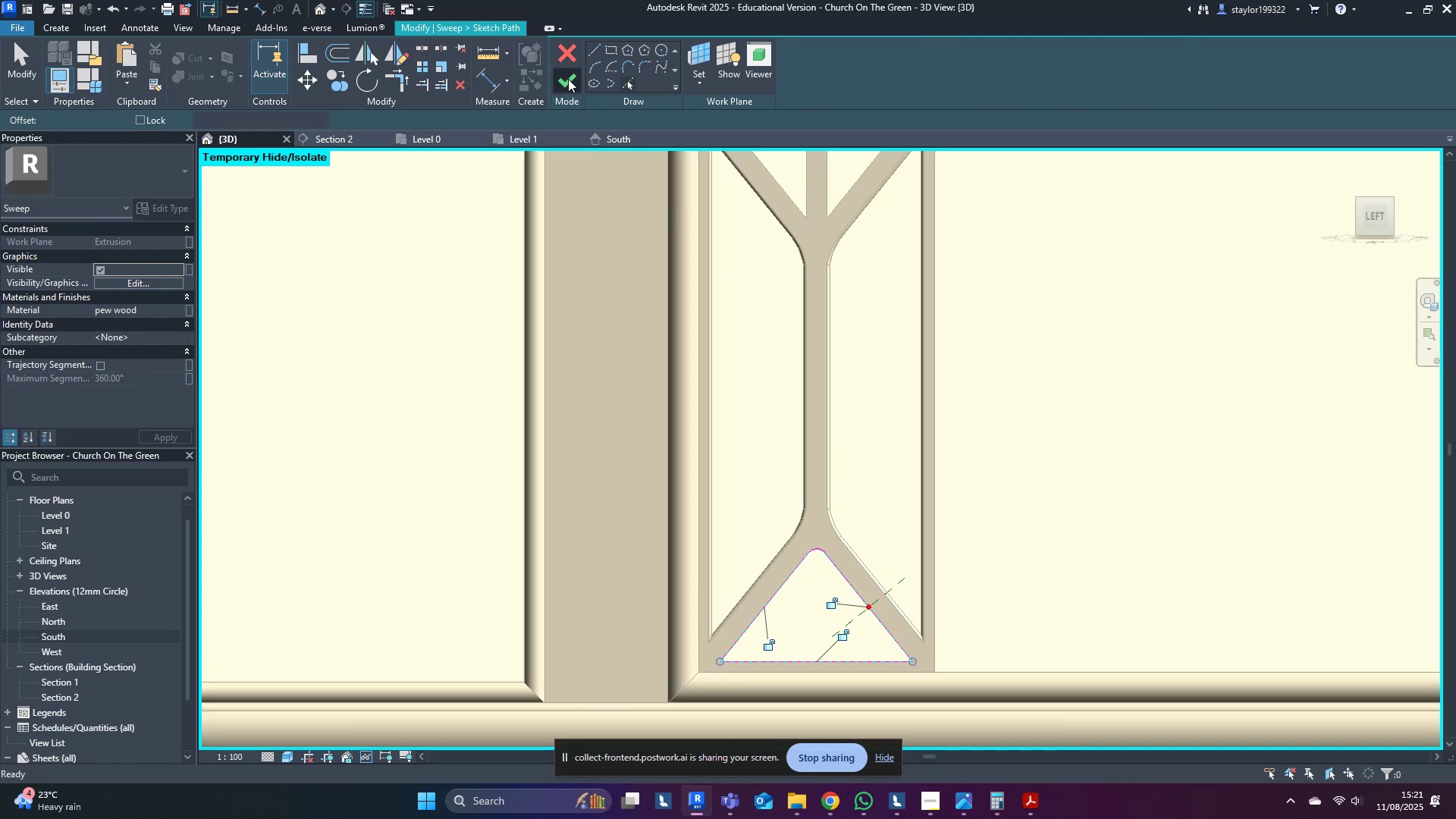 
double_click([569, 79])
 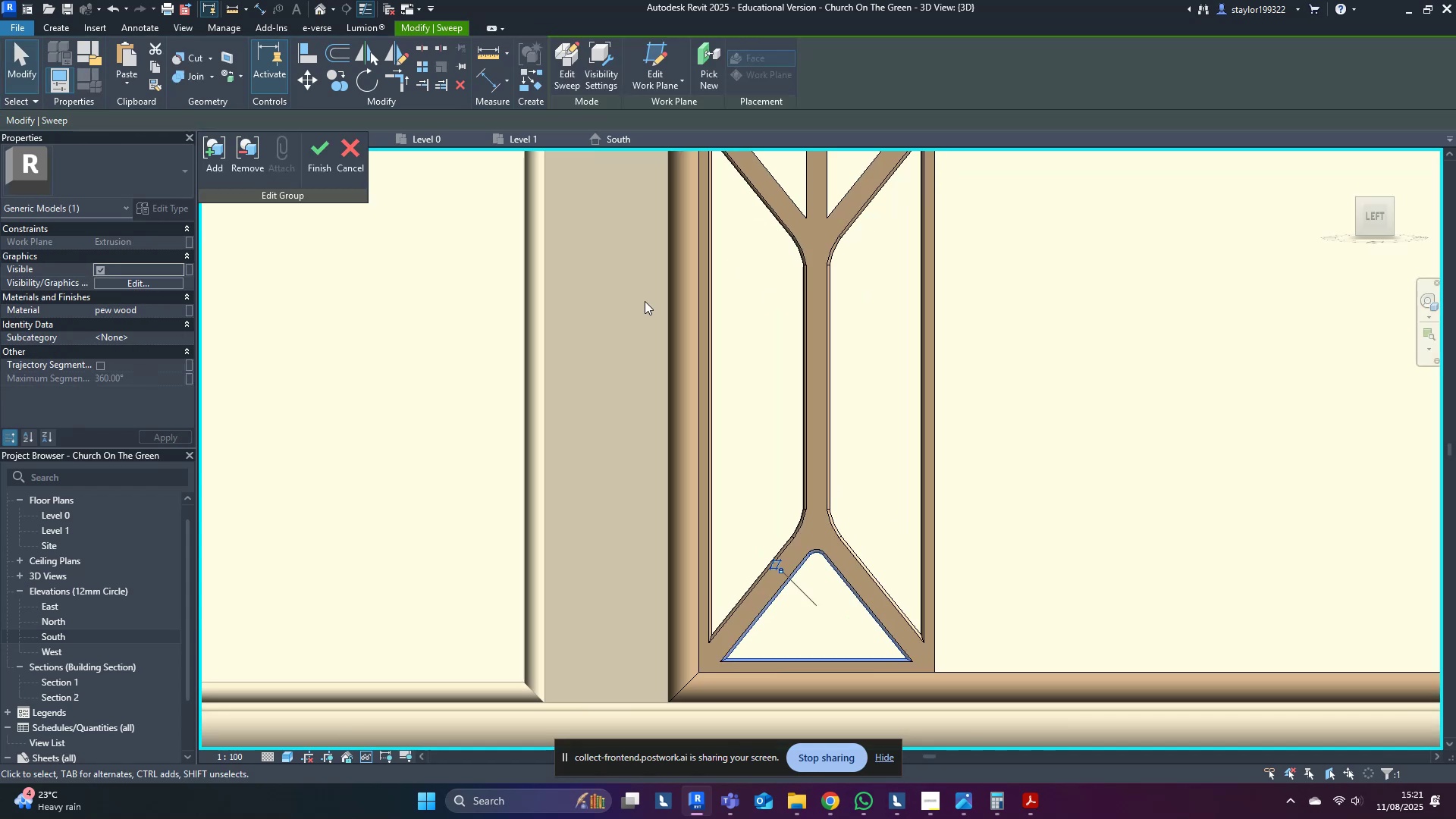 
scroll: coordinate [677, 469], scroll_direction: down, amount: 1.0
 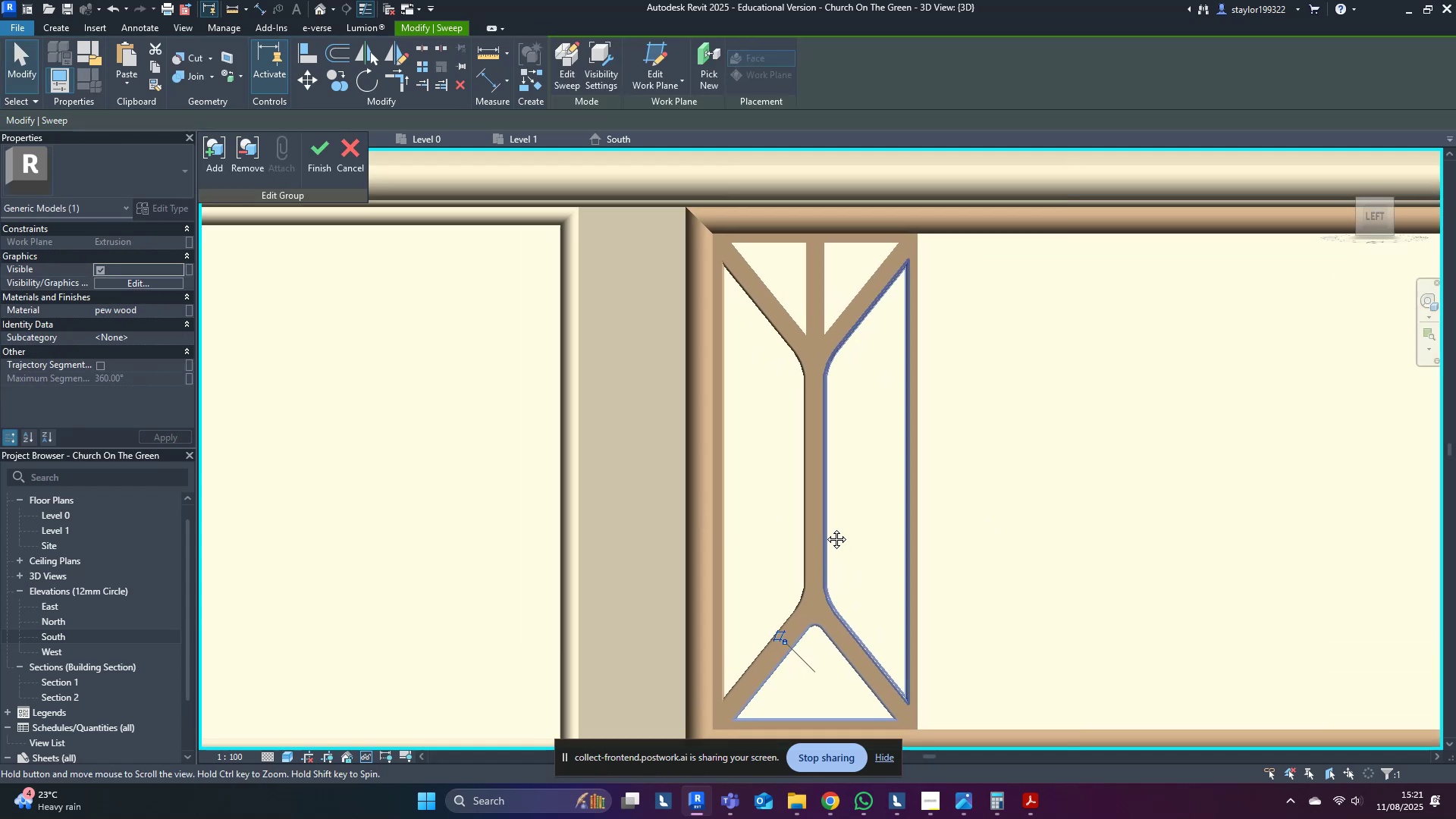 
hold_key(key=ControlLeft, duration=1.5)
left_click_drag(start_coordinate=[839, 656], to_coordinate=[874, 377])
 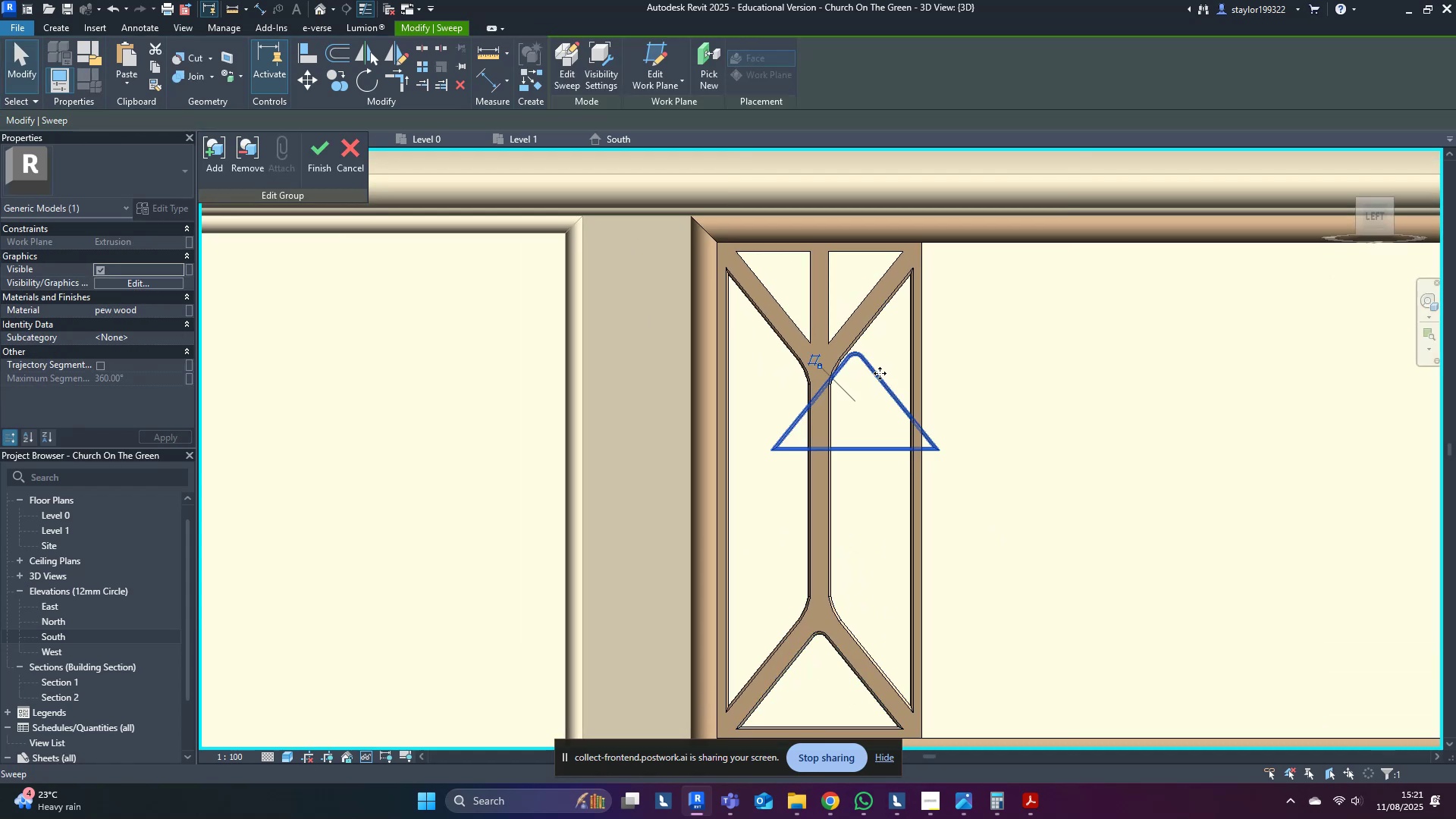 
hold_key(key=ControlLeft, duration=1.51)
 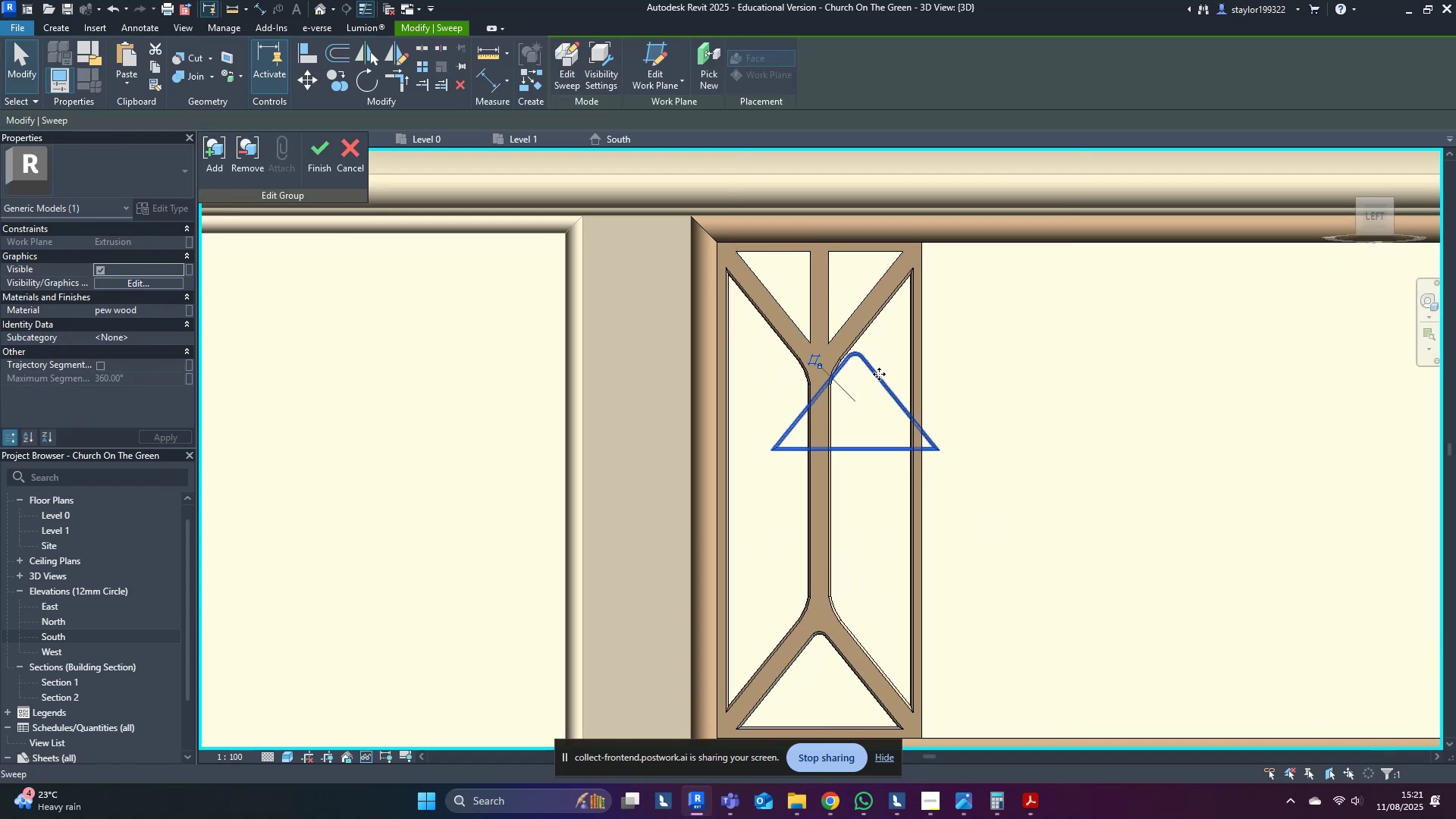 
key(Control+ControlLeft)
 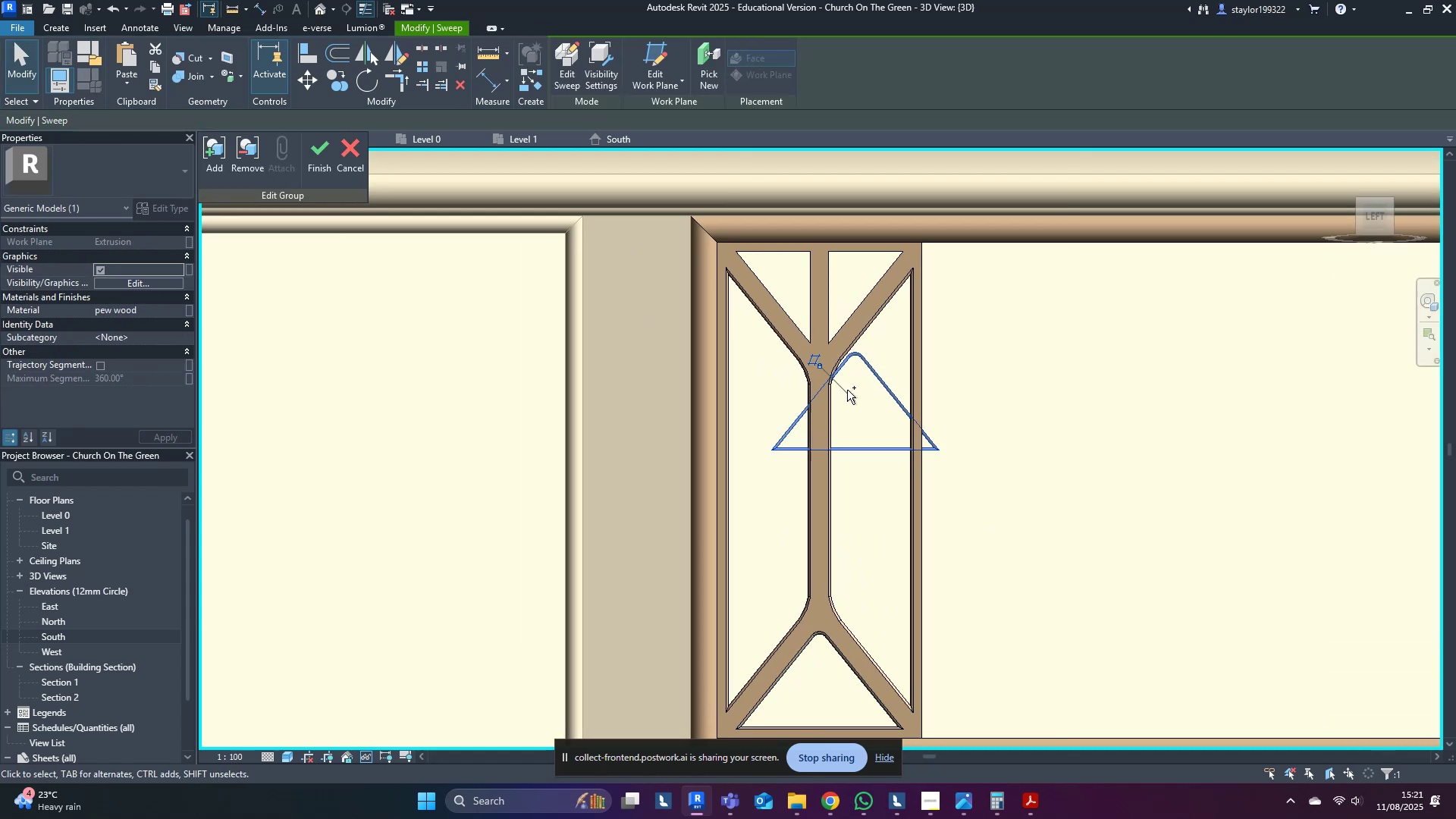 
key(Control+ControlLeft)
 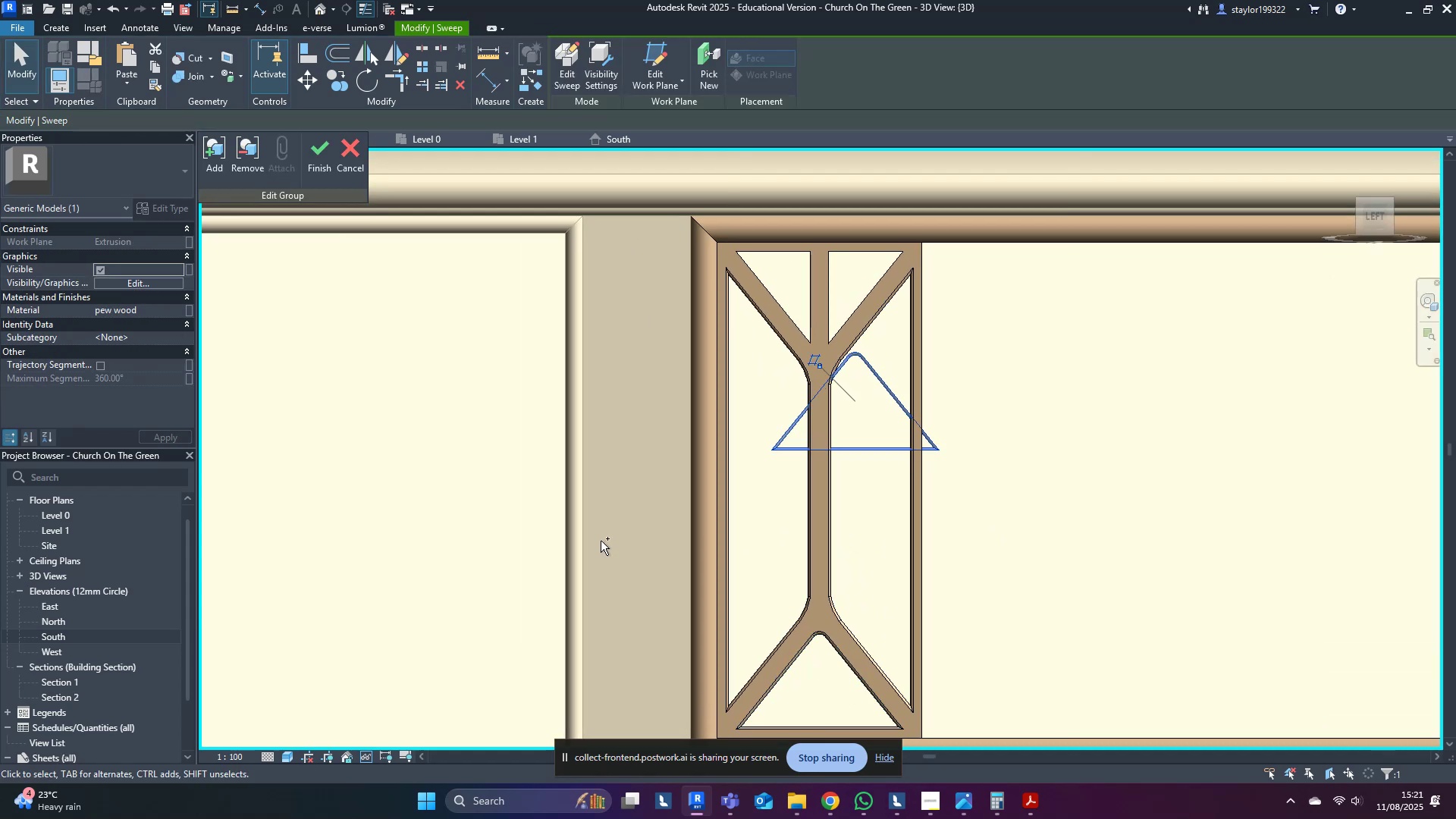 
key(Control+ControlLeft)
 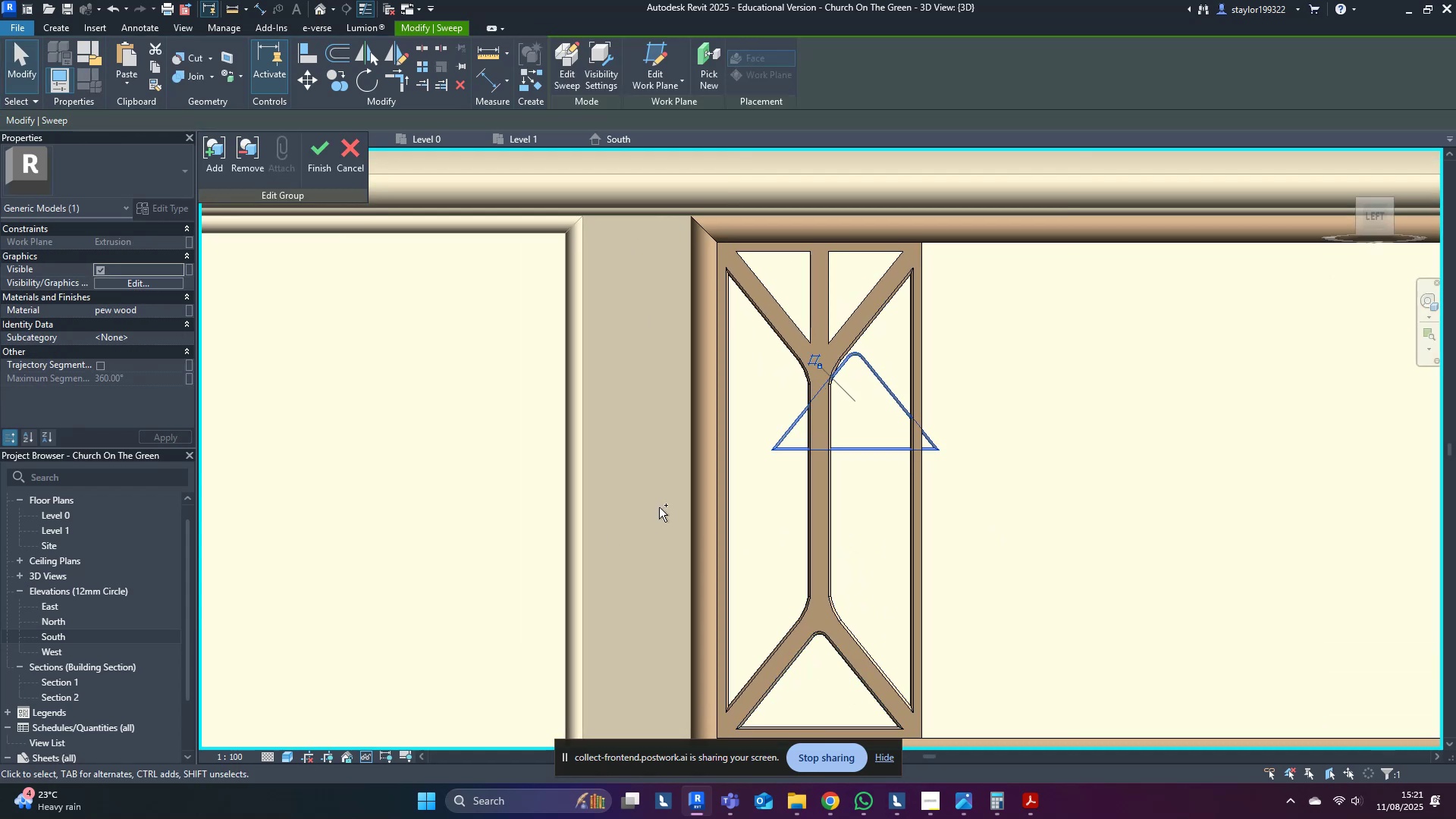 
key(Control+ControlLeft)
 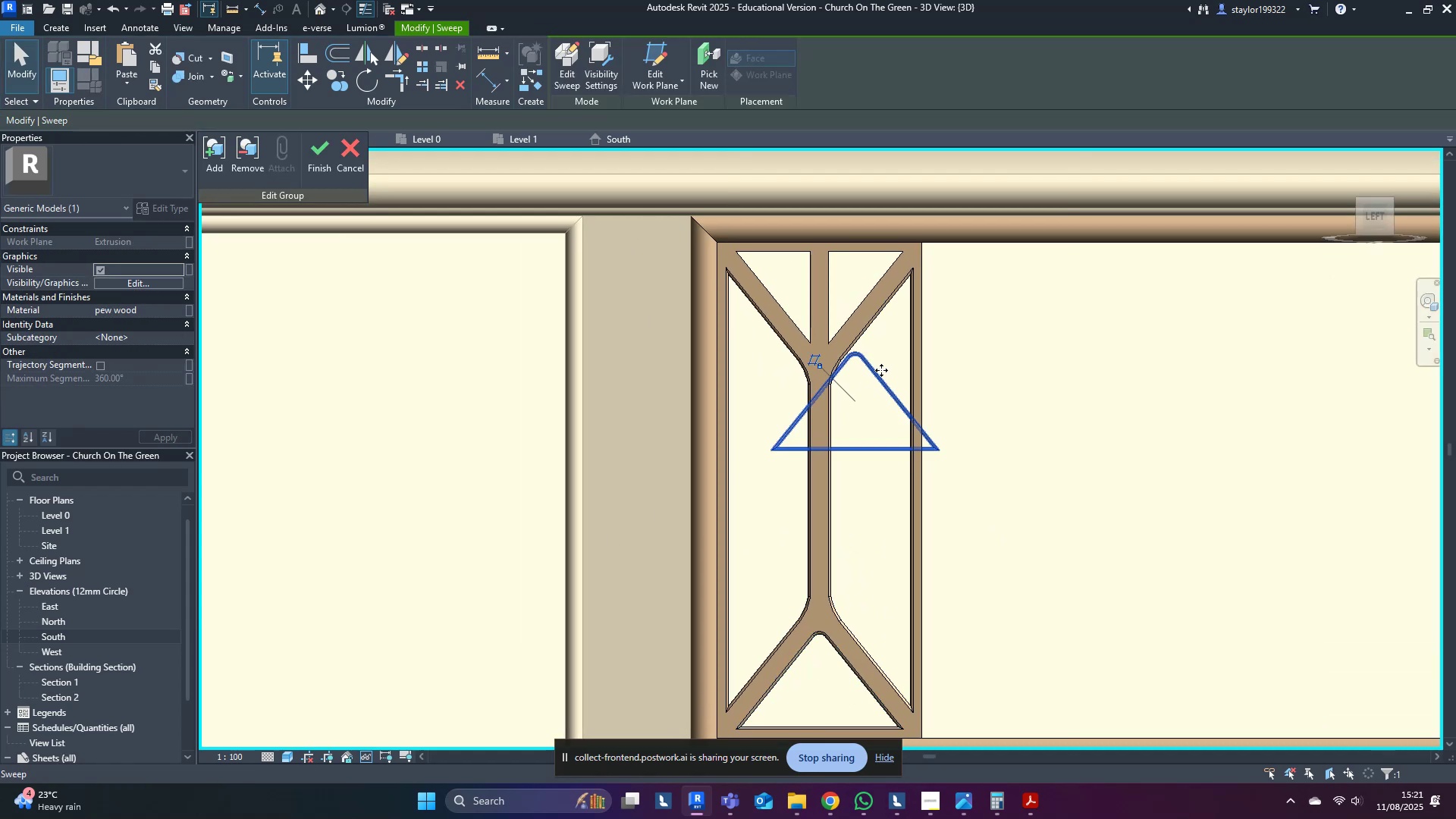 
double_click([881, 368])
 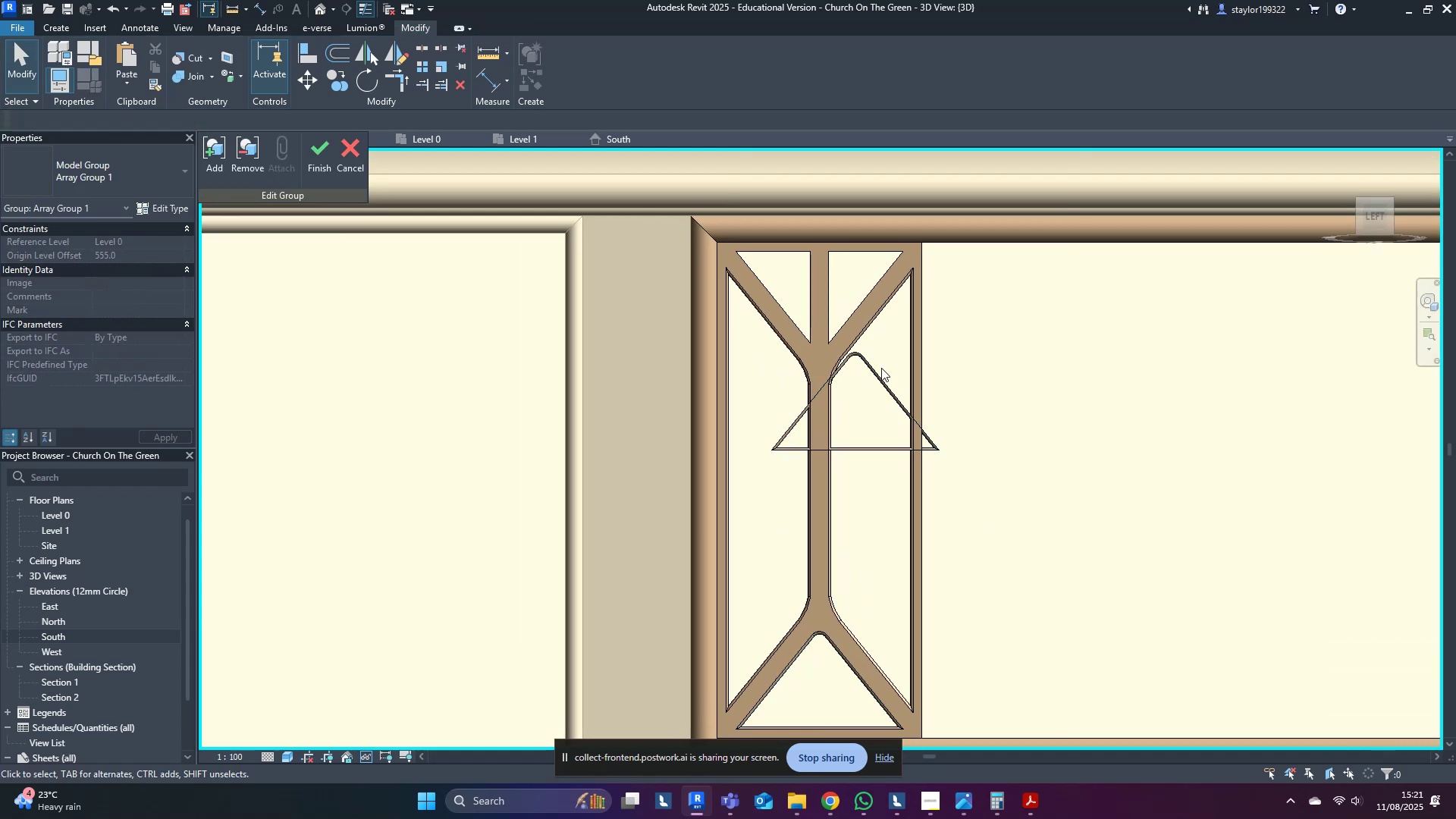 
triple_click([880, 368])
 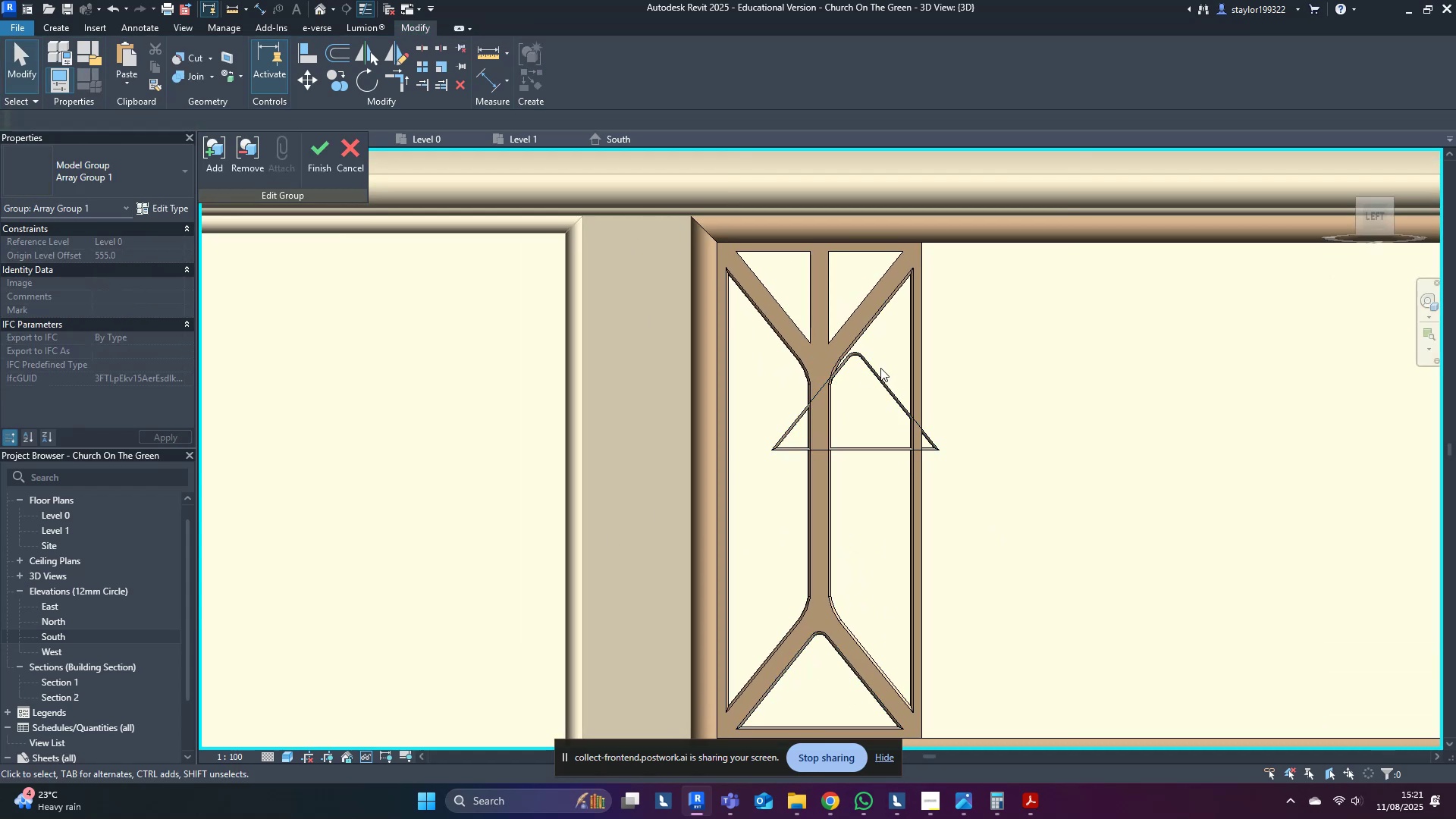 
triple_click([880, 368])
 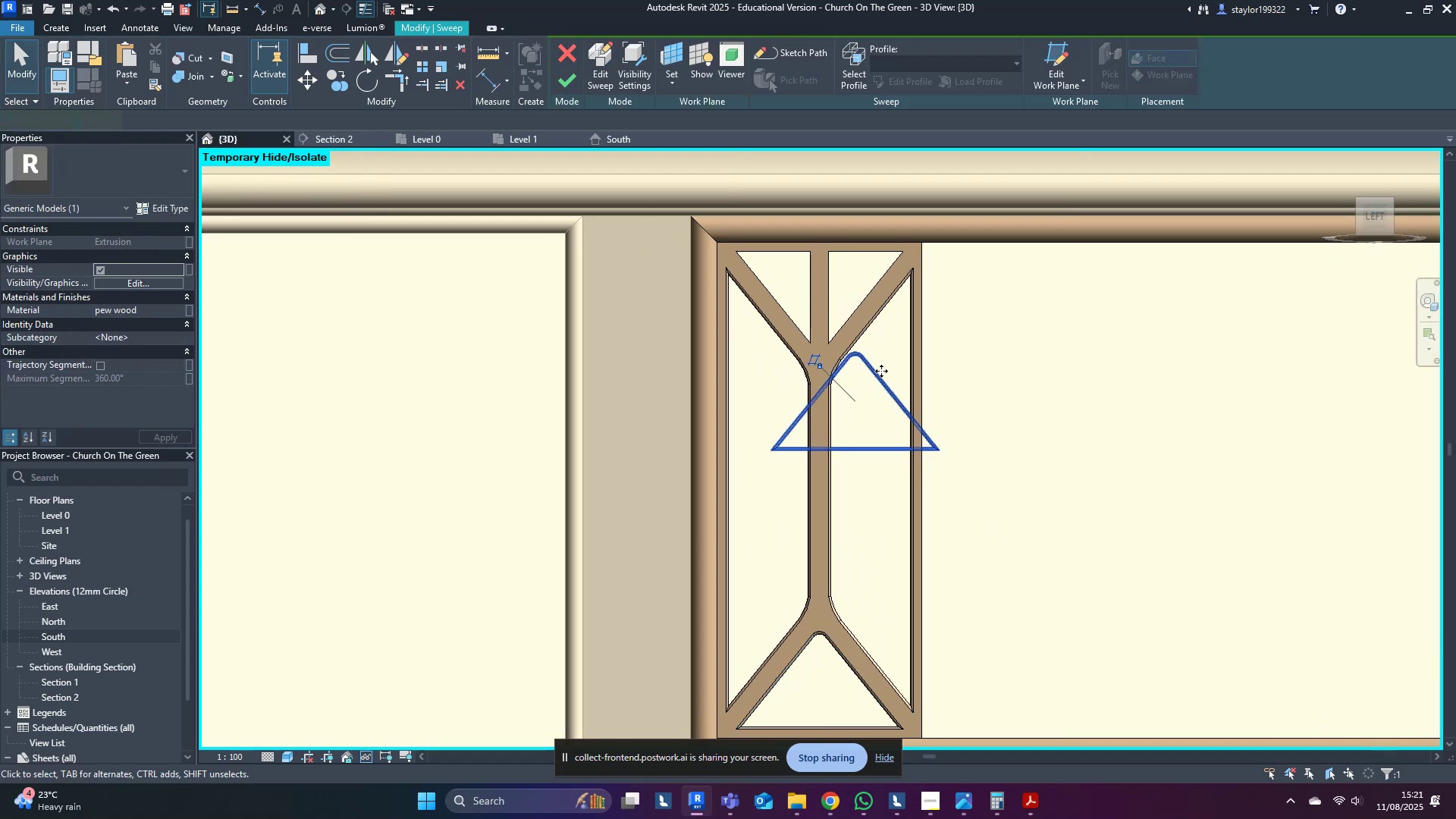 
key(Tab)
 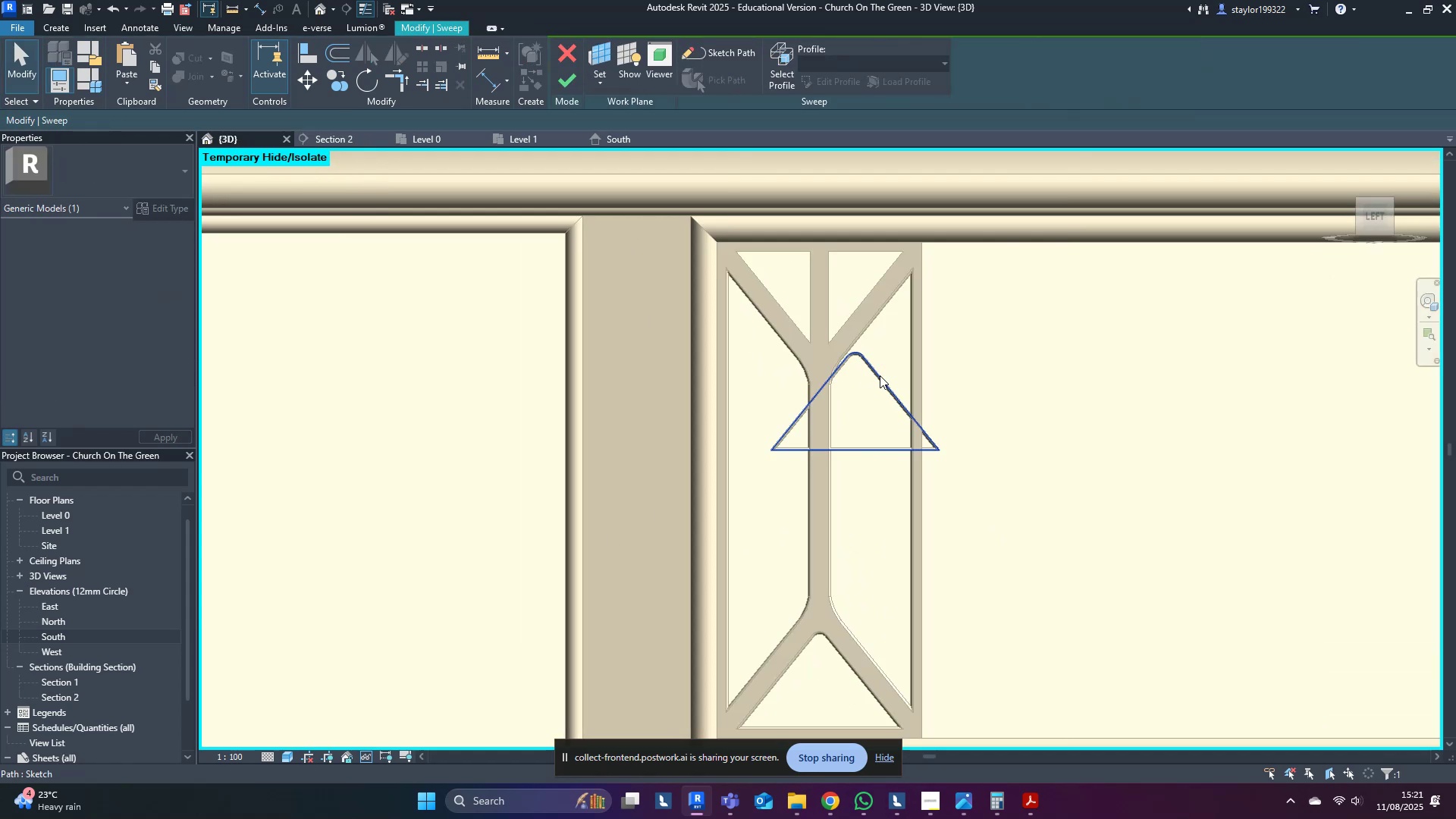 
double_click([880, 375])
 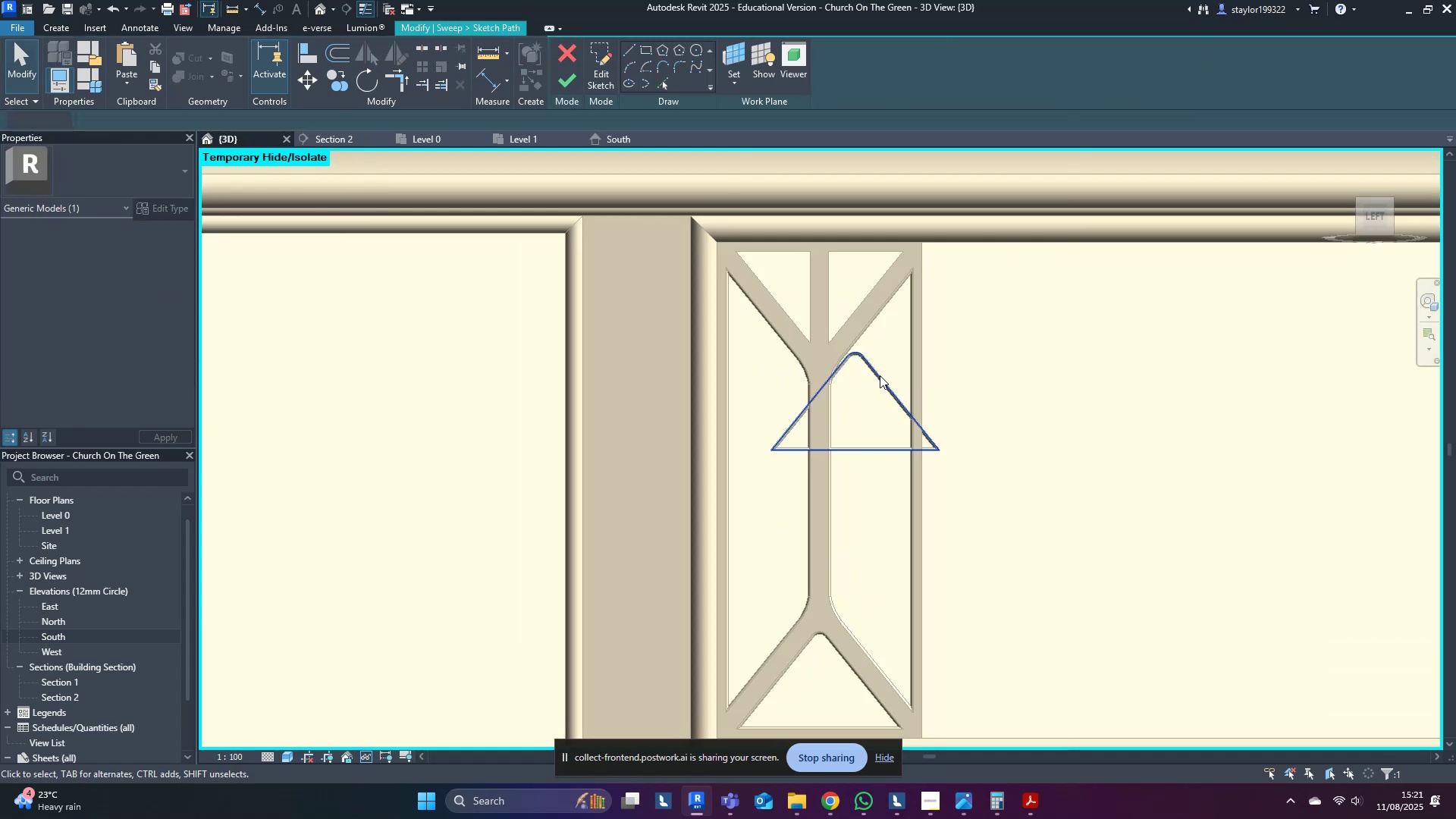 
double_click([880, 375])
 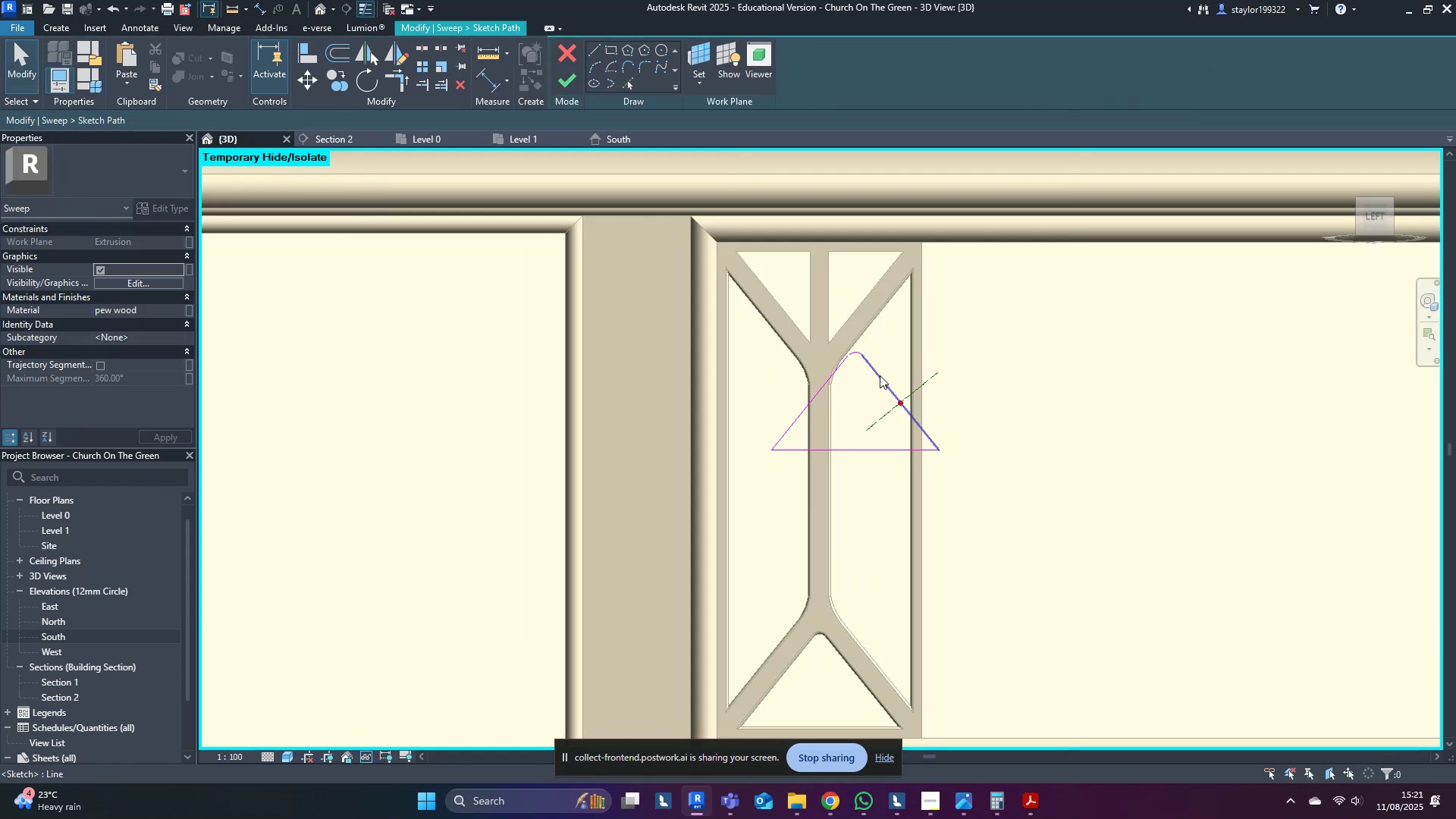 
key(Tab)
 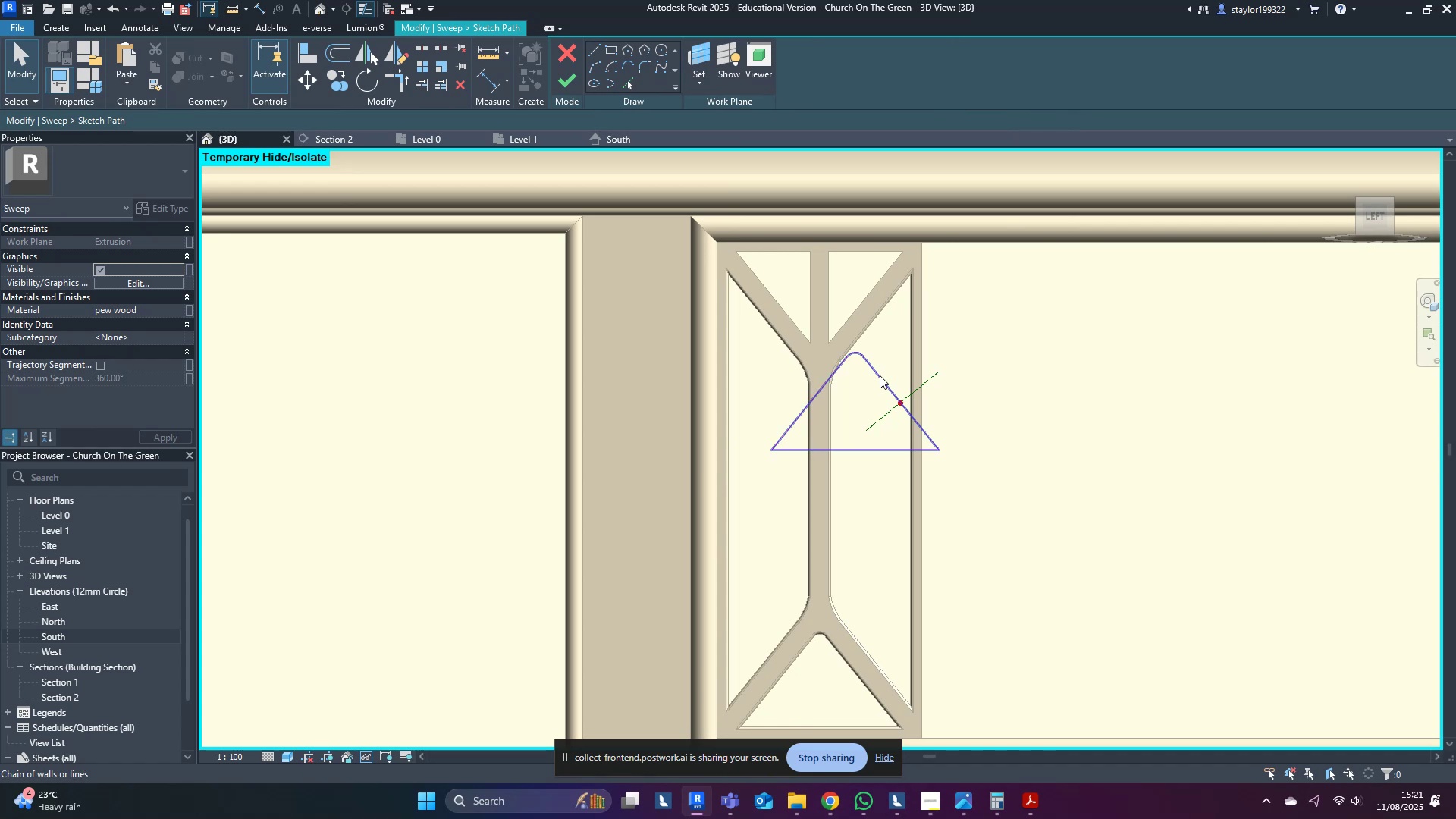 
left_click([880, 375])
 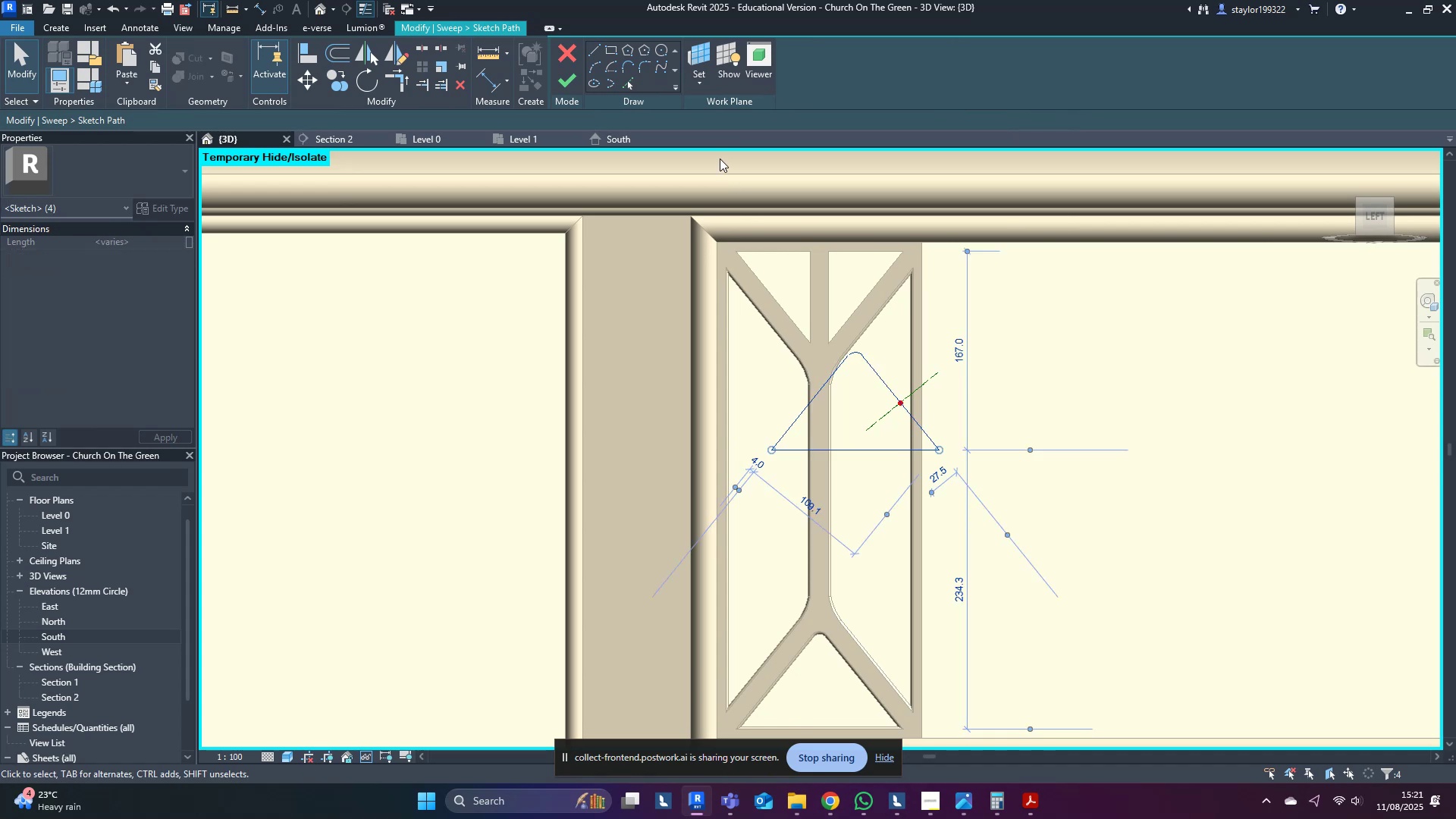 
key(Delete)
 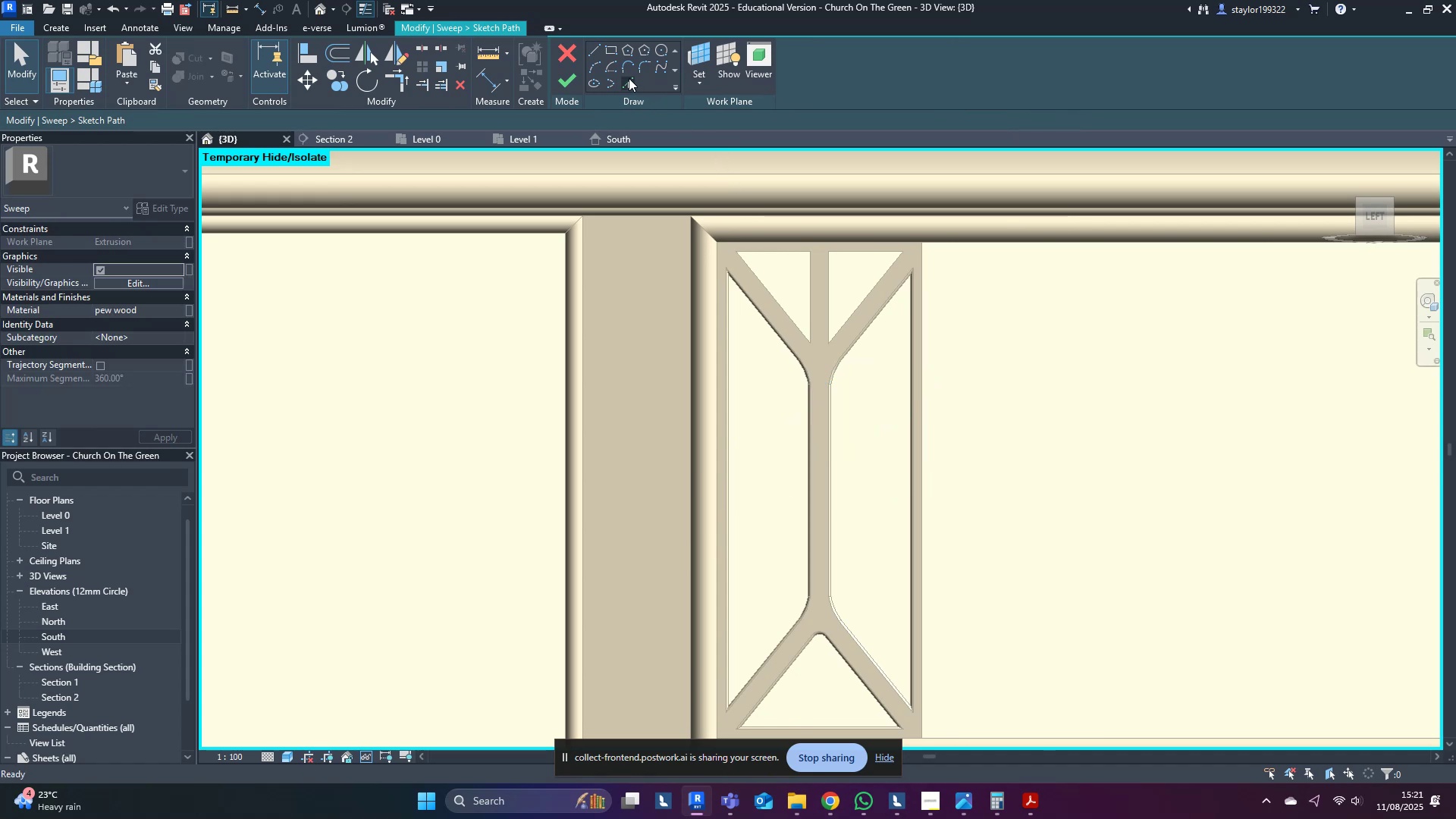 
left_click([626, 77])
 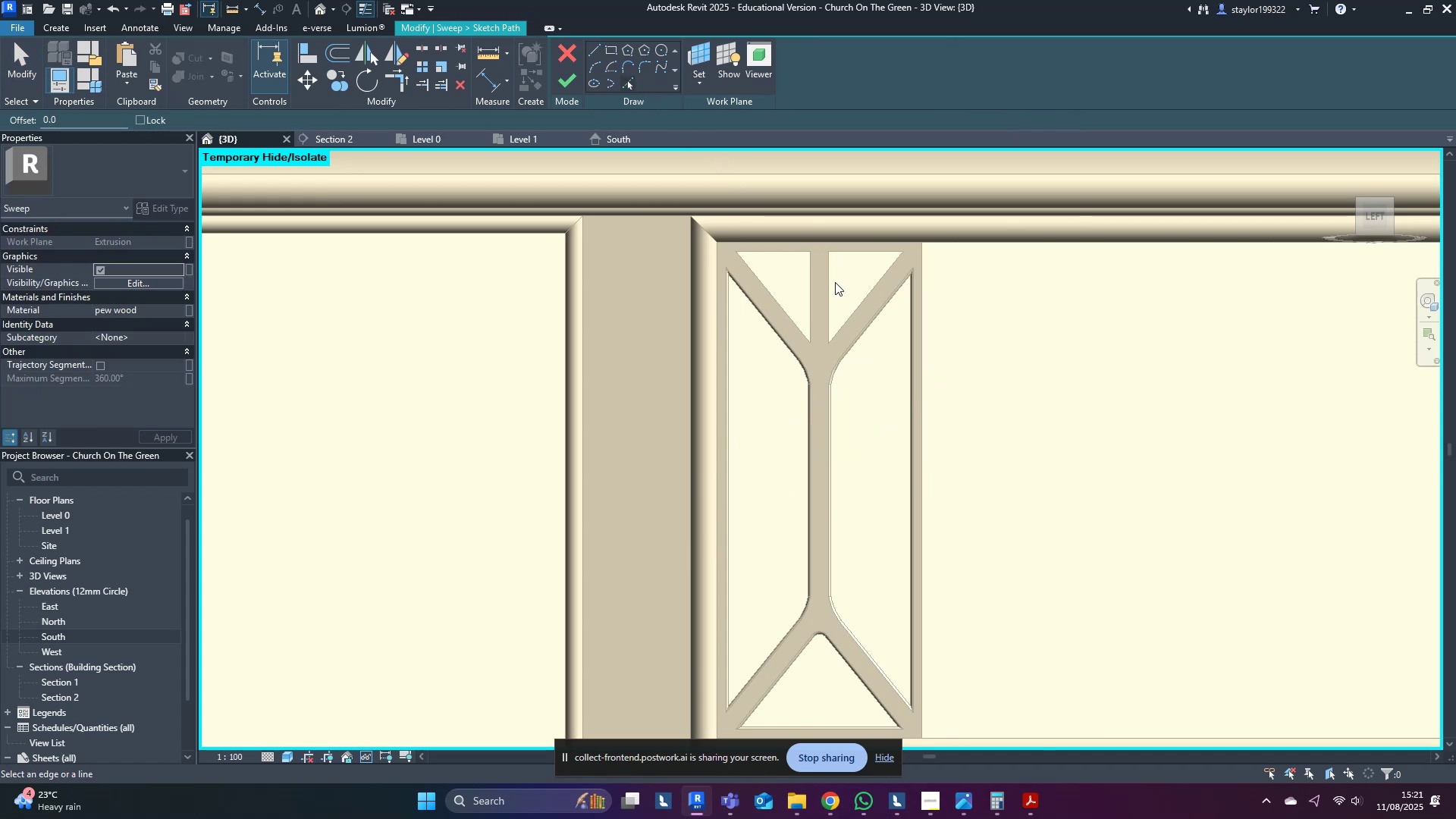 
key(Tab)
 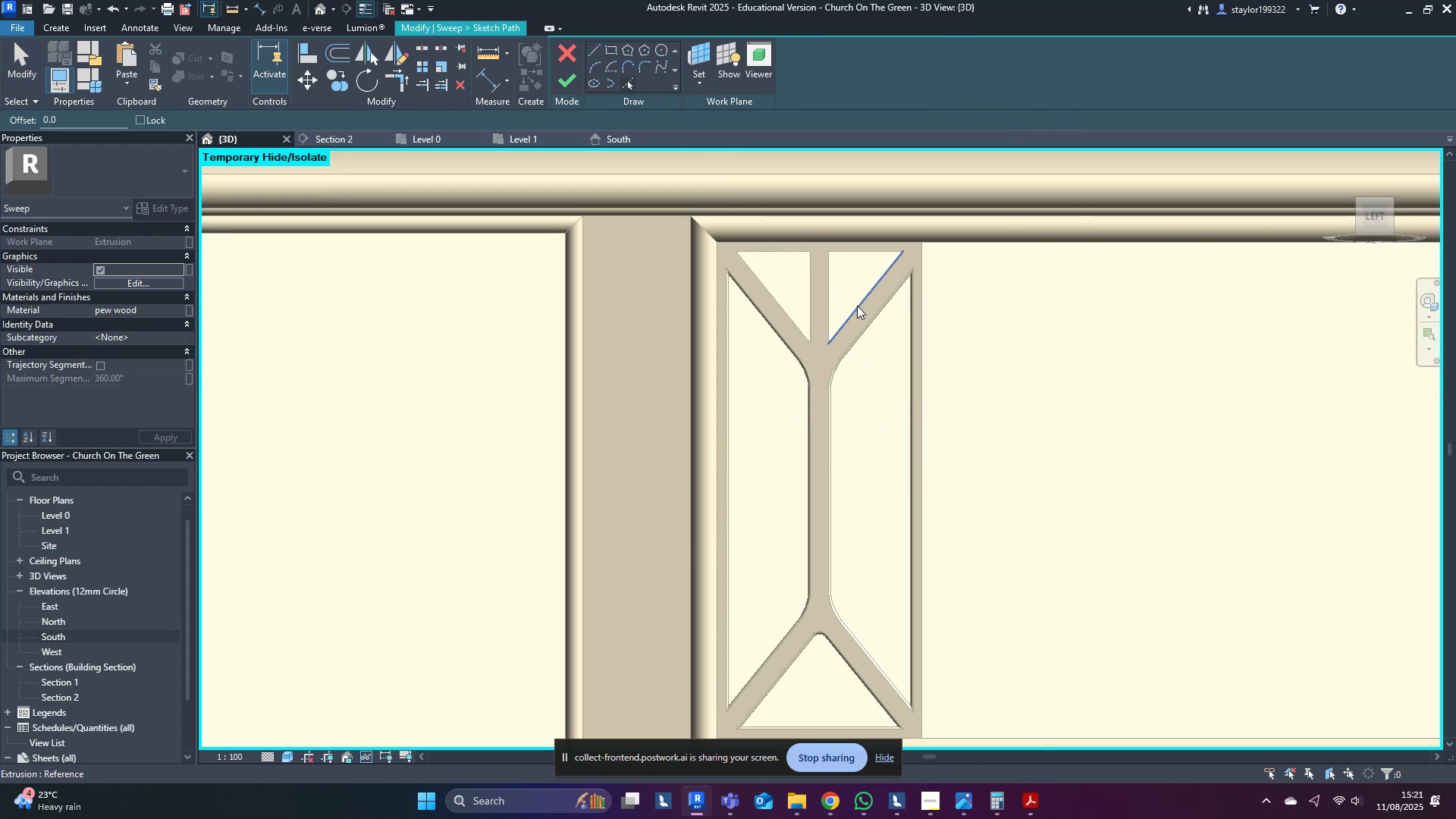 
key(Tab)
 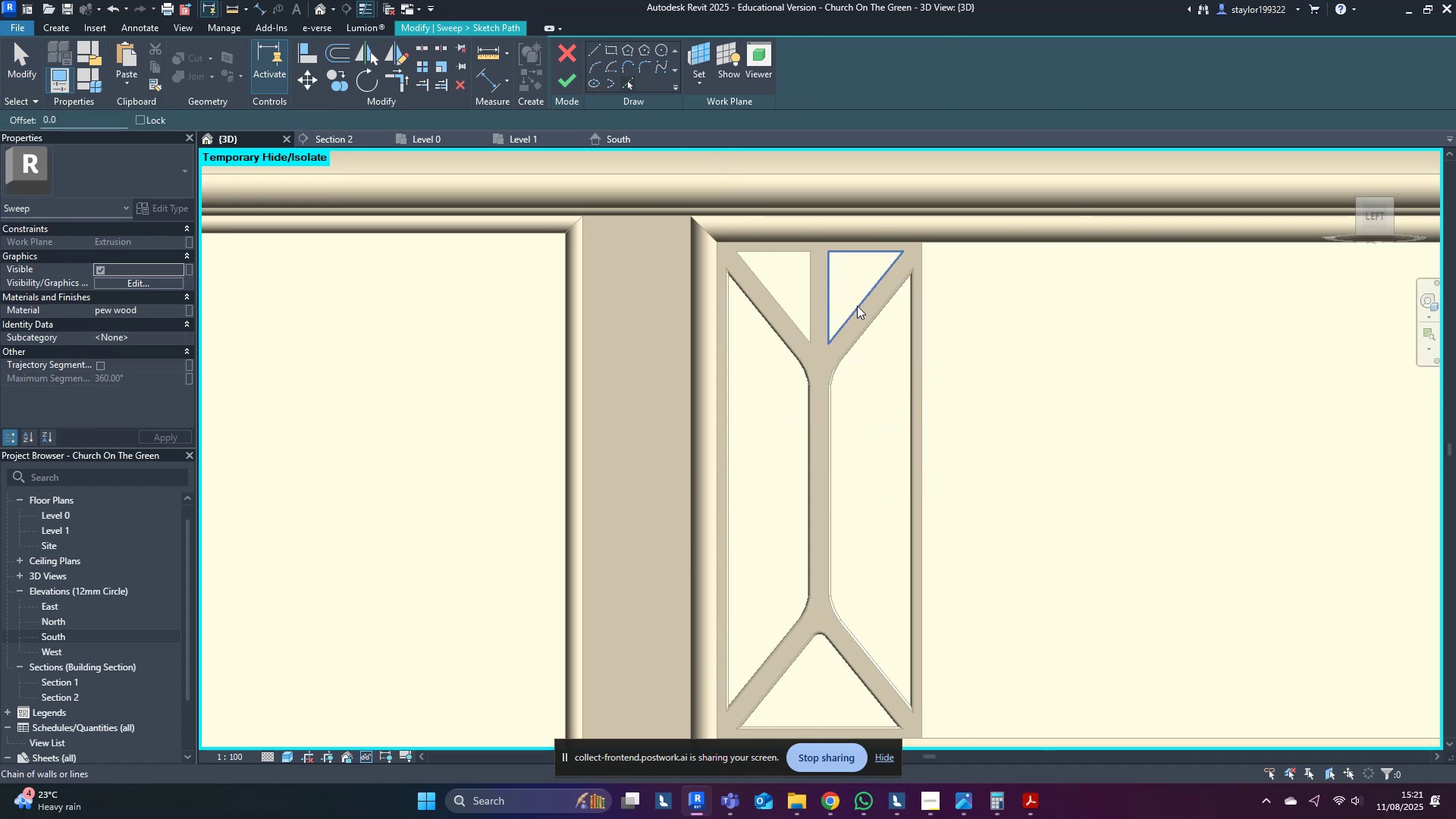 
left_click([857, 306])
 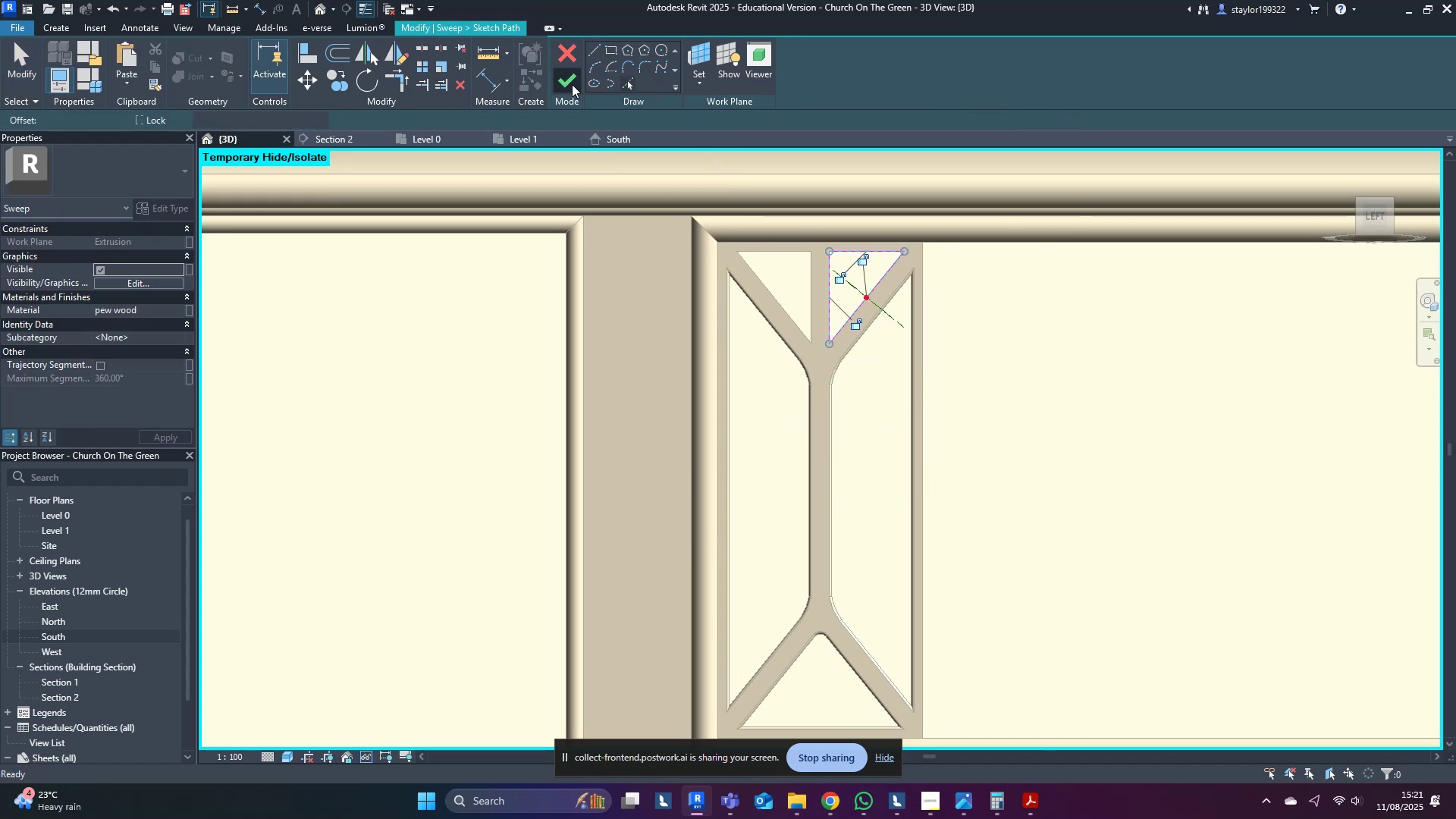 
double_click([572, 84])
 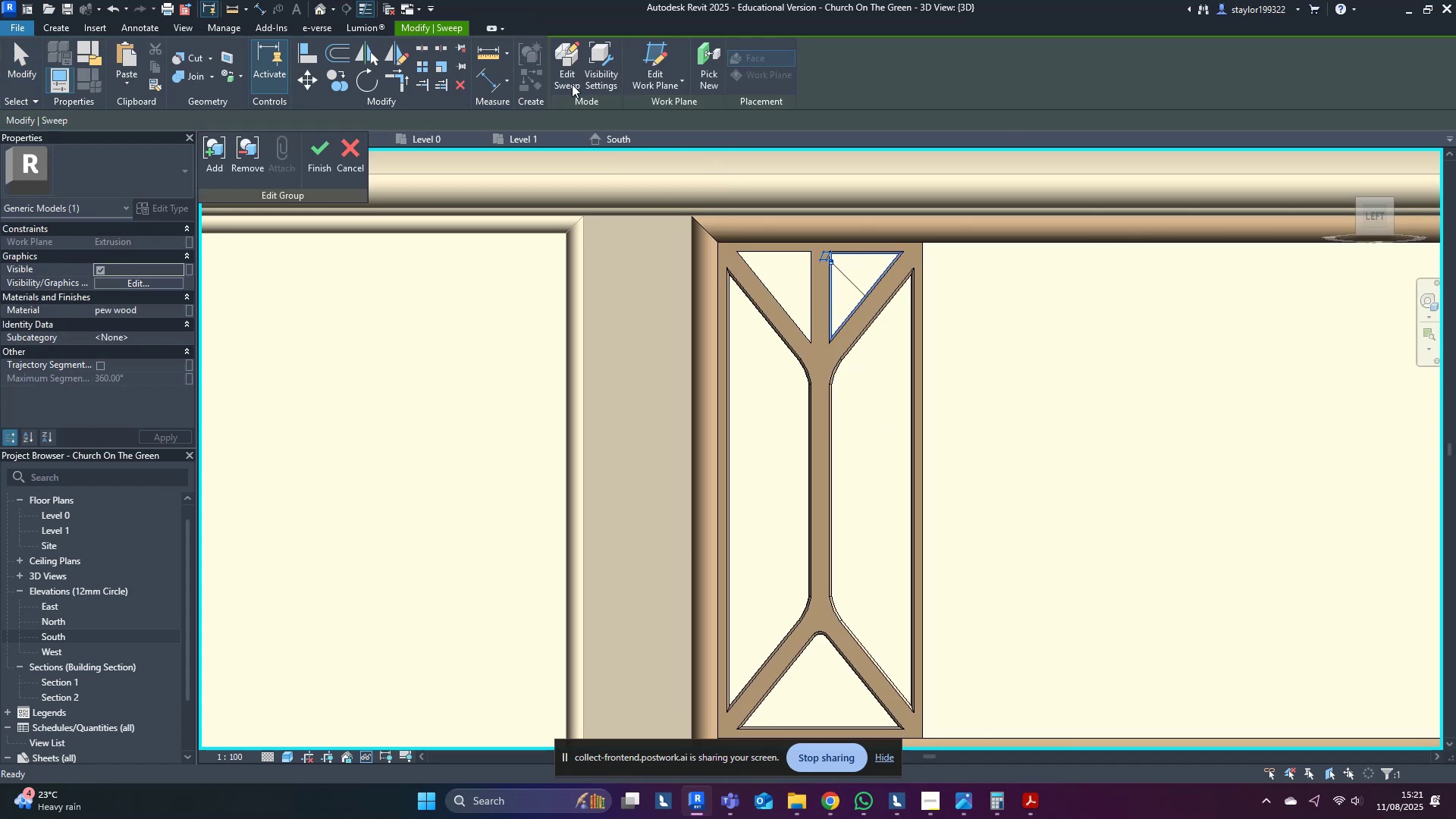 
scroll: coordinate [871, 319], scroll_direction: up, amount: 3.0
 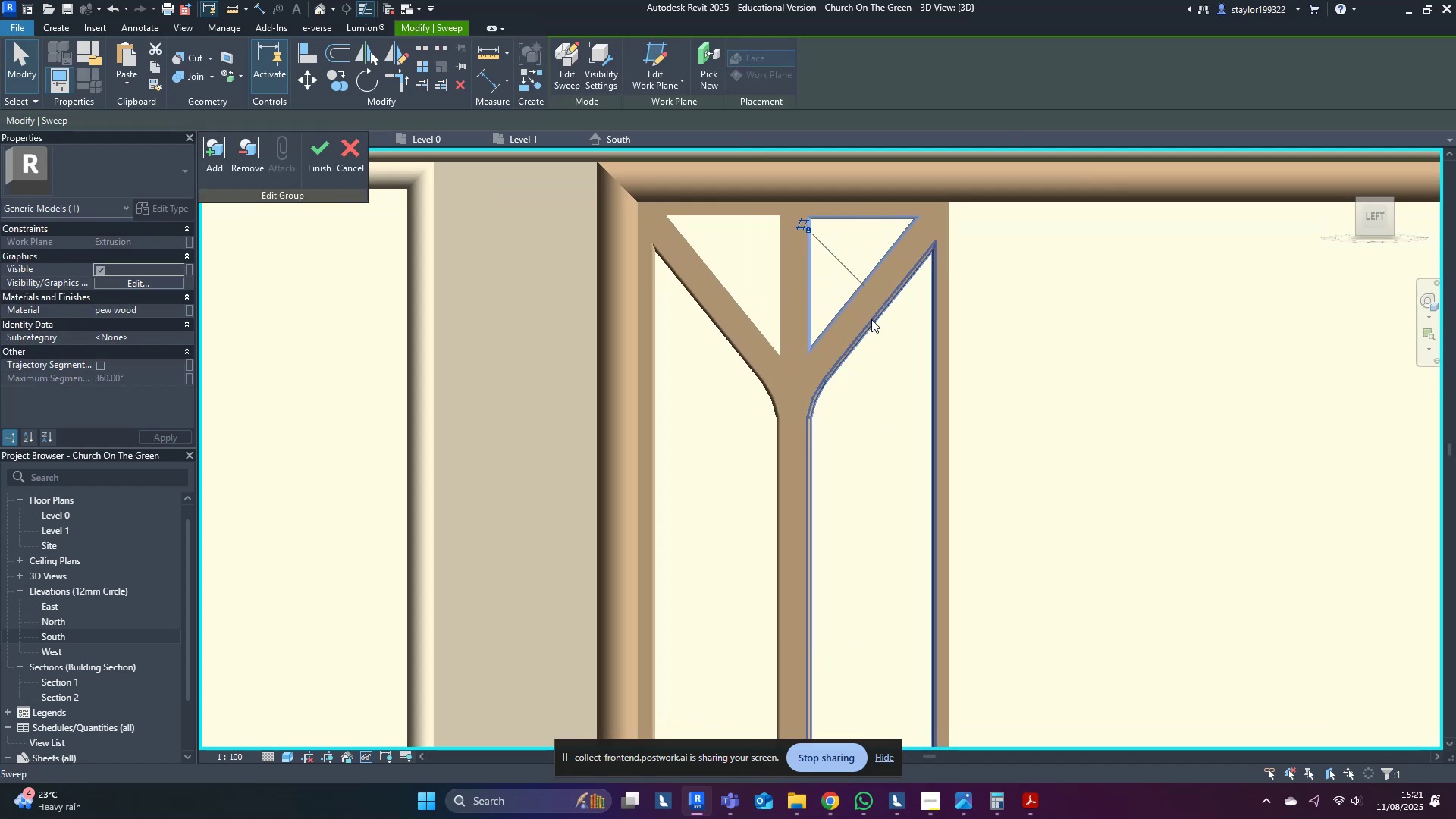 
hold_key(key=ControlLeft, duration=0.73)
 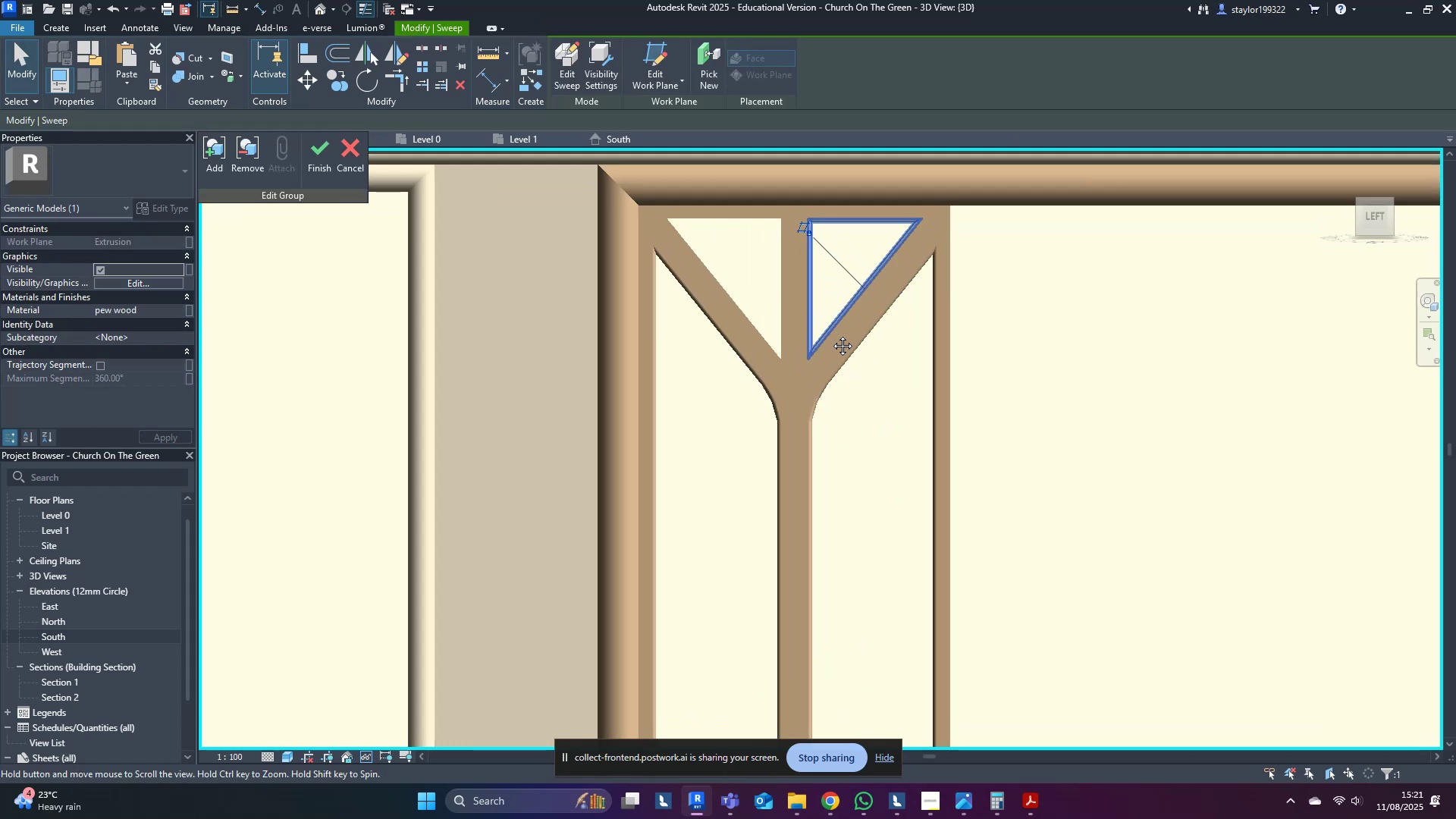 
type(dm)
 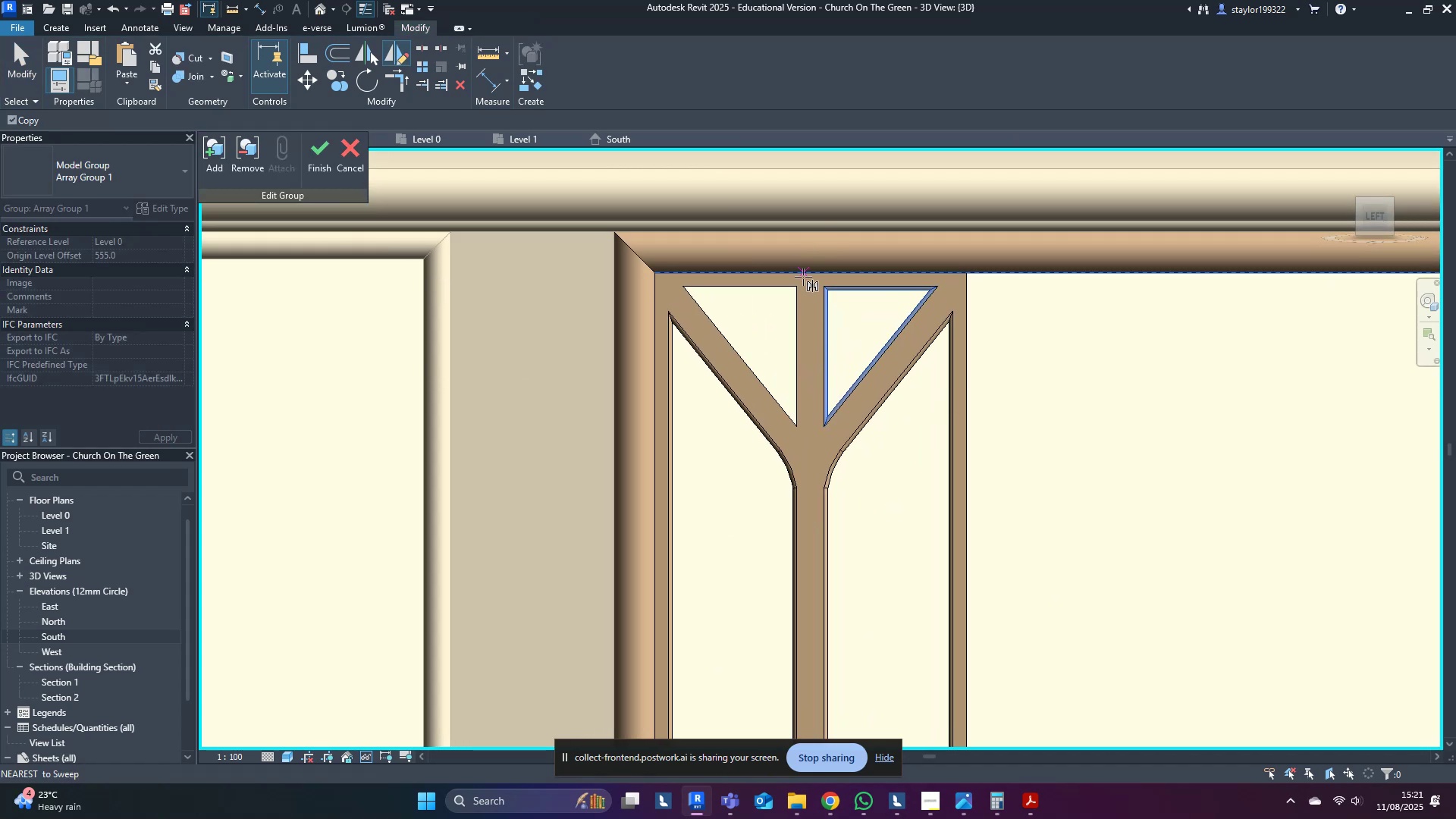 
left_click([811, 275])
 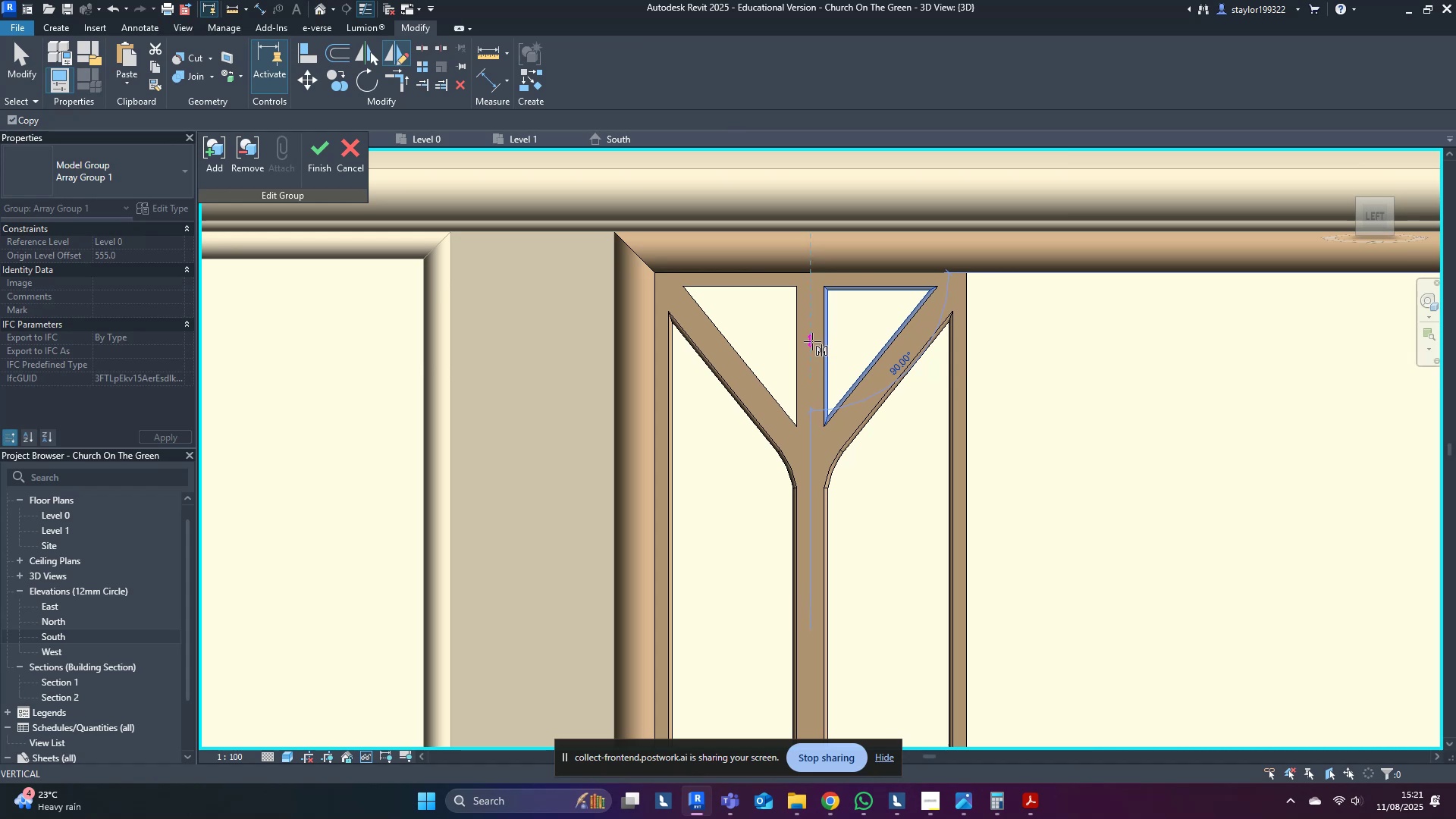 
left_click([1191, 363])
 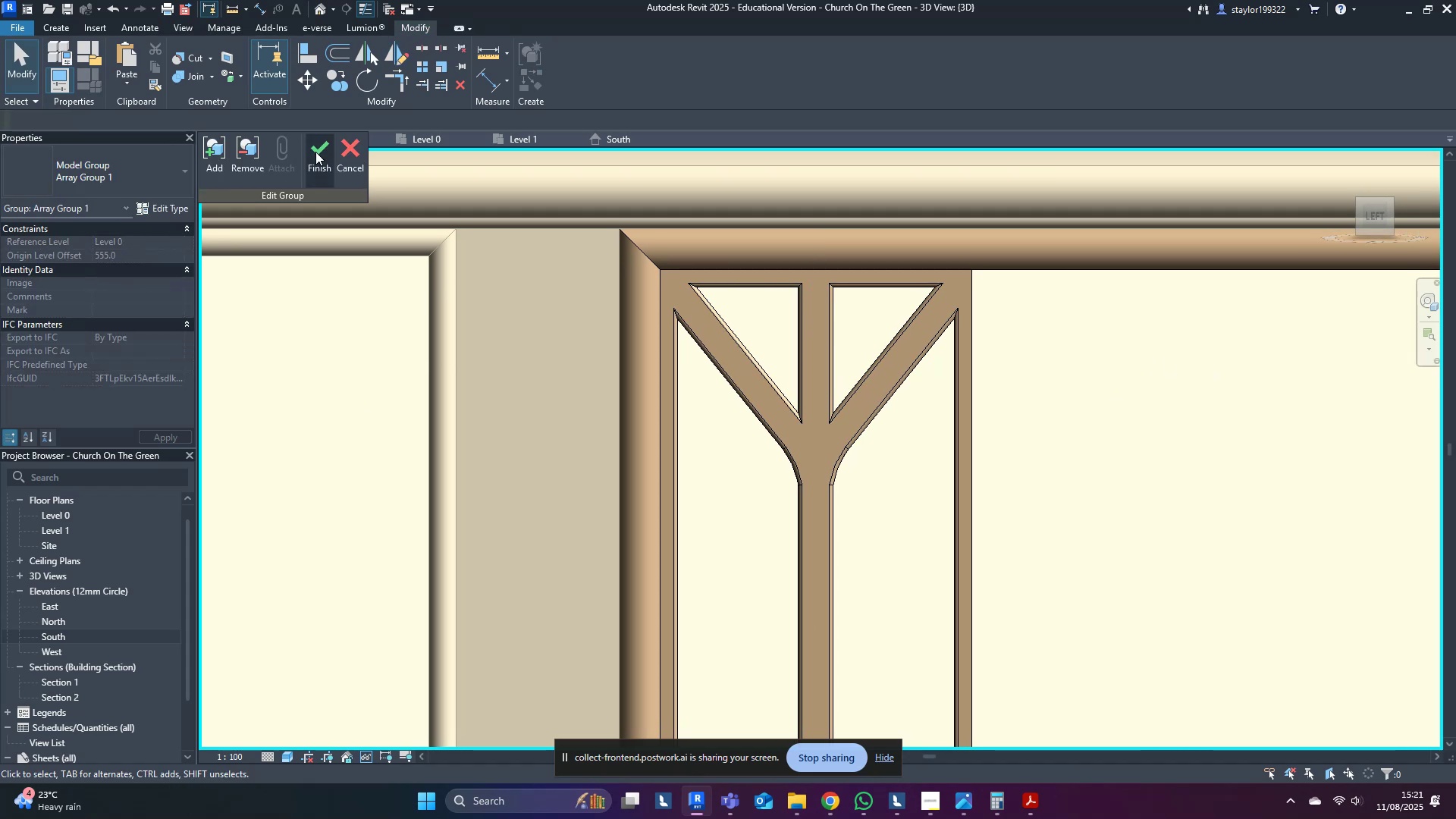 
left_click([313, 156])
 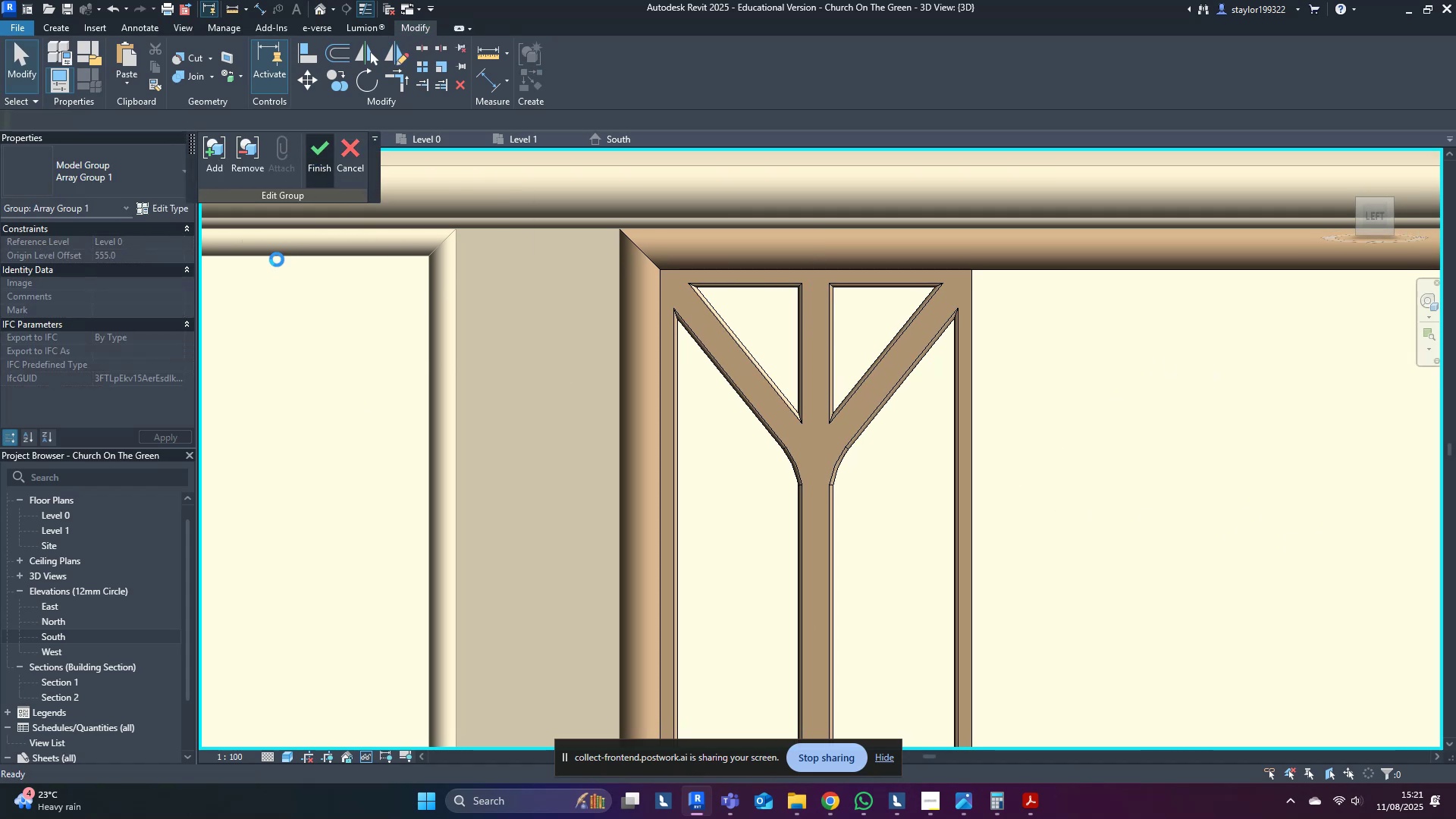 
scroll: coordinate [1135, 510], scroll_direction: down, amount: 3.0
 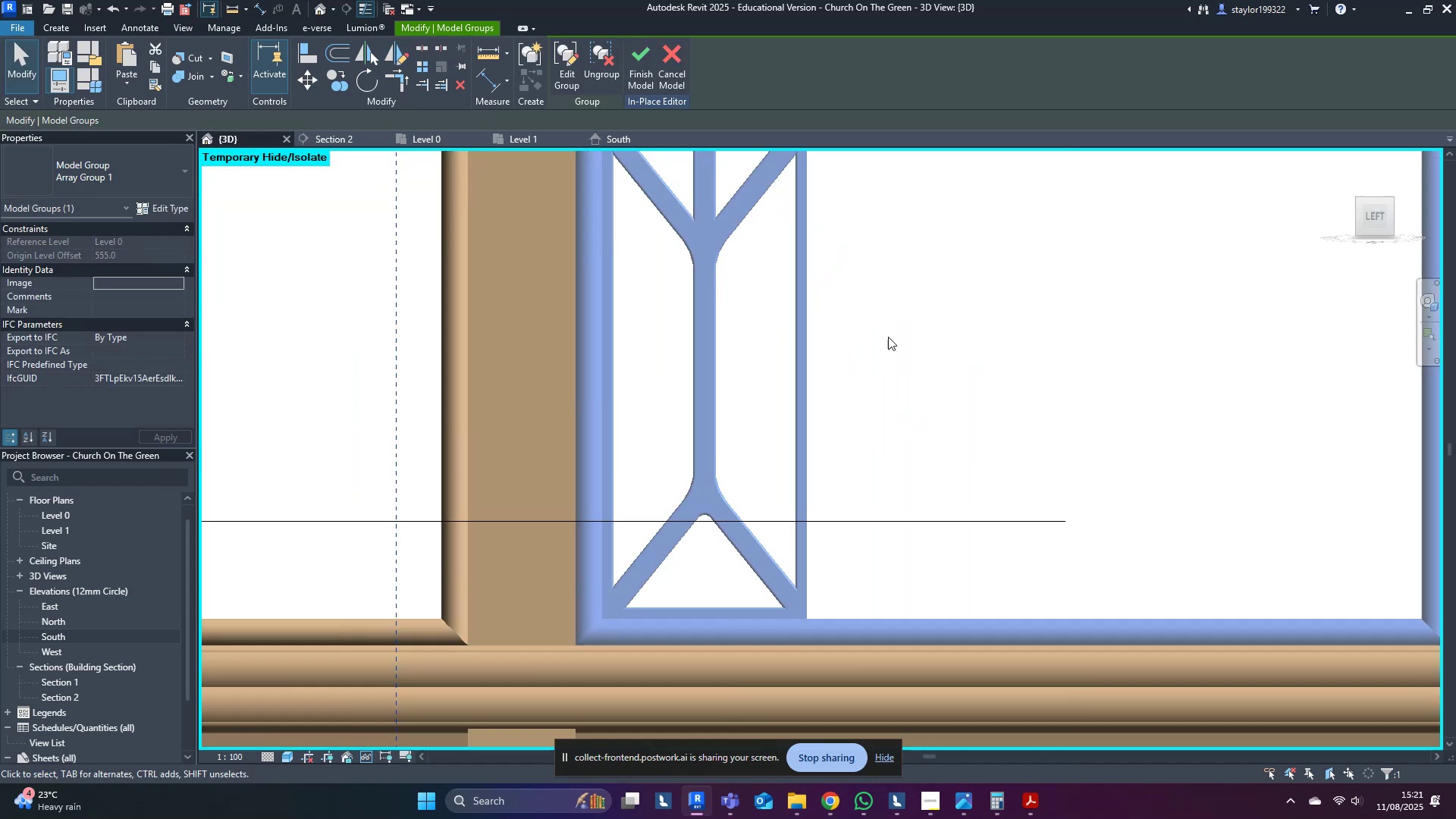 
left_click([965, 366])
 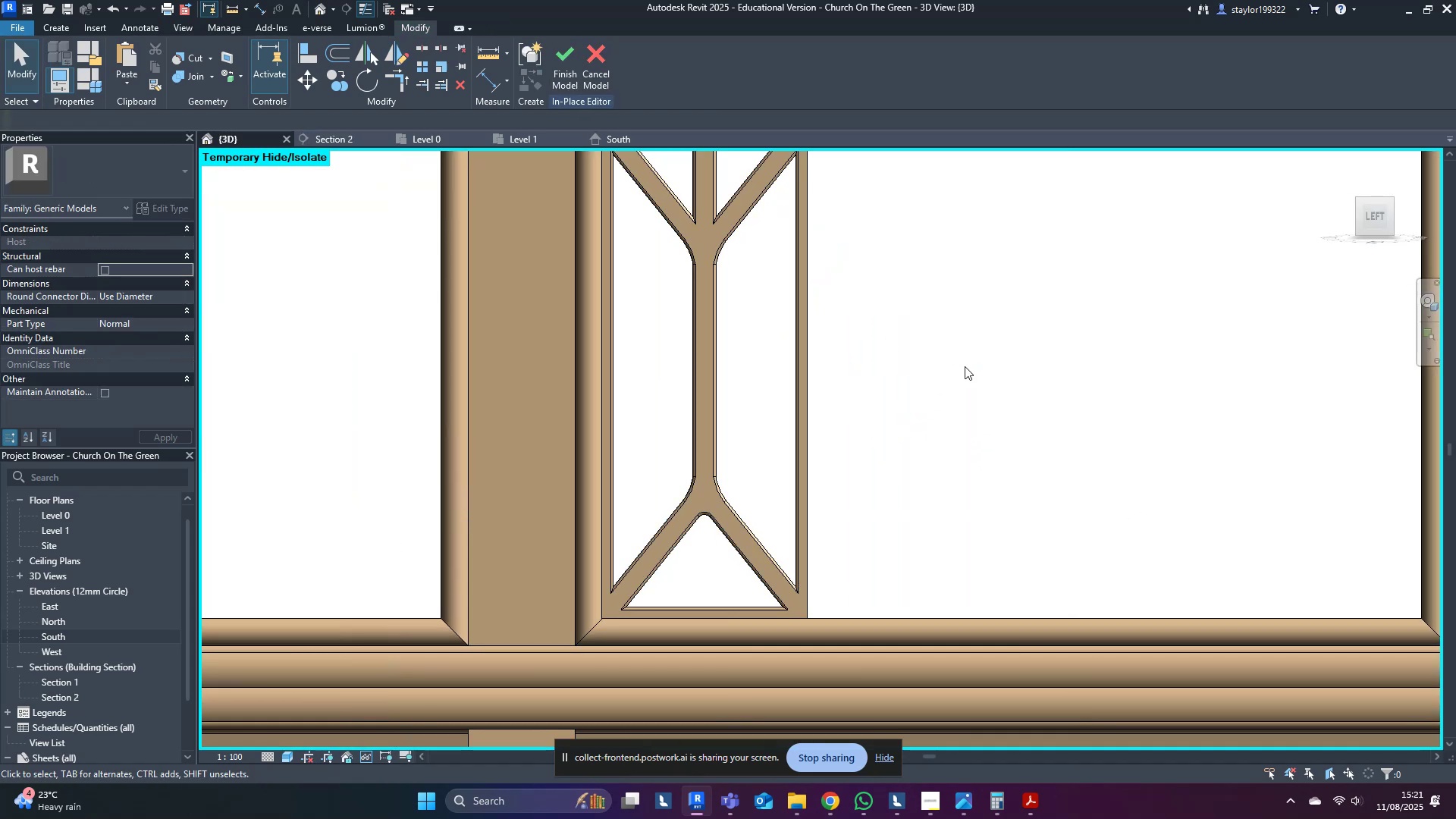 
scroll: coordinate [962, 378], scroll_direction: down, amount: 5.0
 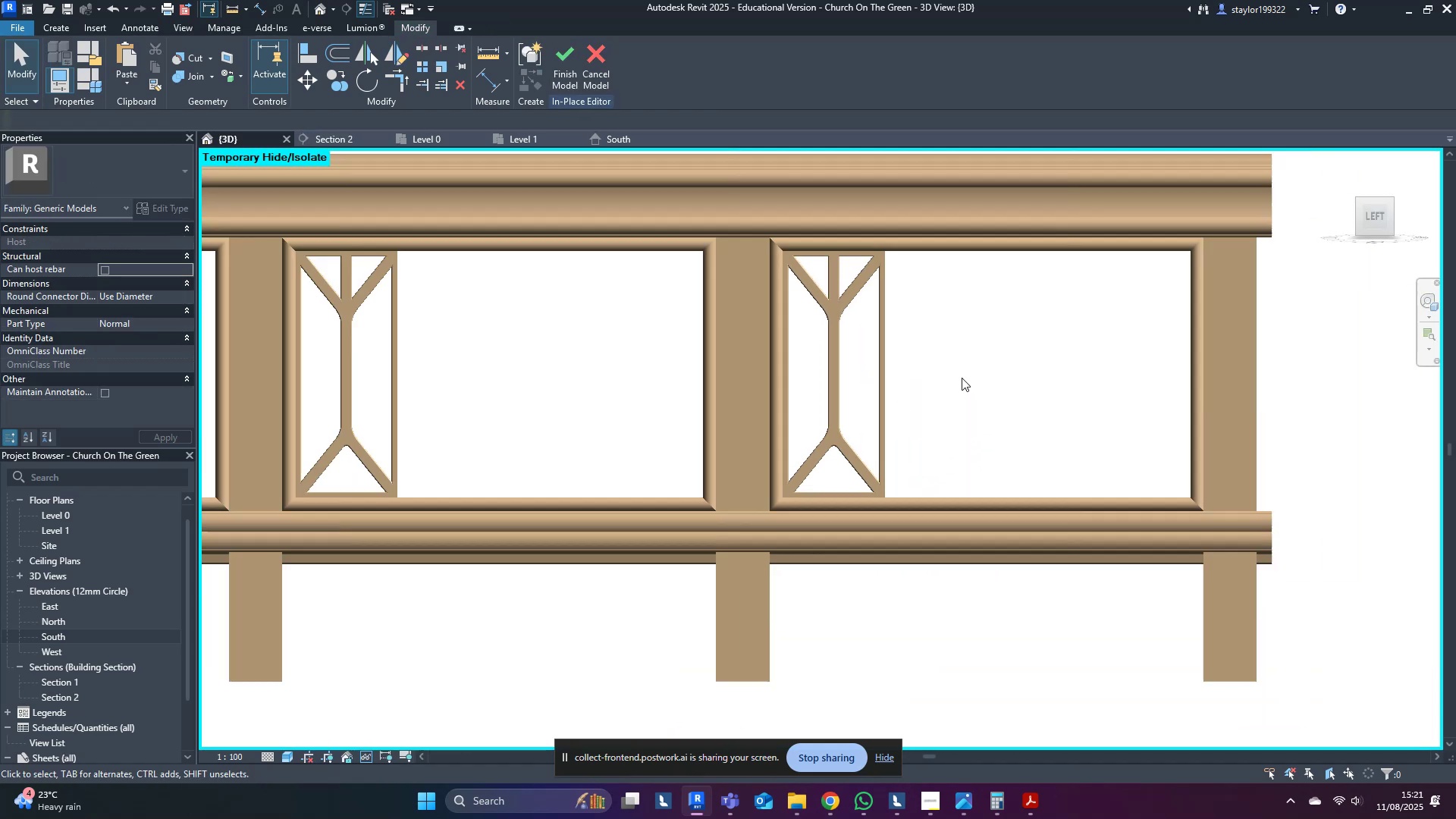 
hold_key(key=ShiftLeft, duration=0.59)
 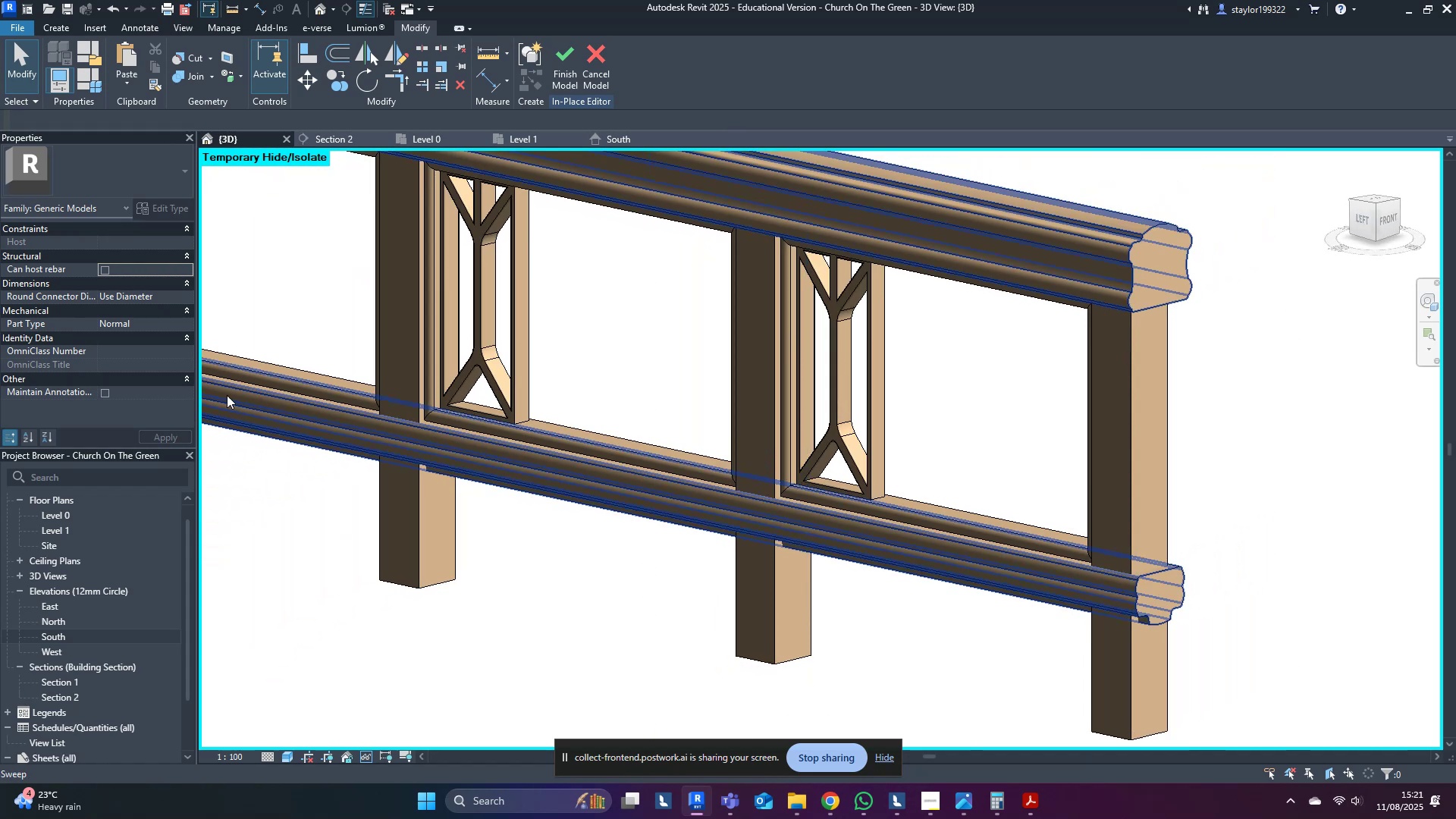 
hold_key(key=ShiftLeft, duration=0.5)
 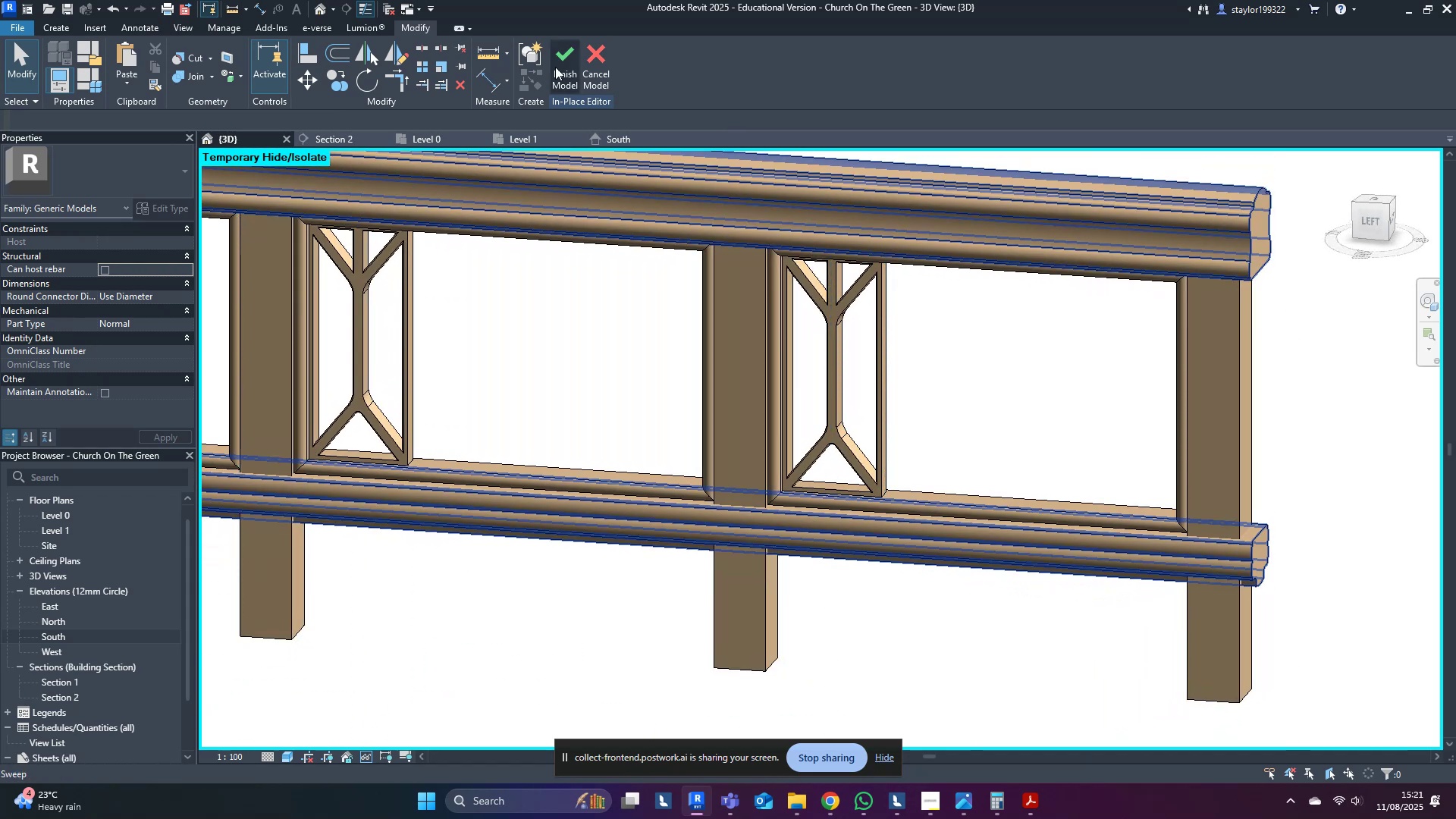 
left_click([563, 64])
 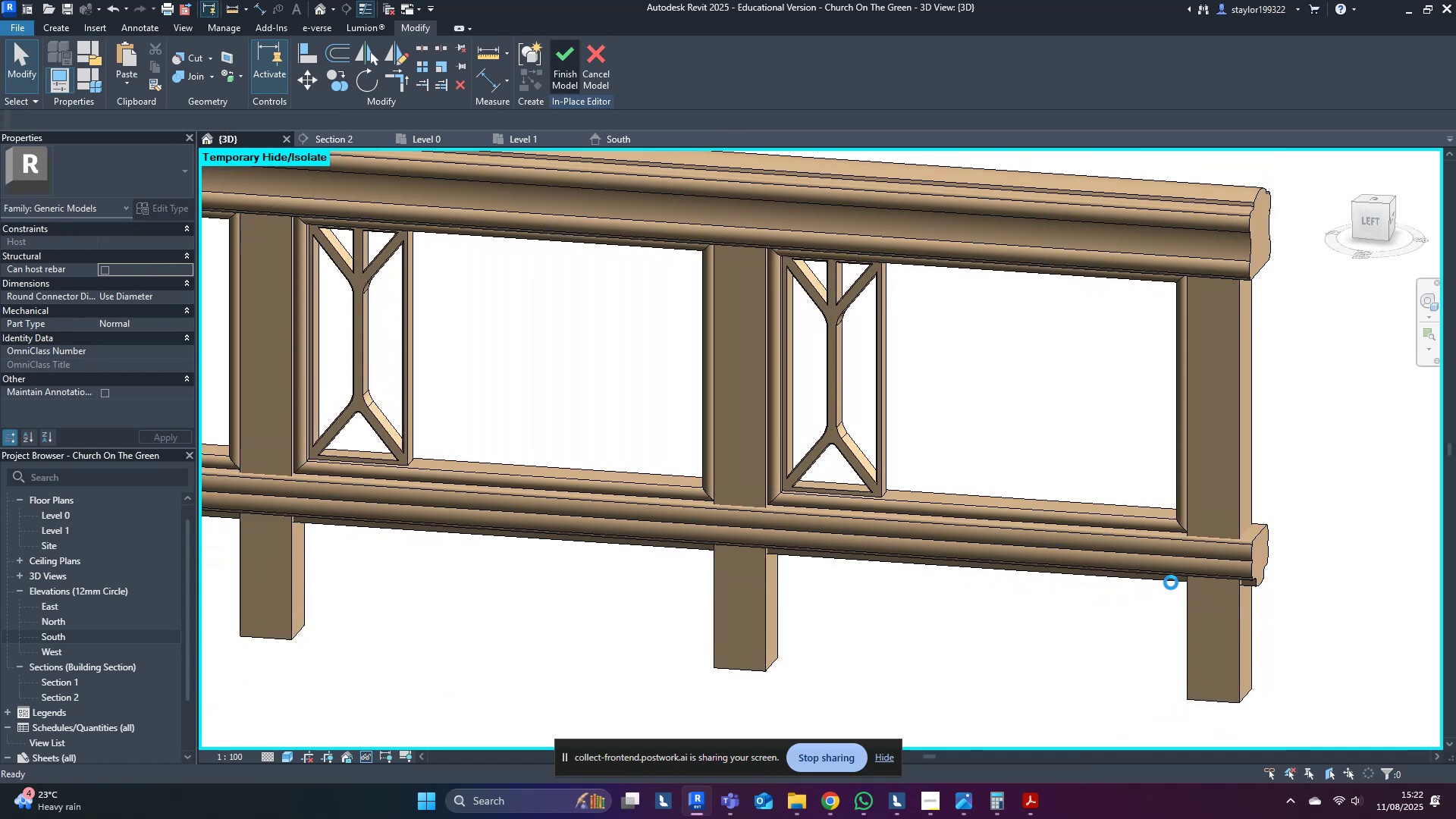 
key(Control+S)
 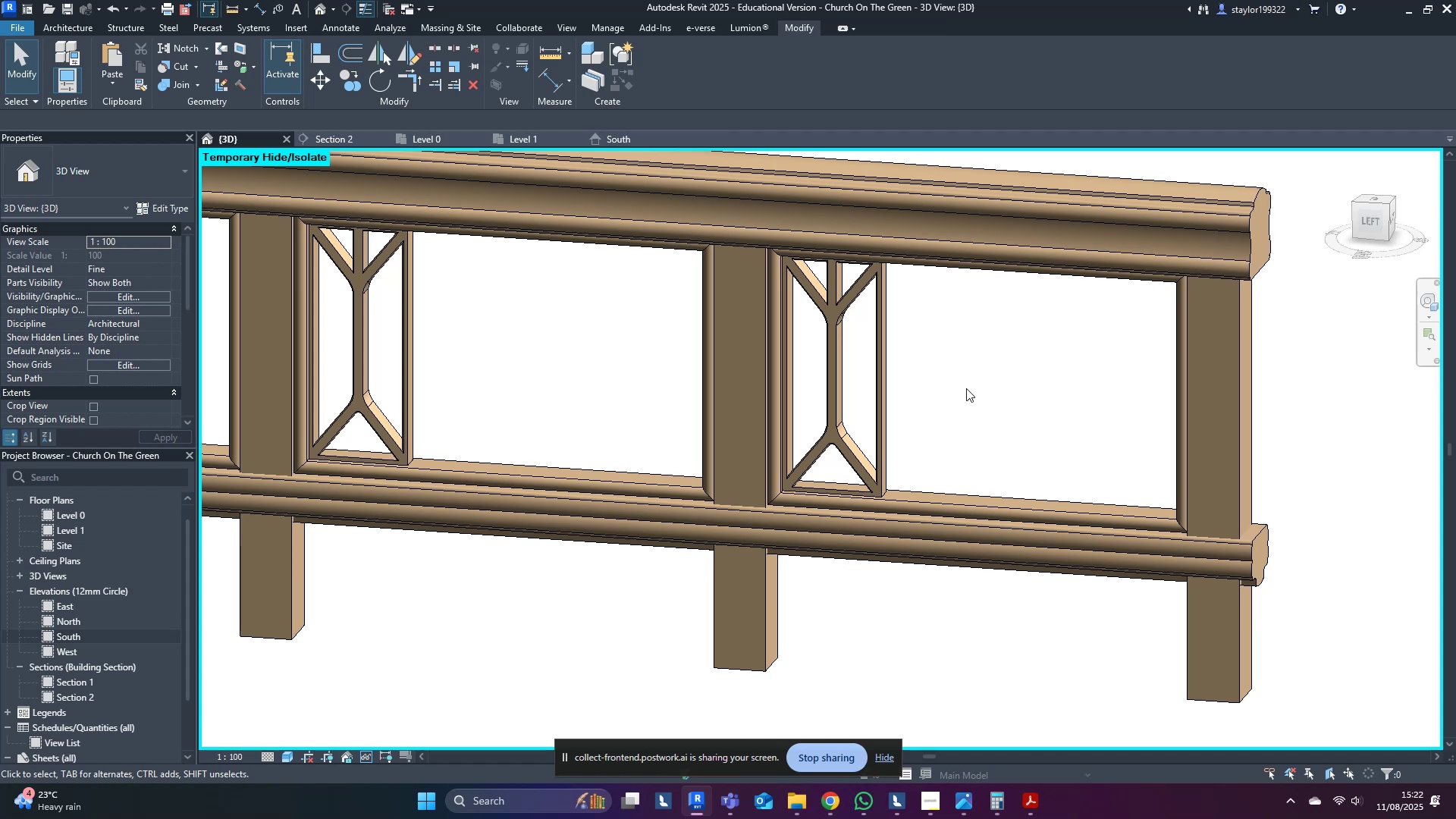 
wait(9.37)
 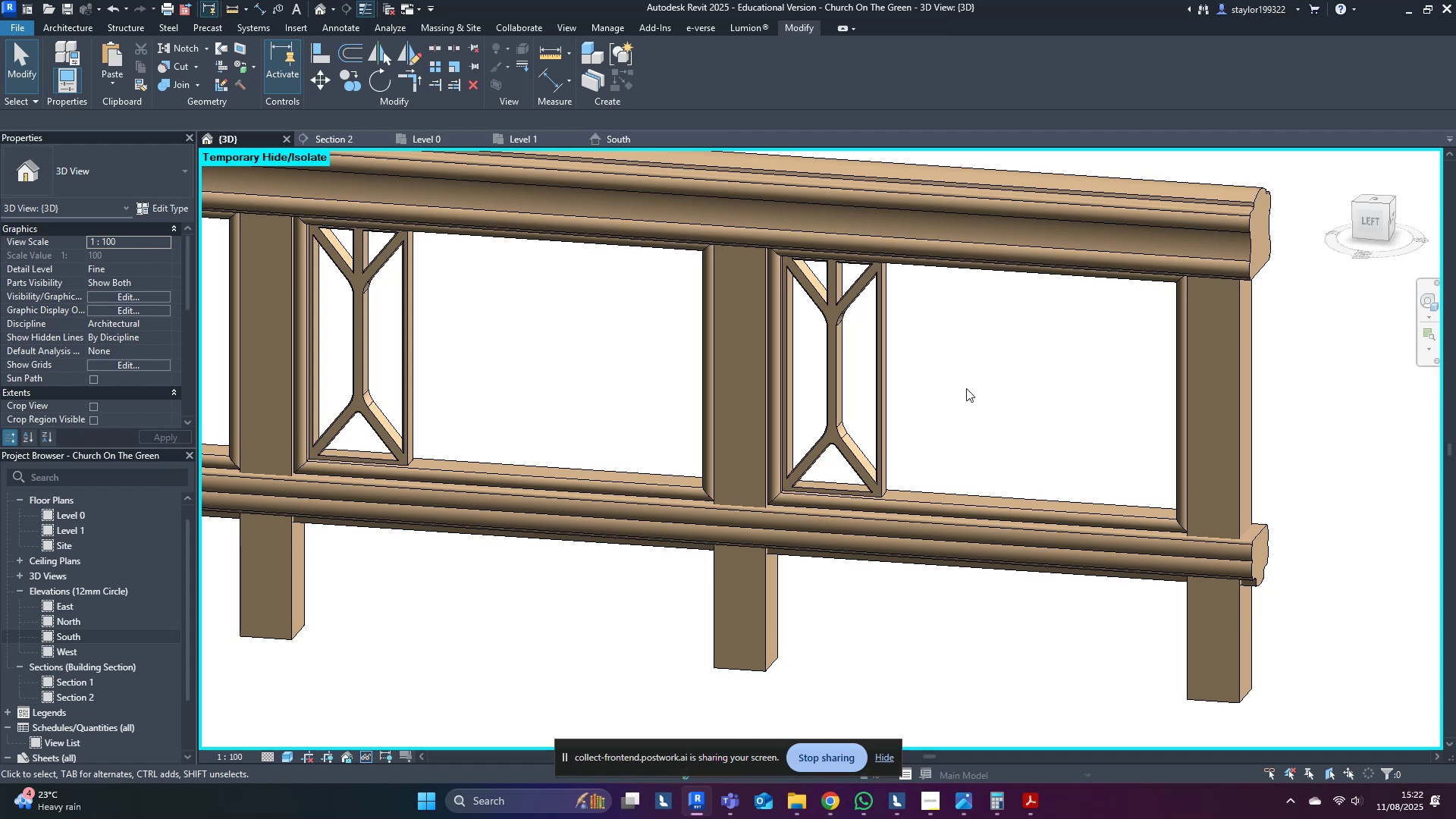 
double_click([819, 378])
 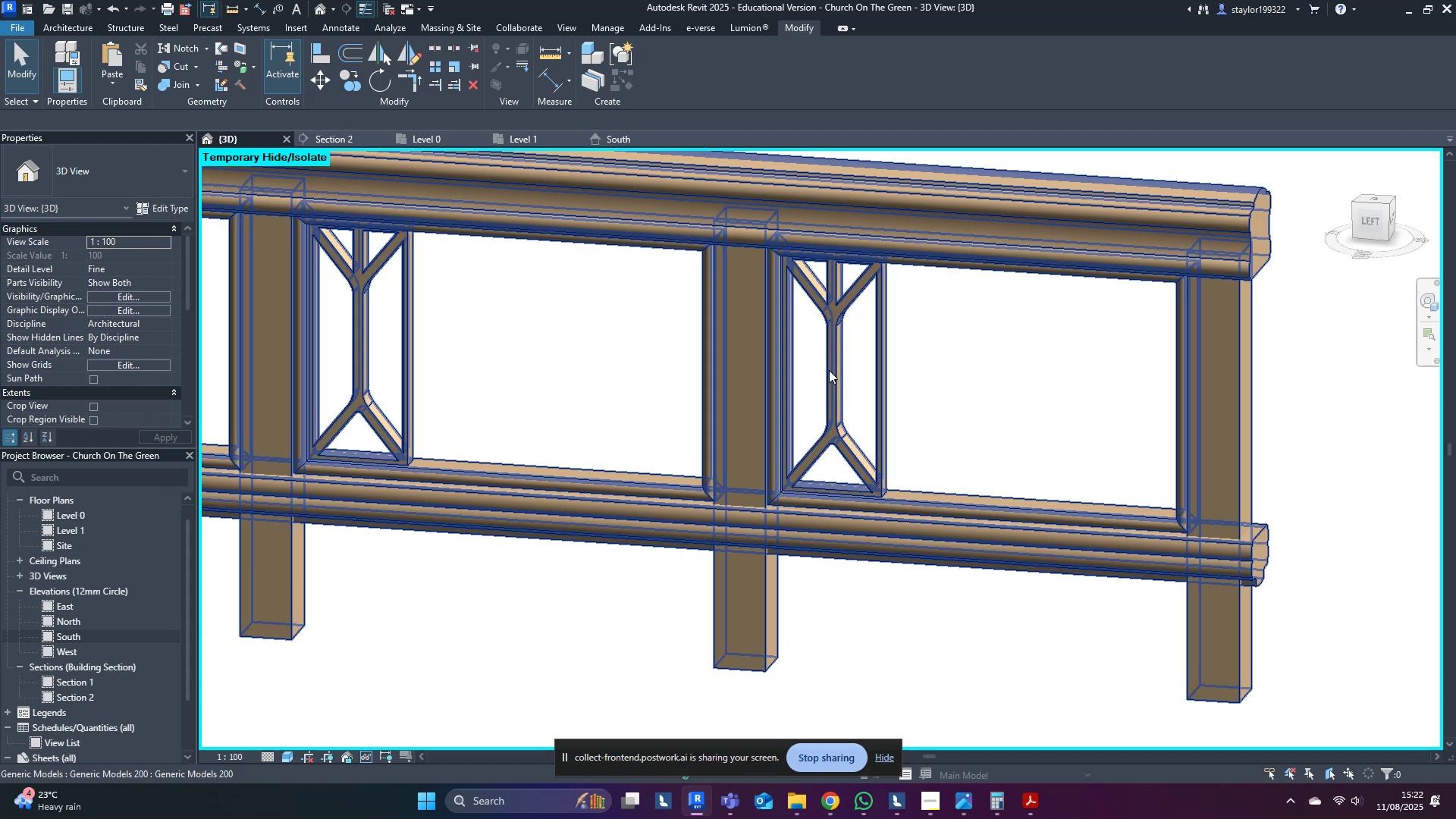 
triple_click([830, 369])
 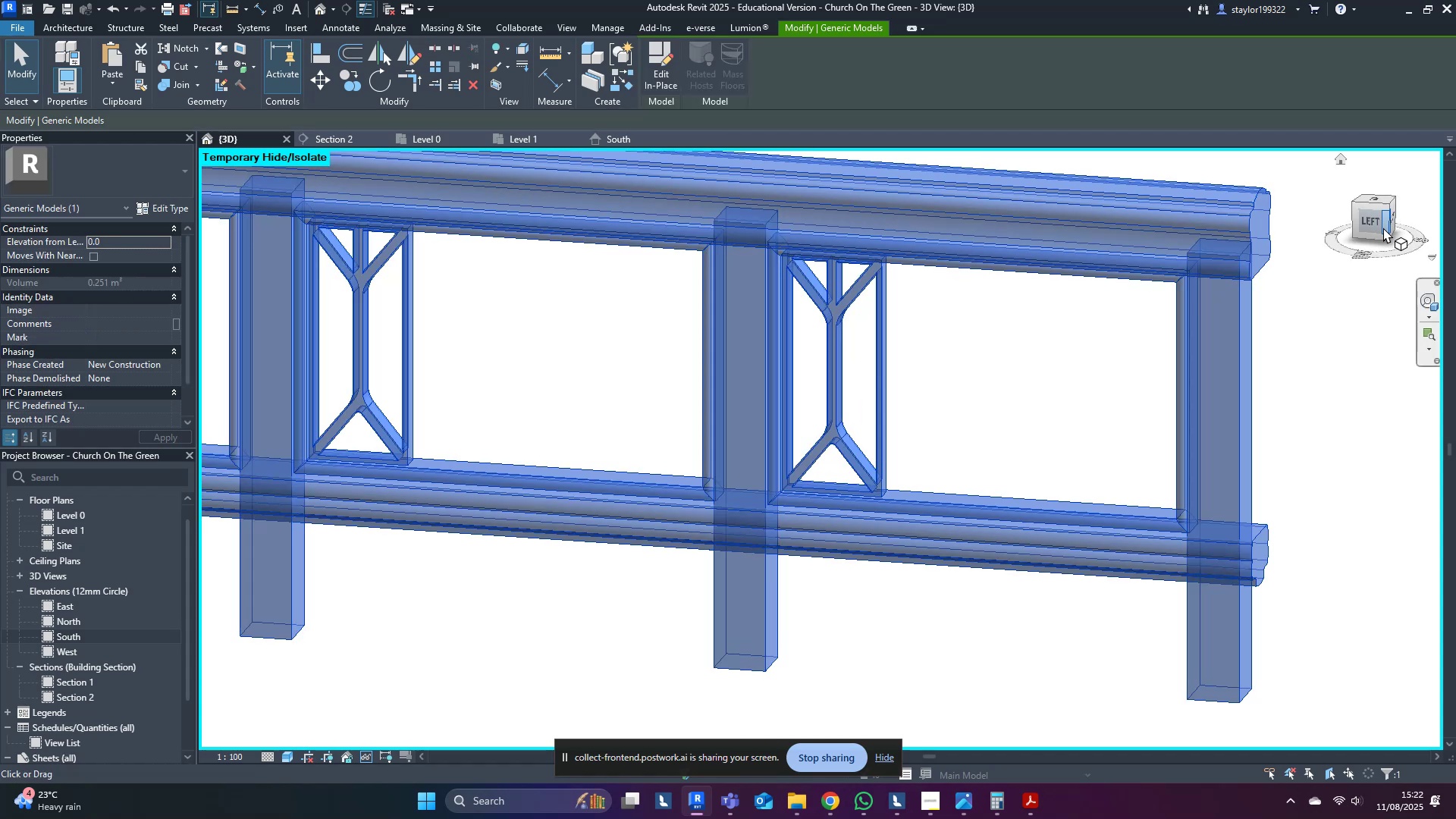 
left_click([1370, 224])
 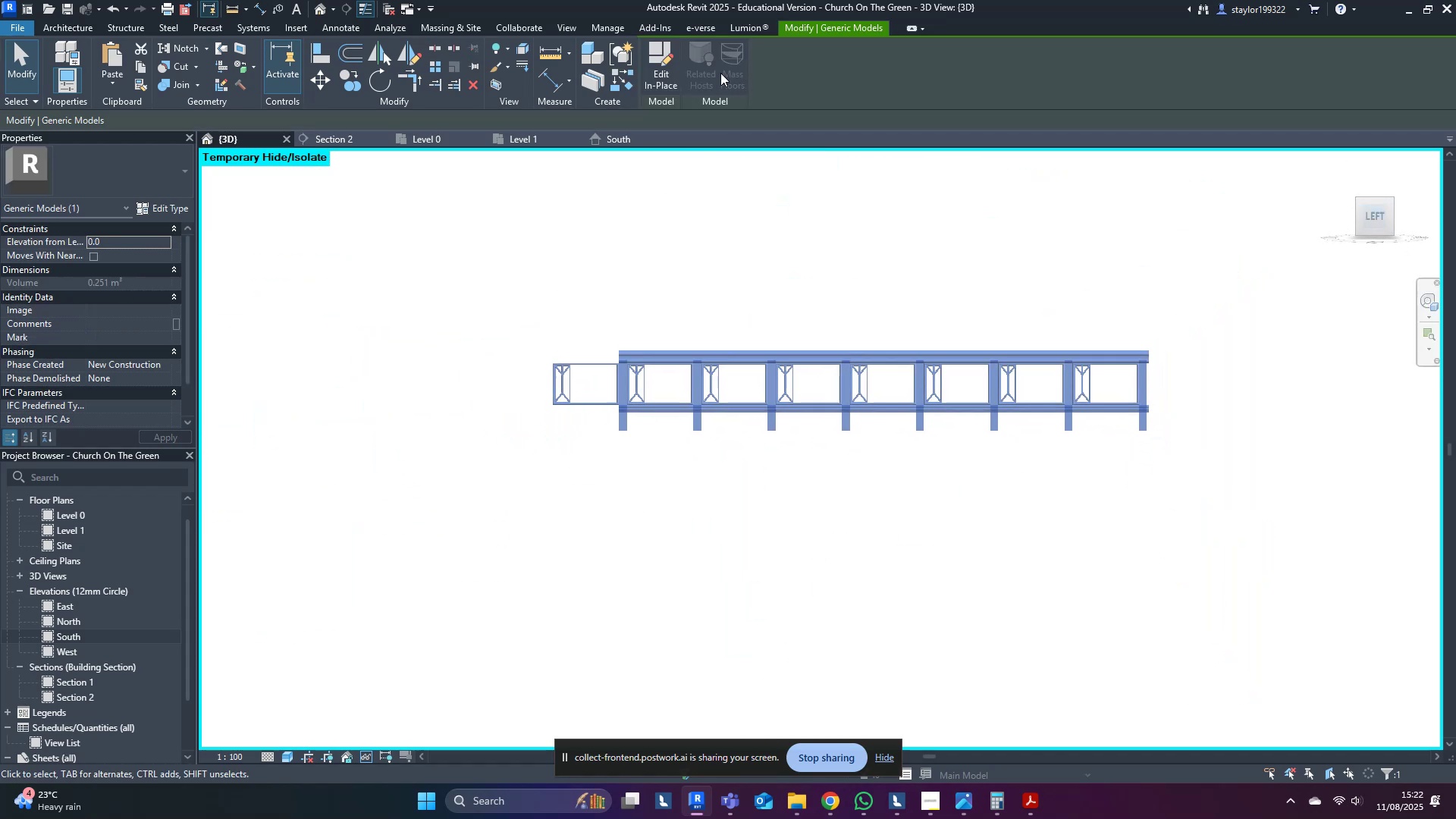 
left_click([658, 53])
 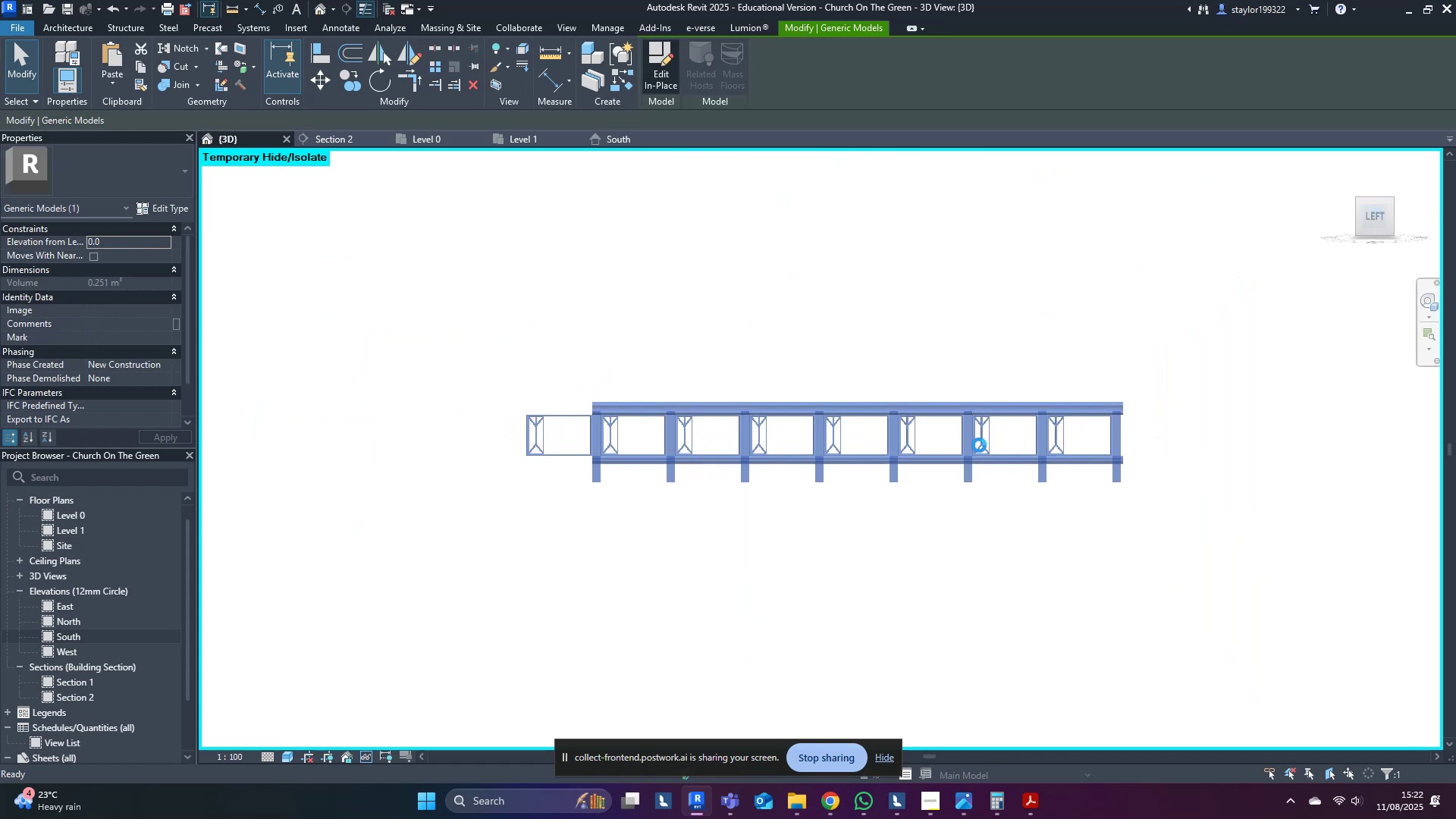 
scroll: coordinate [1090, 451], scroll_direction: up, amount: 3.0
 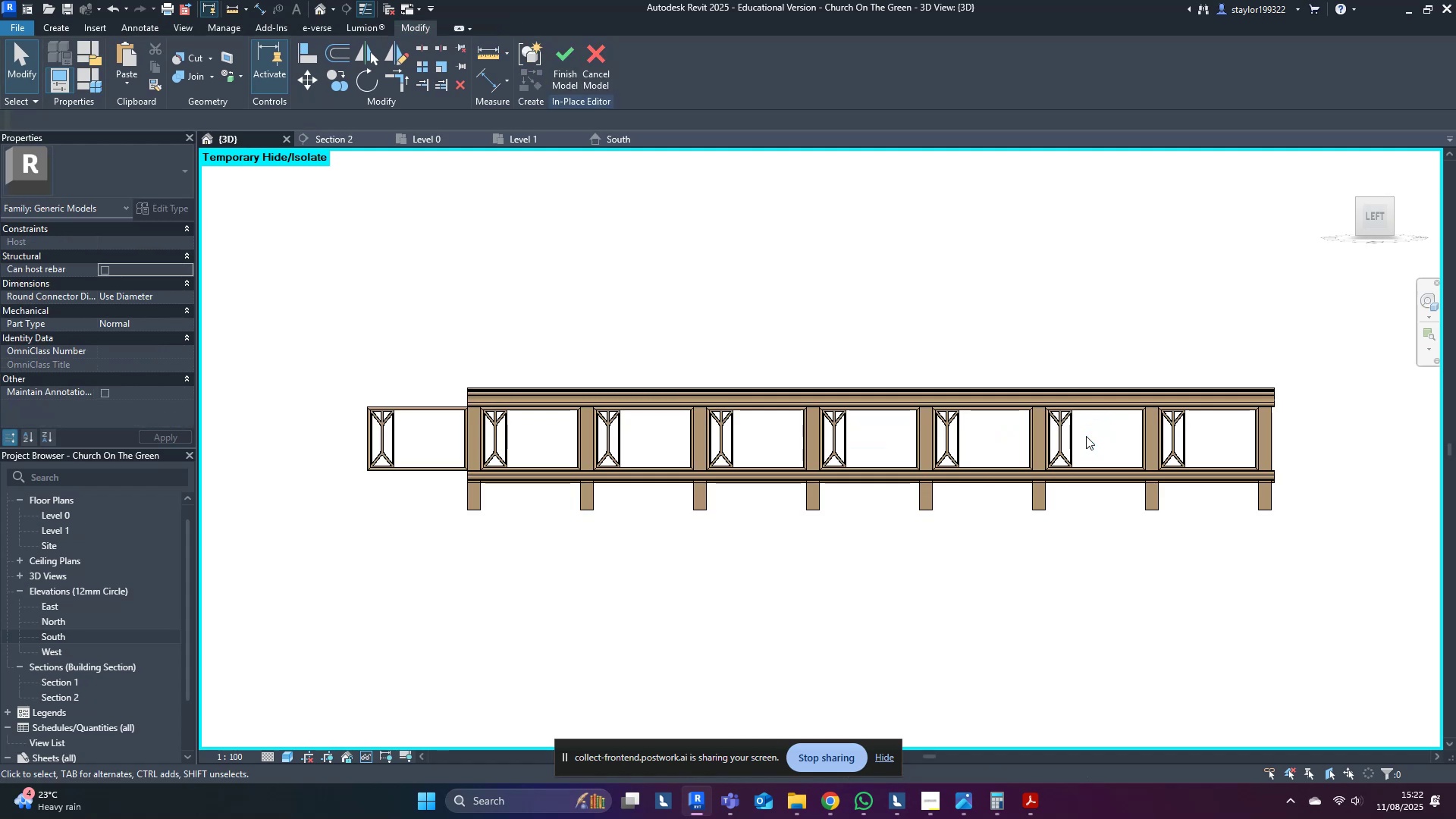 
wait(7.56)
 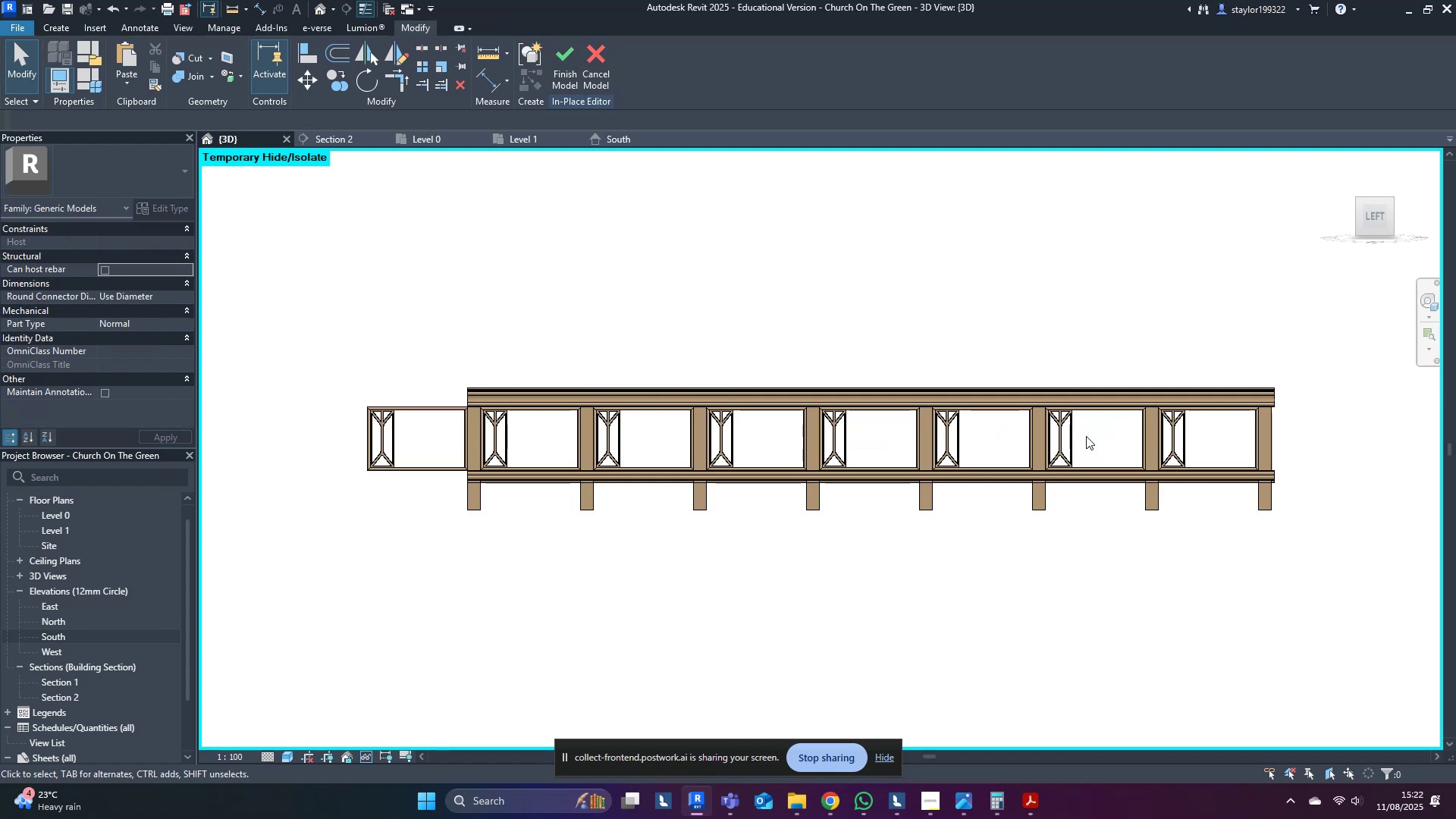 
left_click([919, 794])
 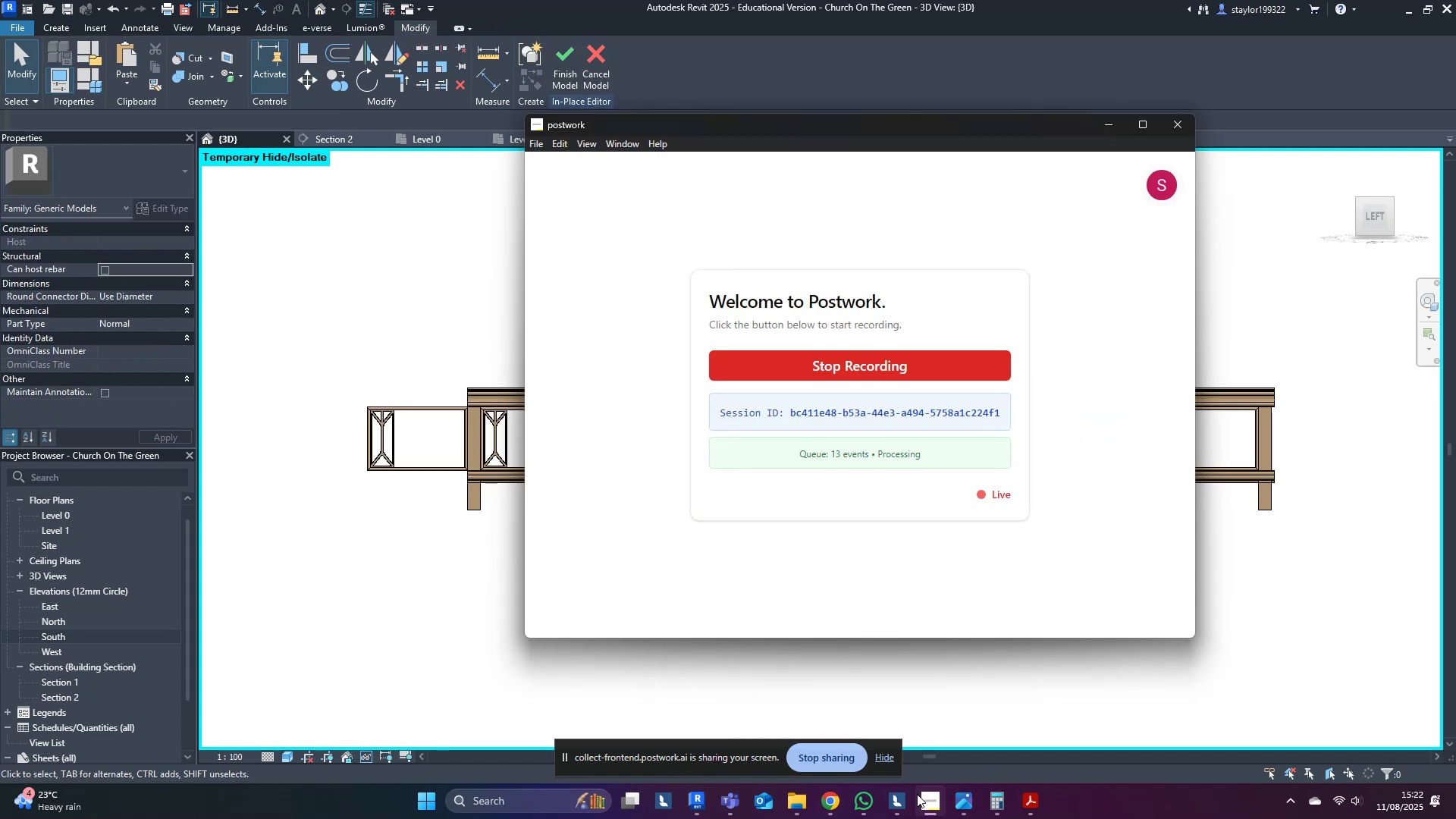 
left_click([922, 801])
 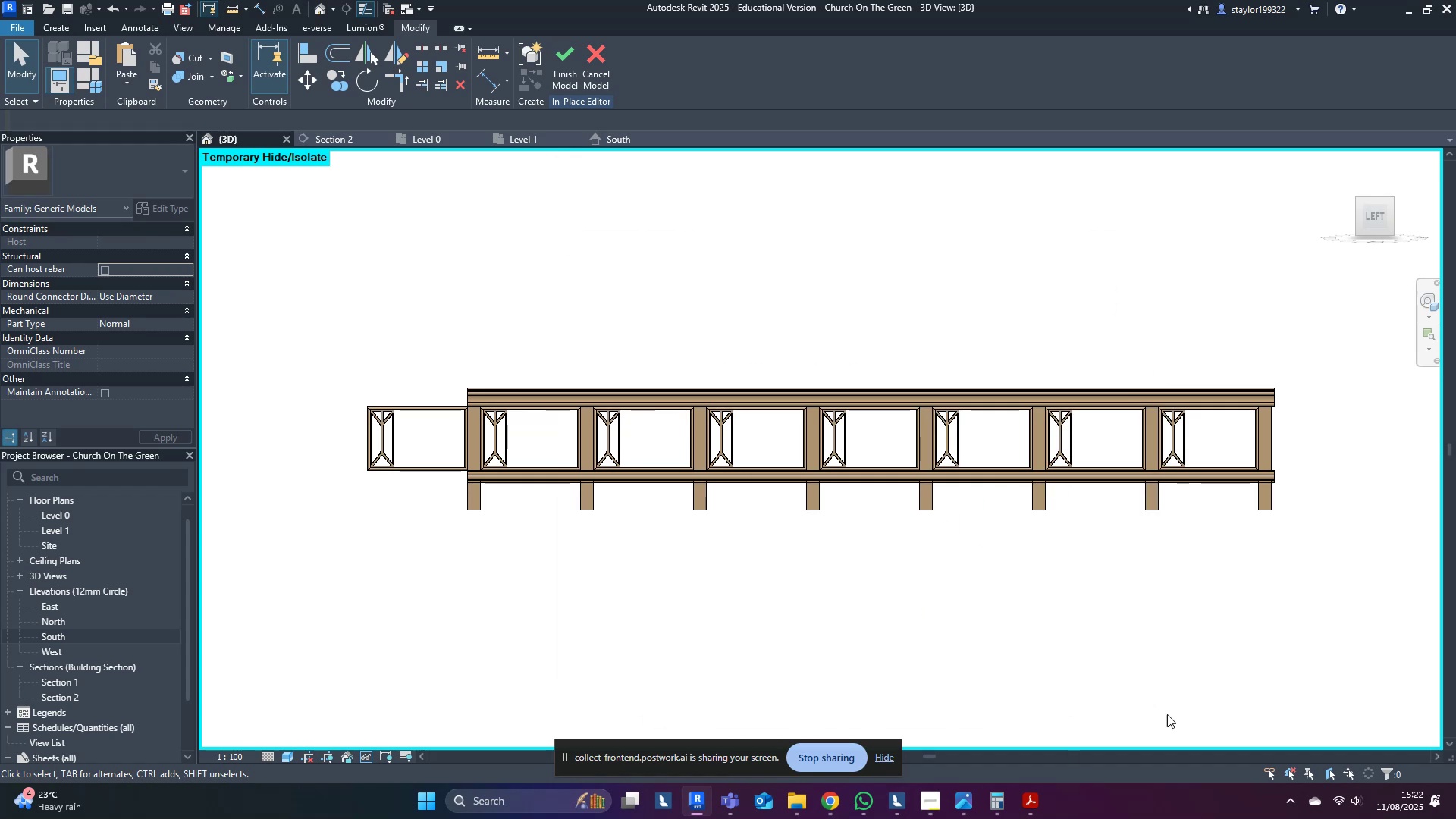 
left_click([1331, 613])
 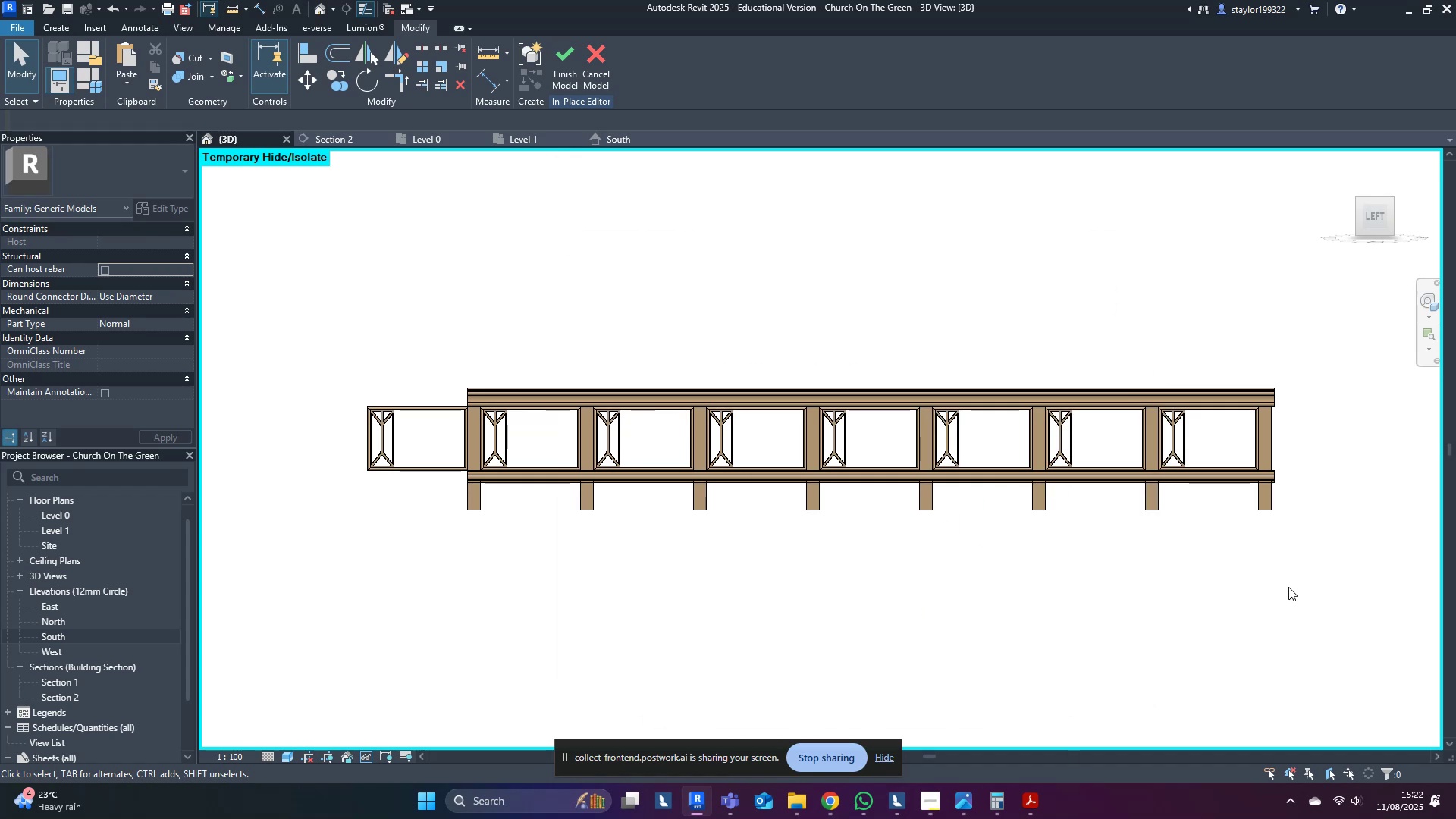 
scroll: coordinate [1165, 532], scroll_direction: up, amount: 7.0
 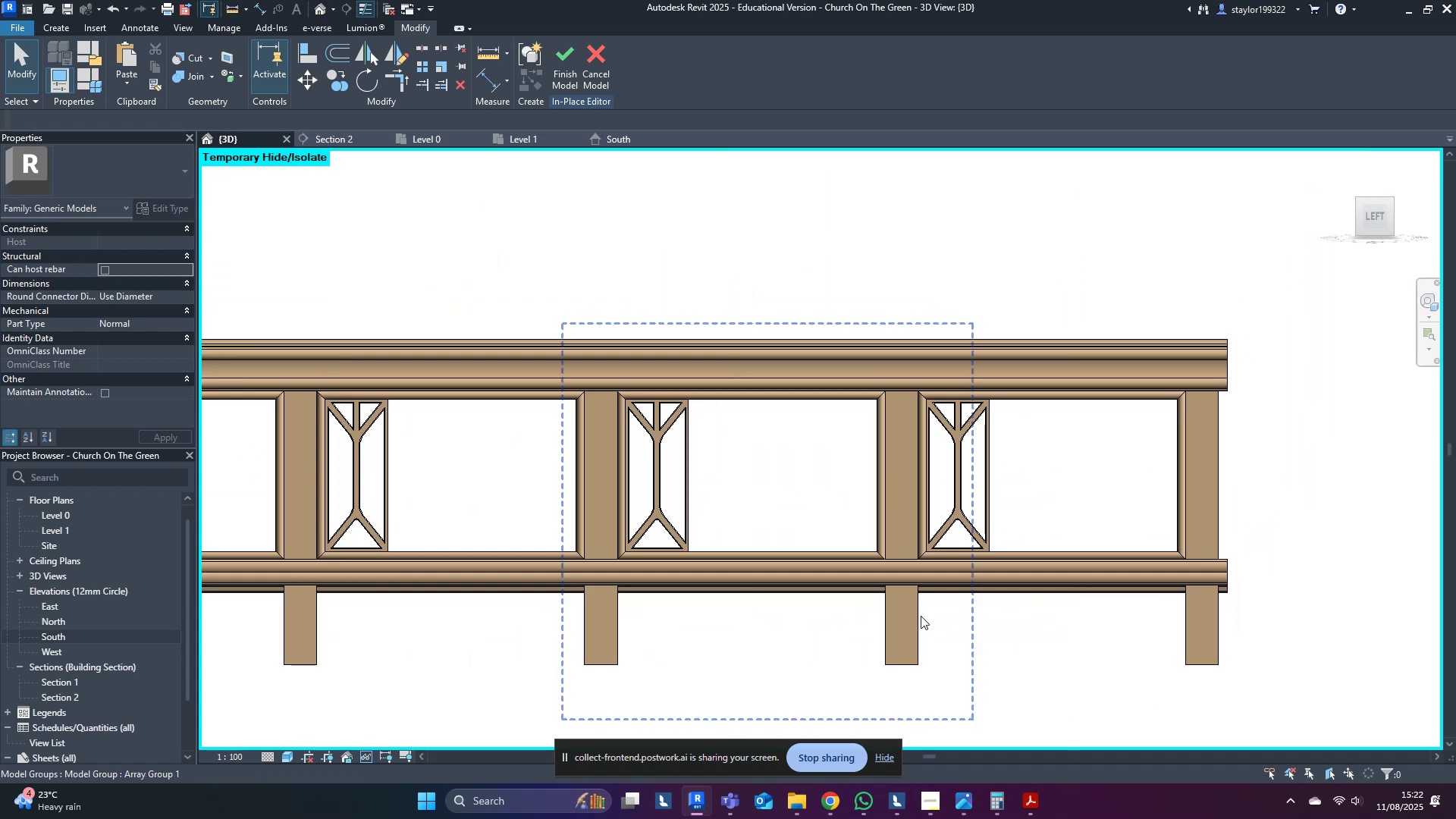 
left_click([969, 438])
 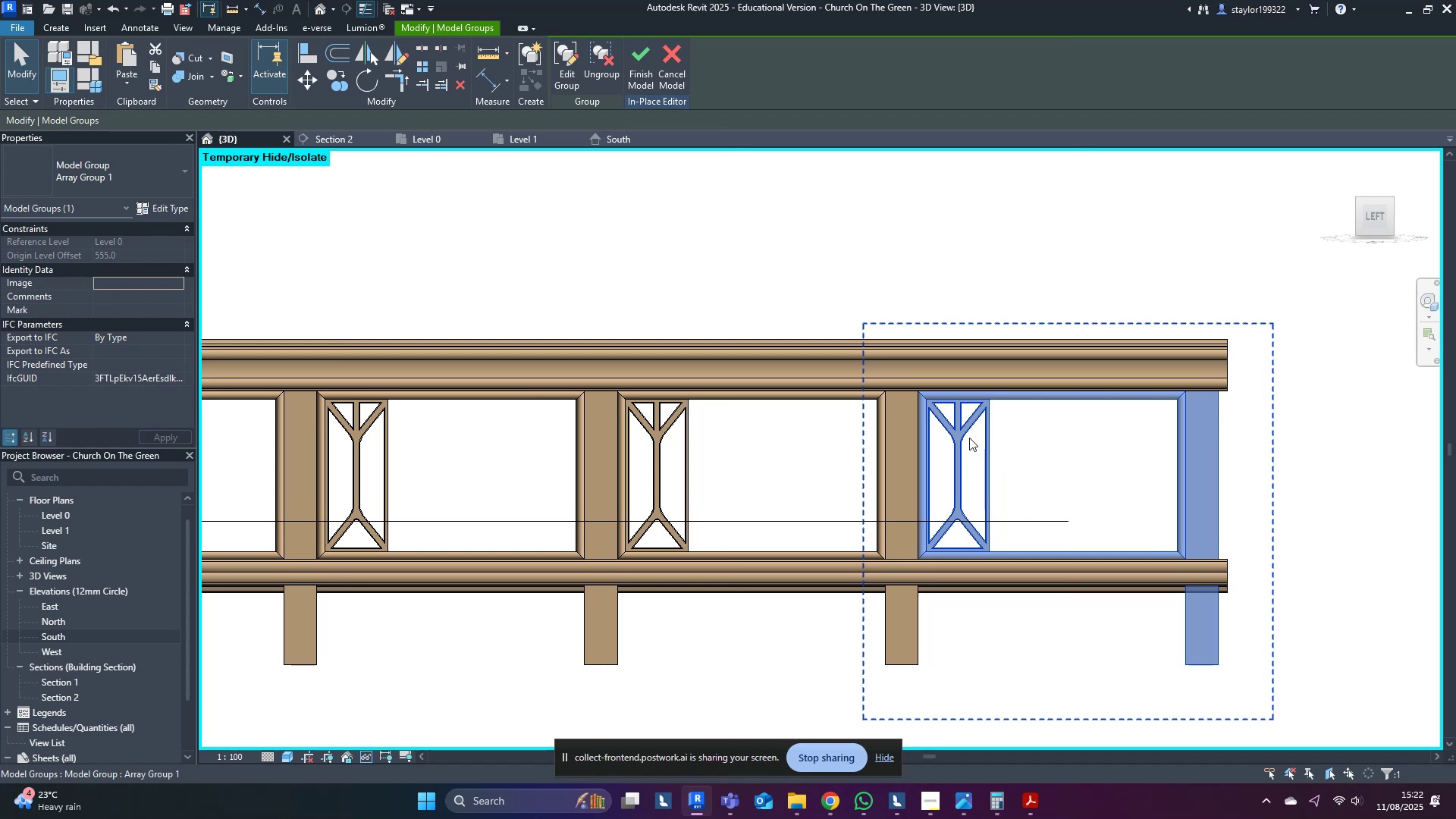 
wait(17.87)
 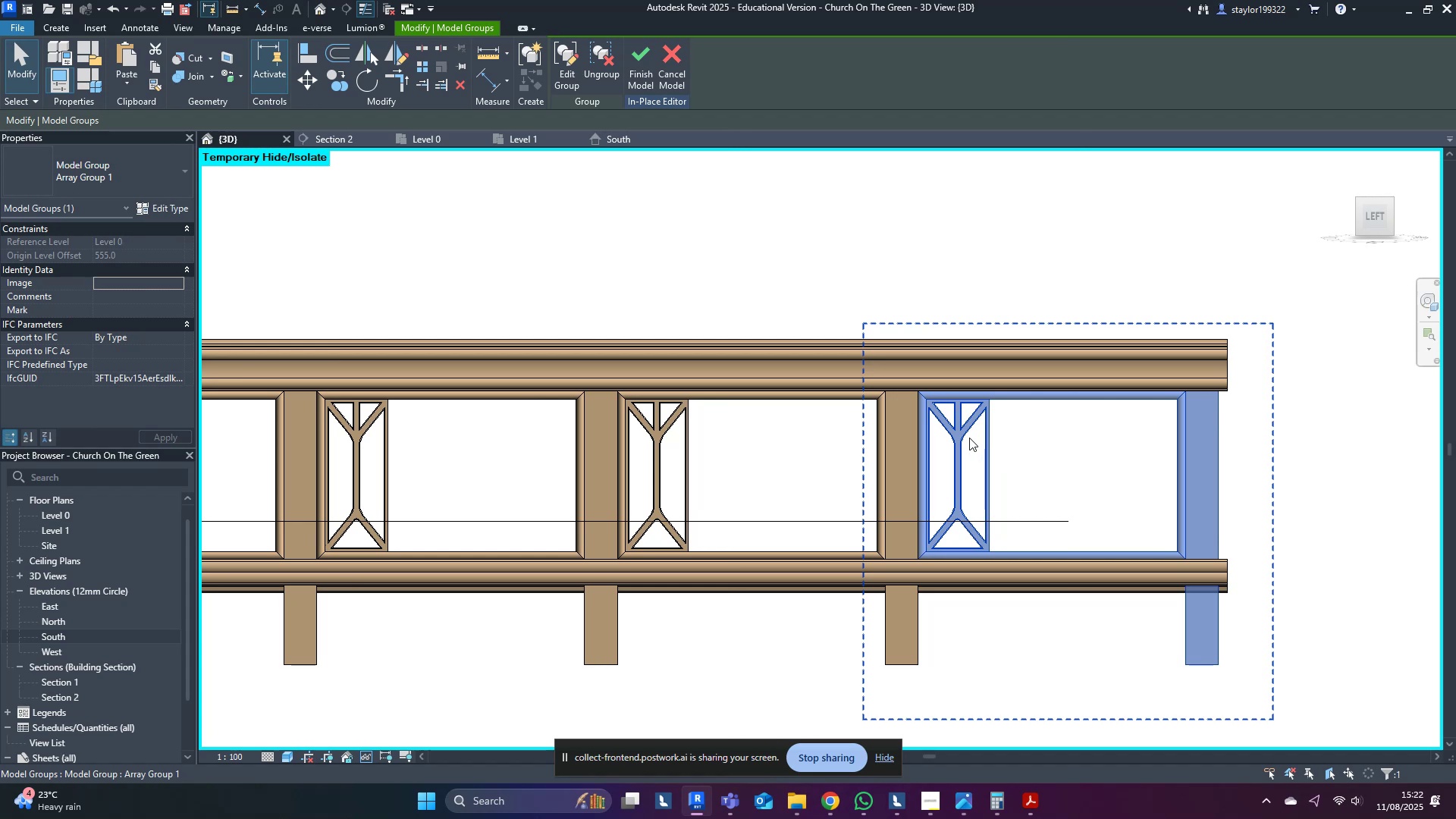 
scroll: coordinate [988, 457], scroll_direction: up, amount: 5.0
 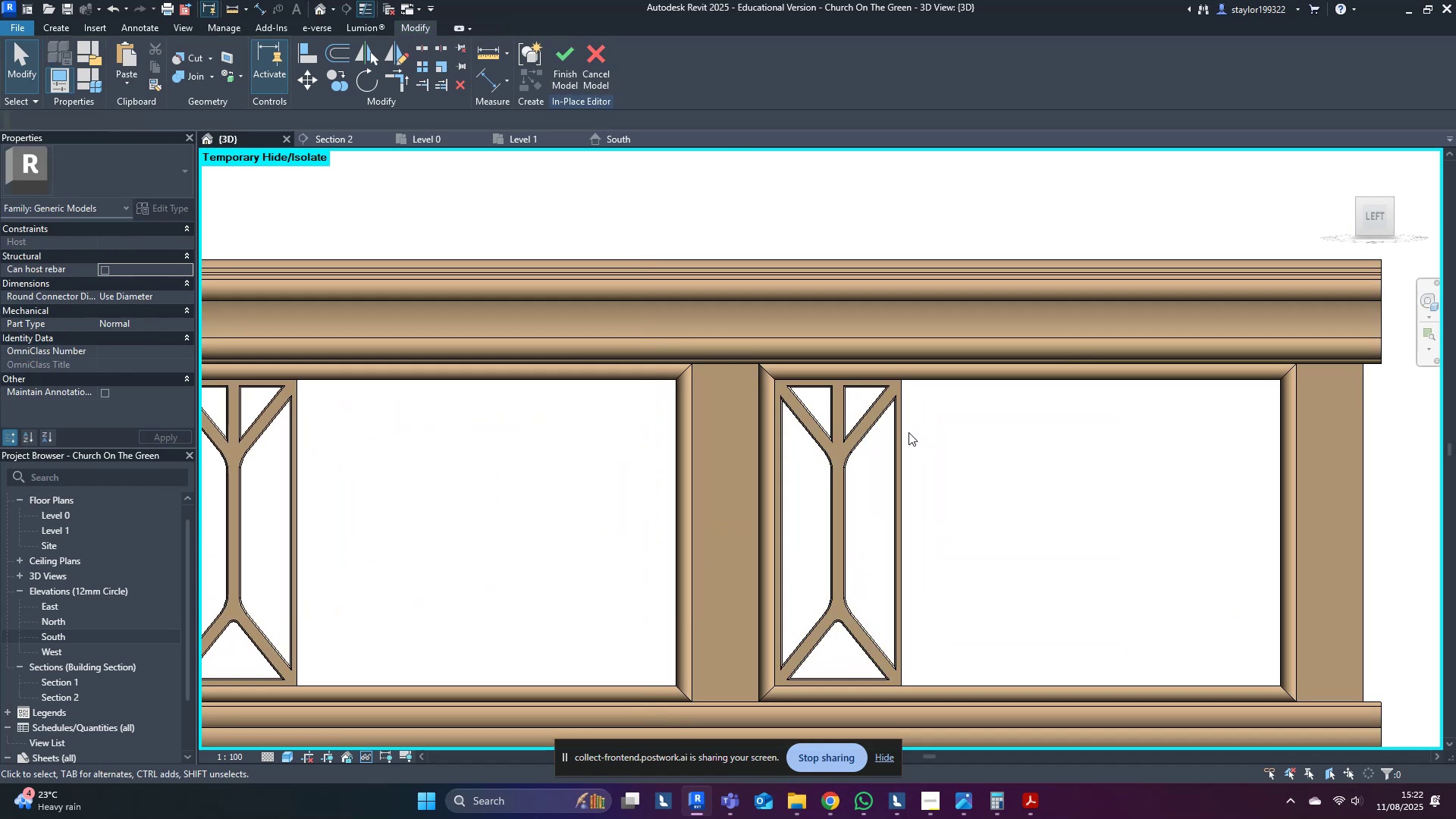 
double_click([902, 431])
 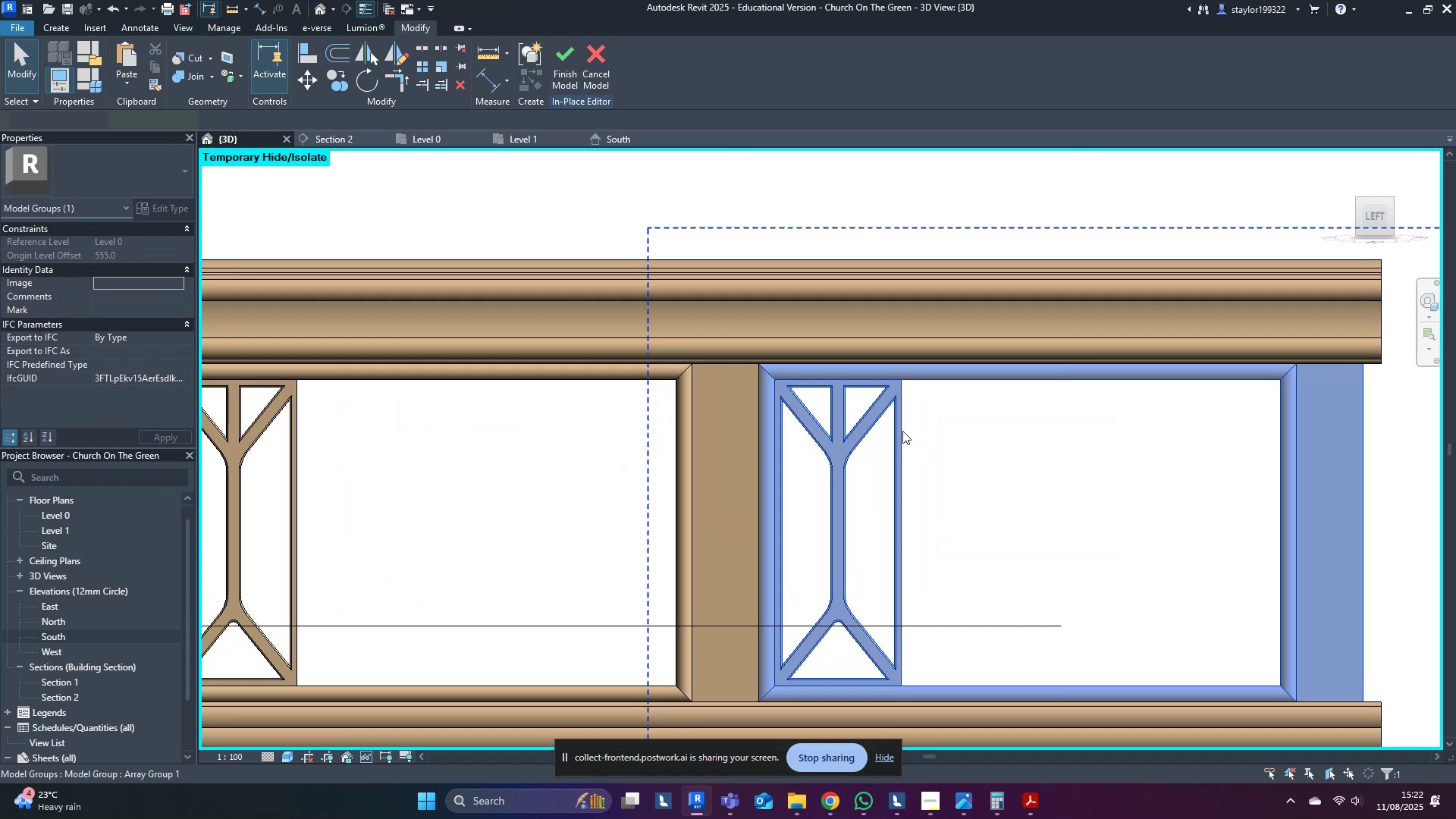 
triple_click([902, 431])
 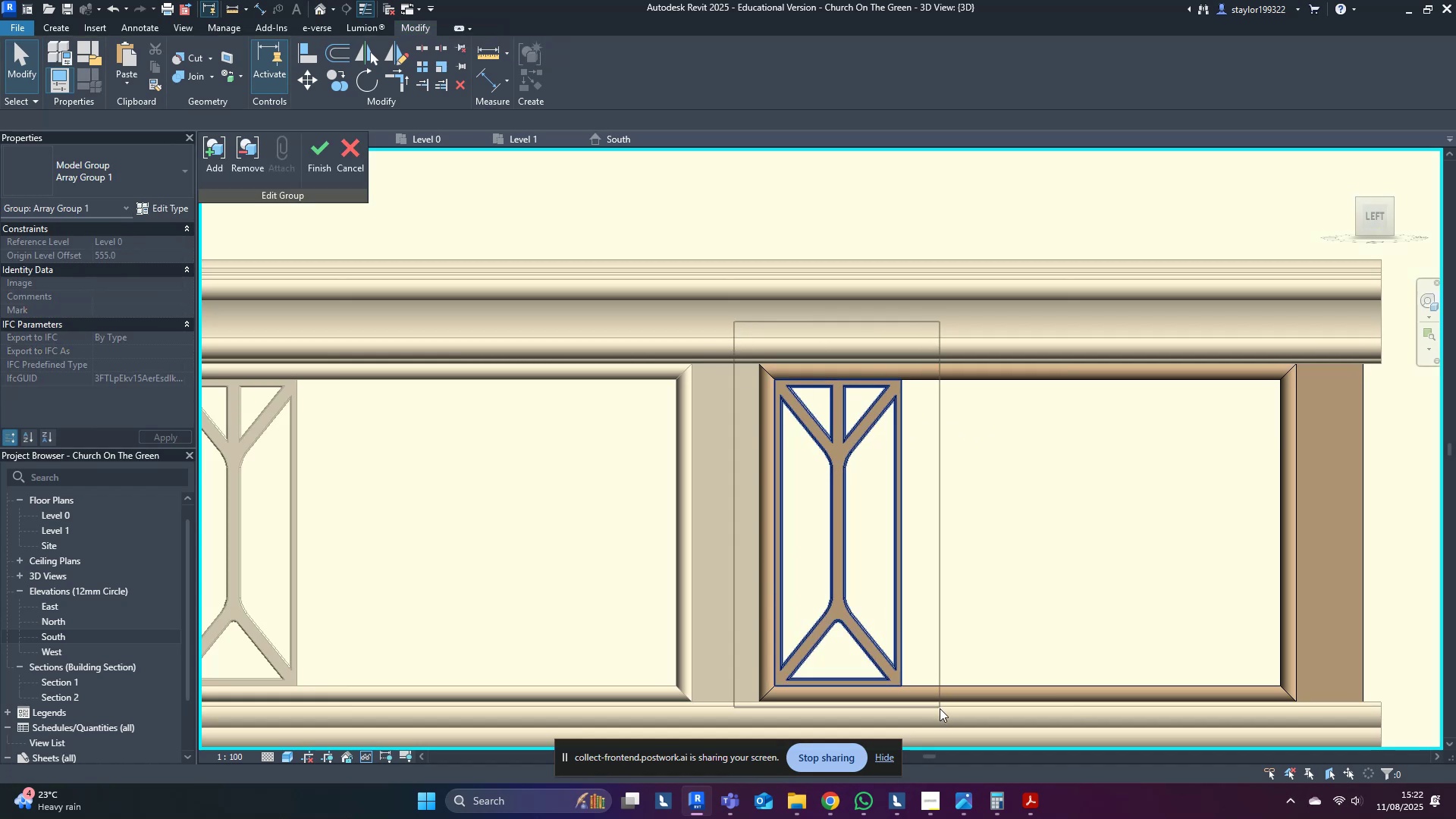 
scroll: coordinate [935, 665], scroll_direction: up, amount: 4.0
 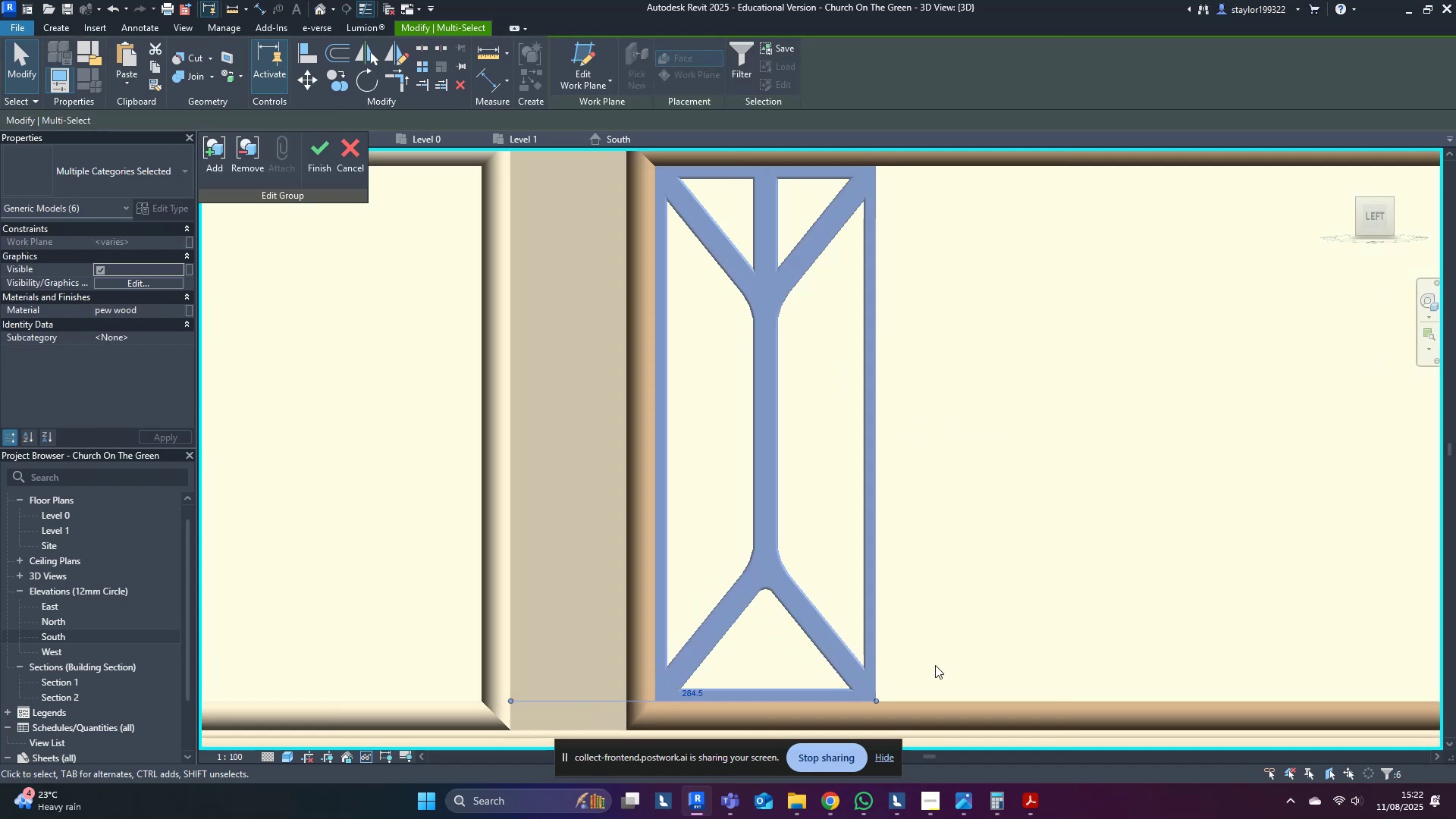 
type(mv)
 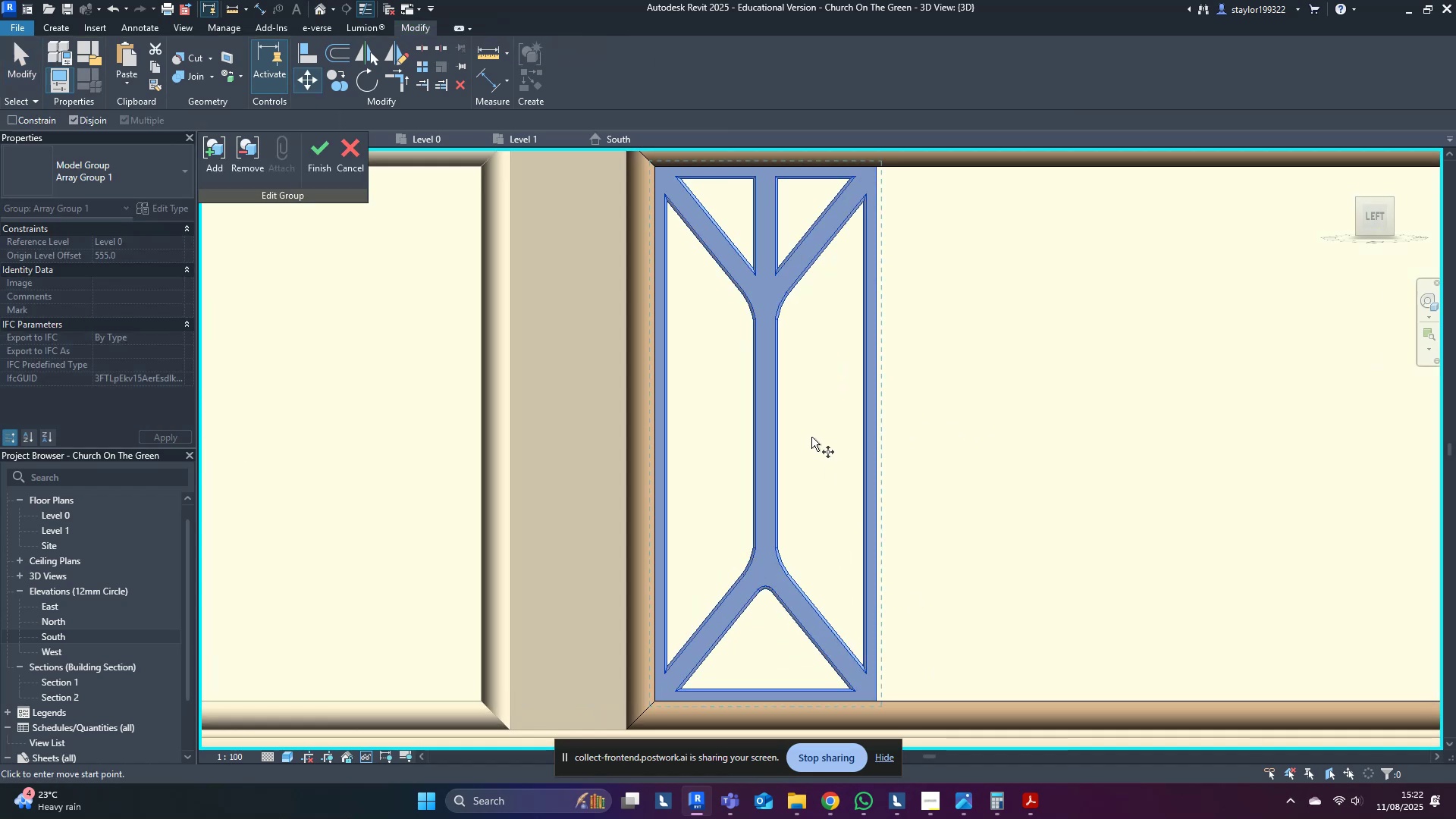 
scroll: coordinate [682, 423], scroll_direction: up, amount: 4.0
 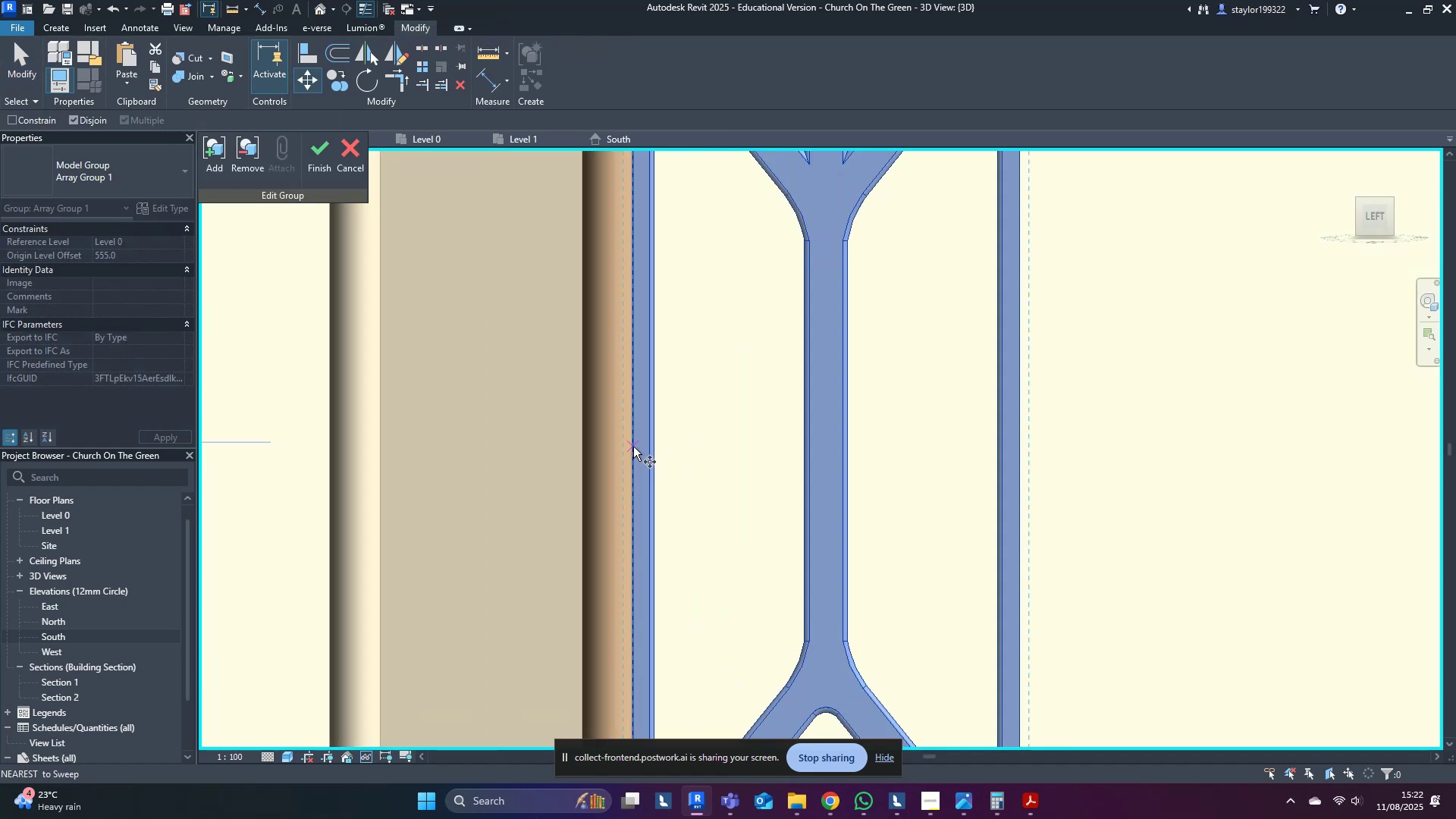 
left_click([633, 447])
 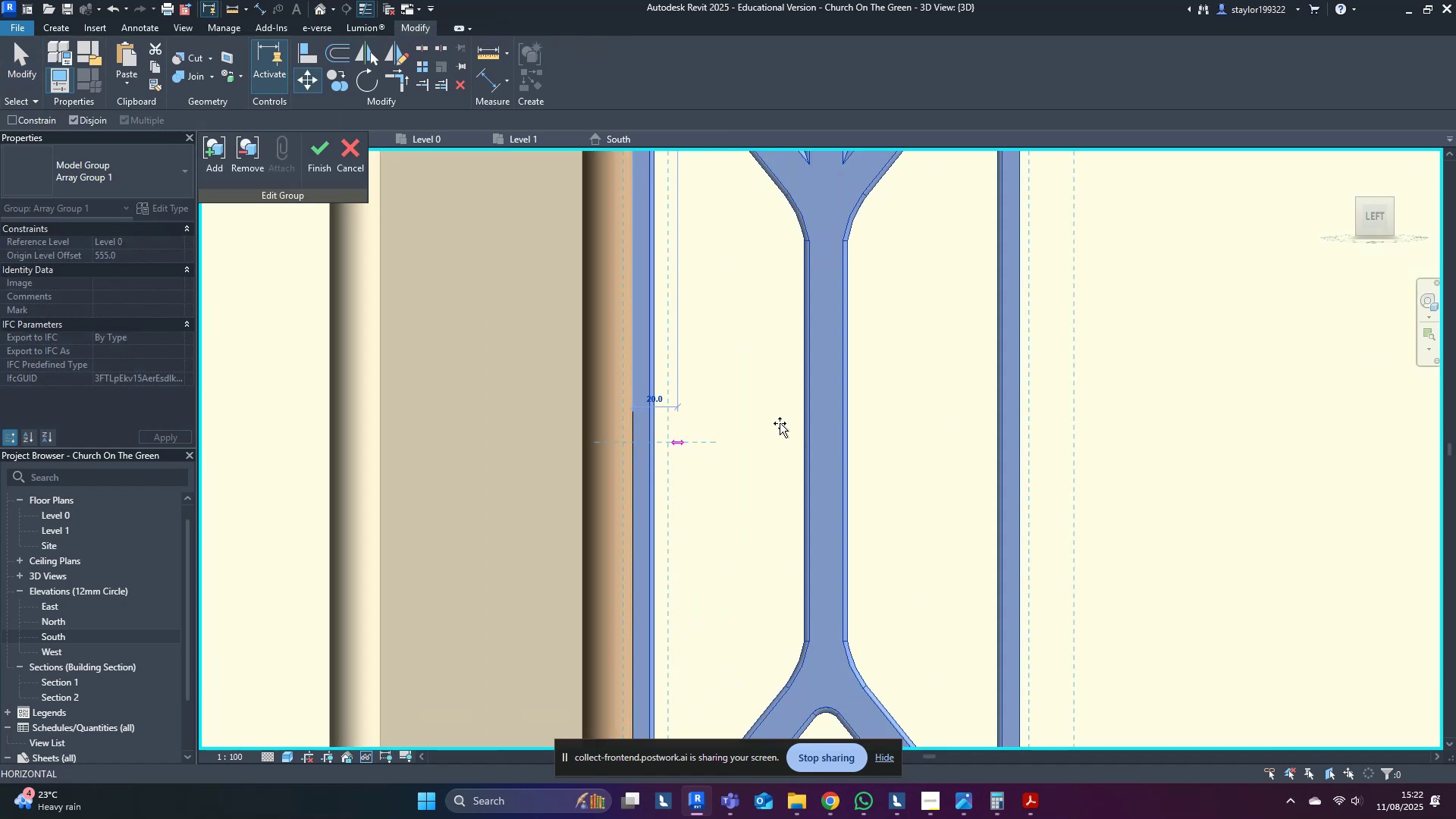 
hold_key(key=ControlLeft, duration=1.5)
left_click([1021, 442])
 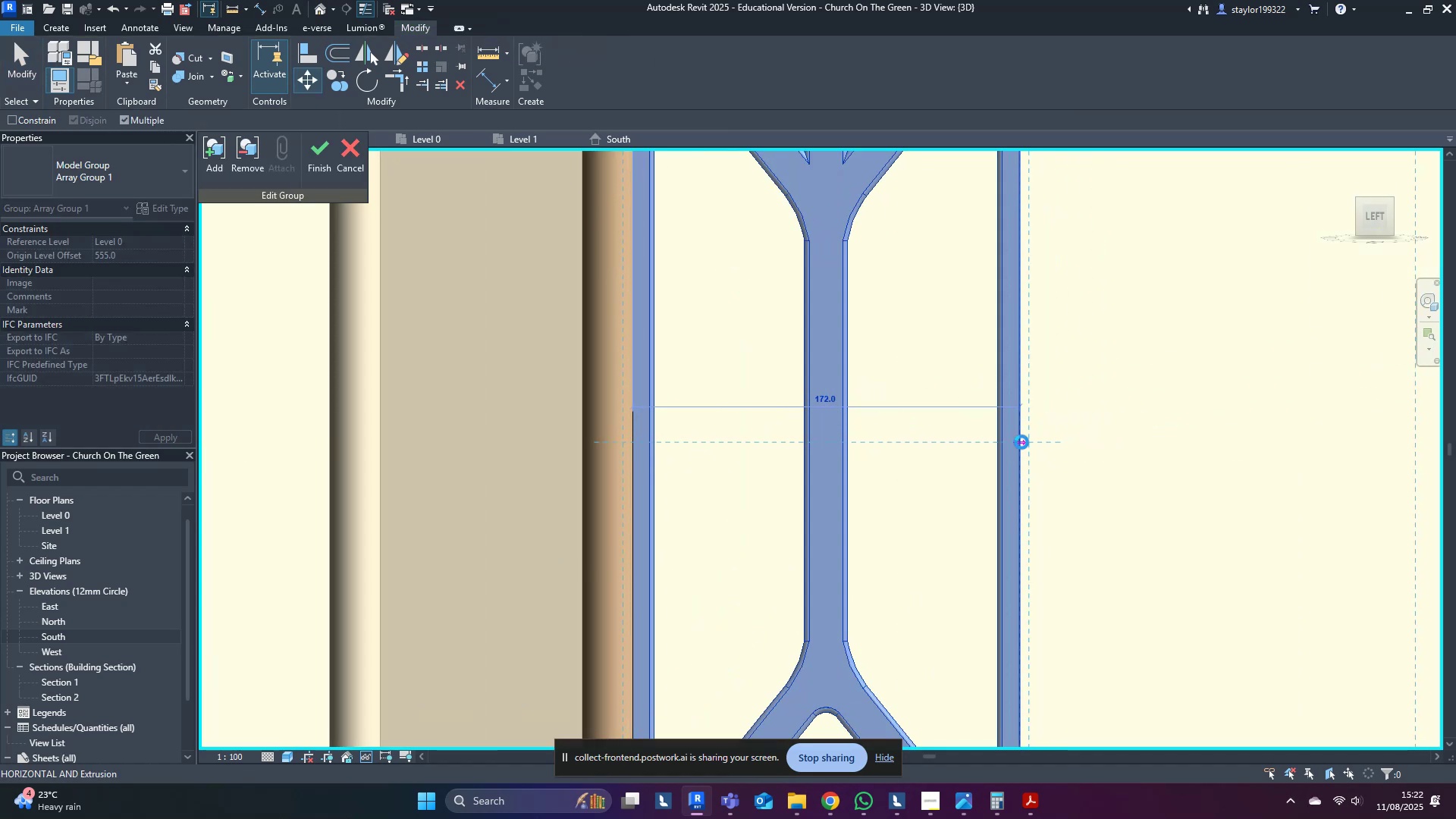 
hold_key(key=ControlLeft, duration=1.51)
 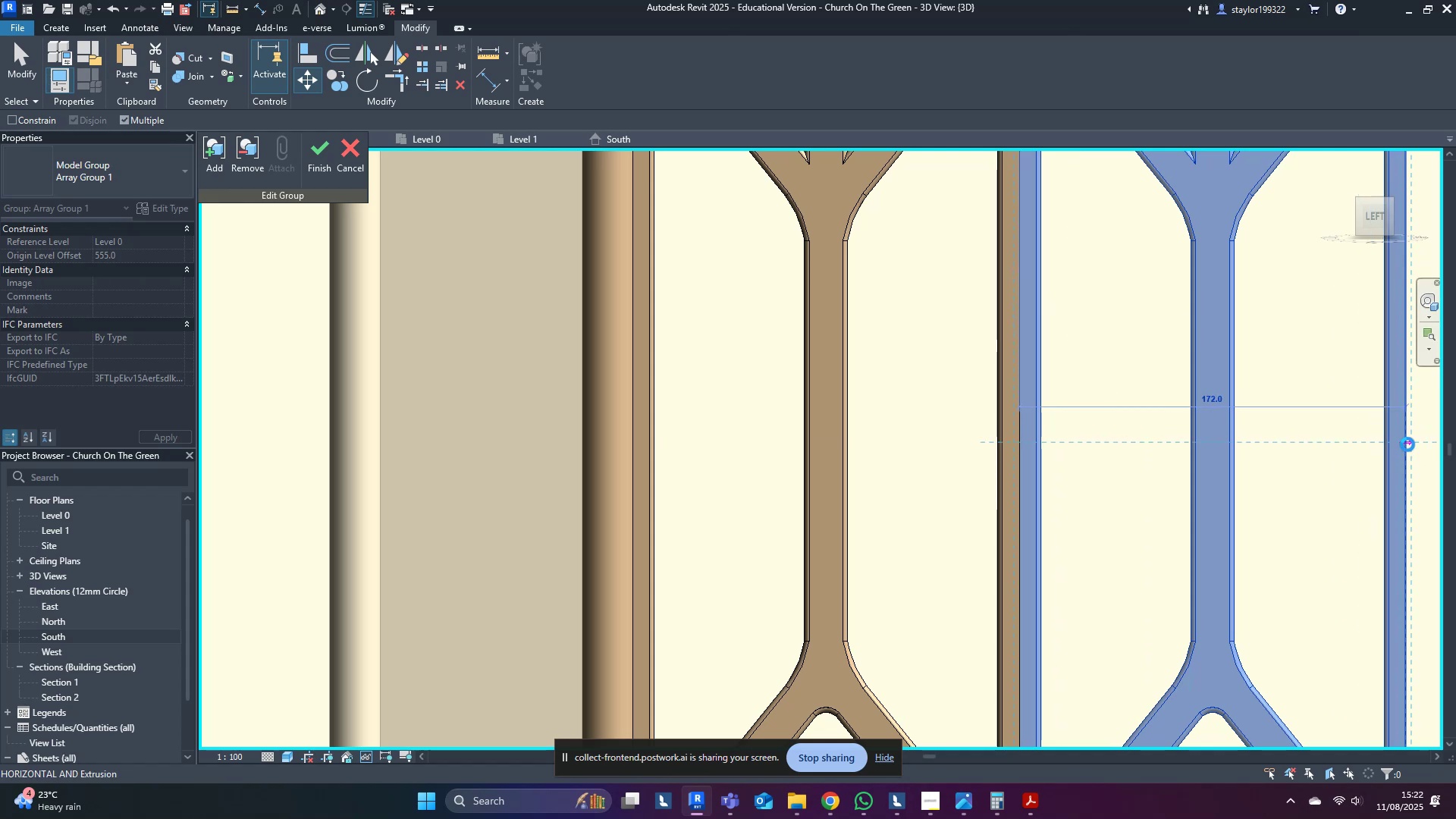 
hold_key(key=ControlLeft, duration=0.72)
 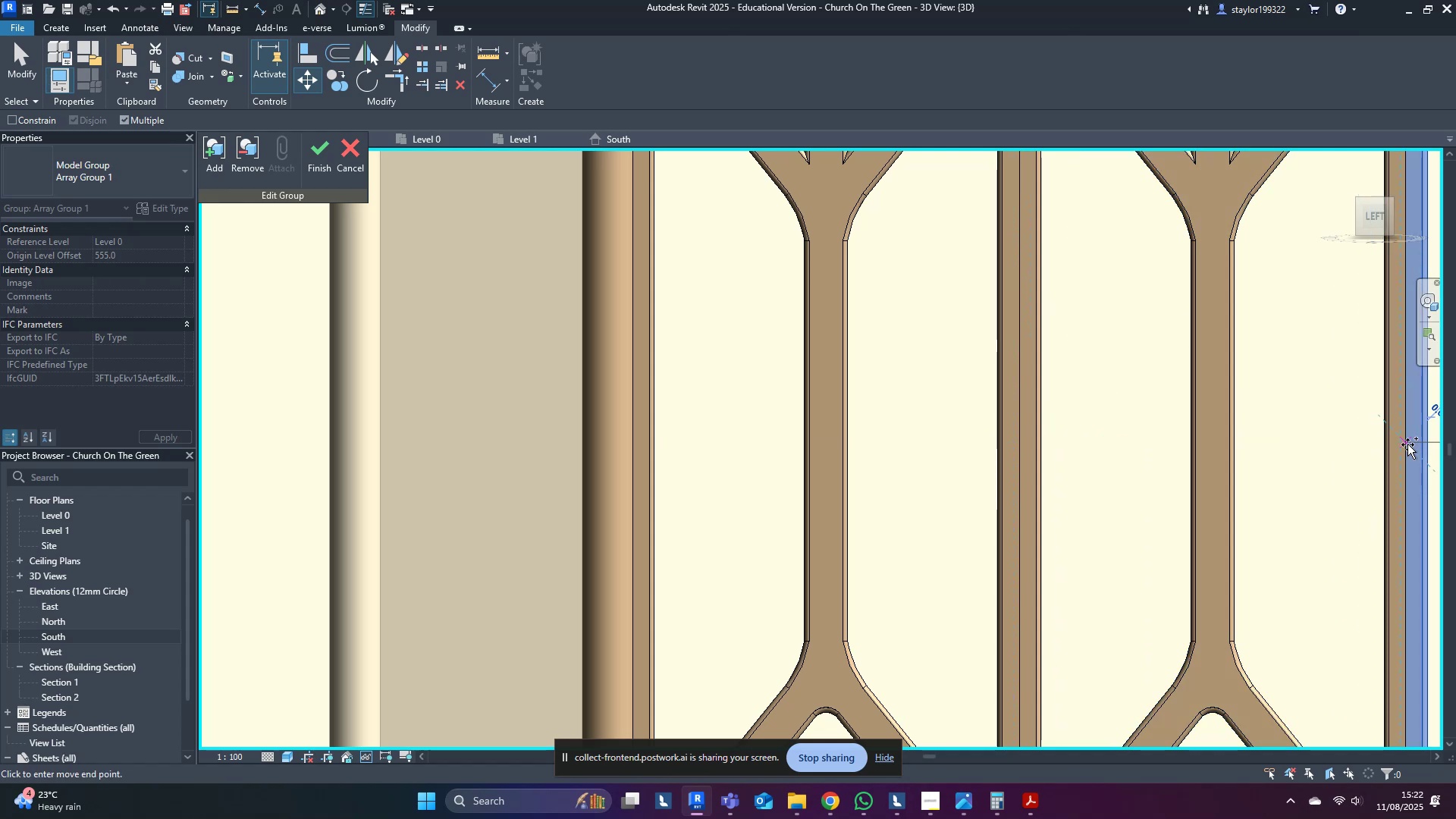 
scroll: coordinate [1407, 444], scroll_direction: down, amount: 4.0
 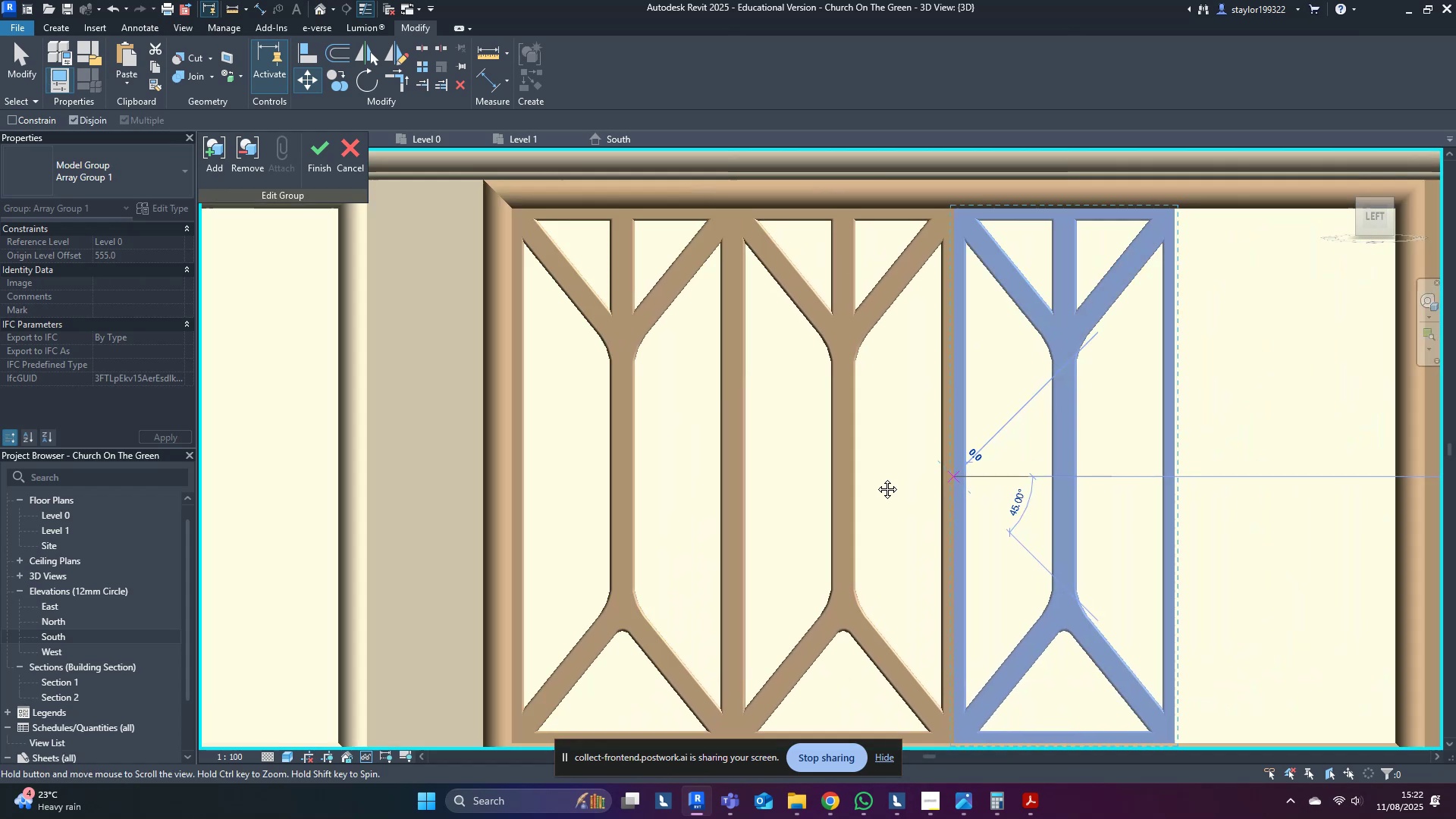 
hold_key(key=ControlLeft, duration=1.52)
left_click([942, 471])
 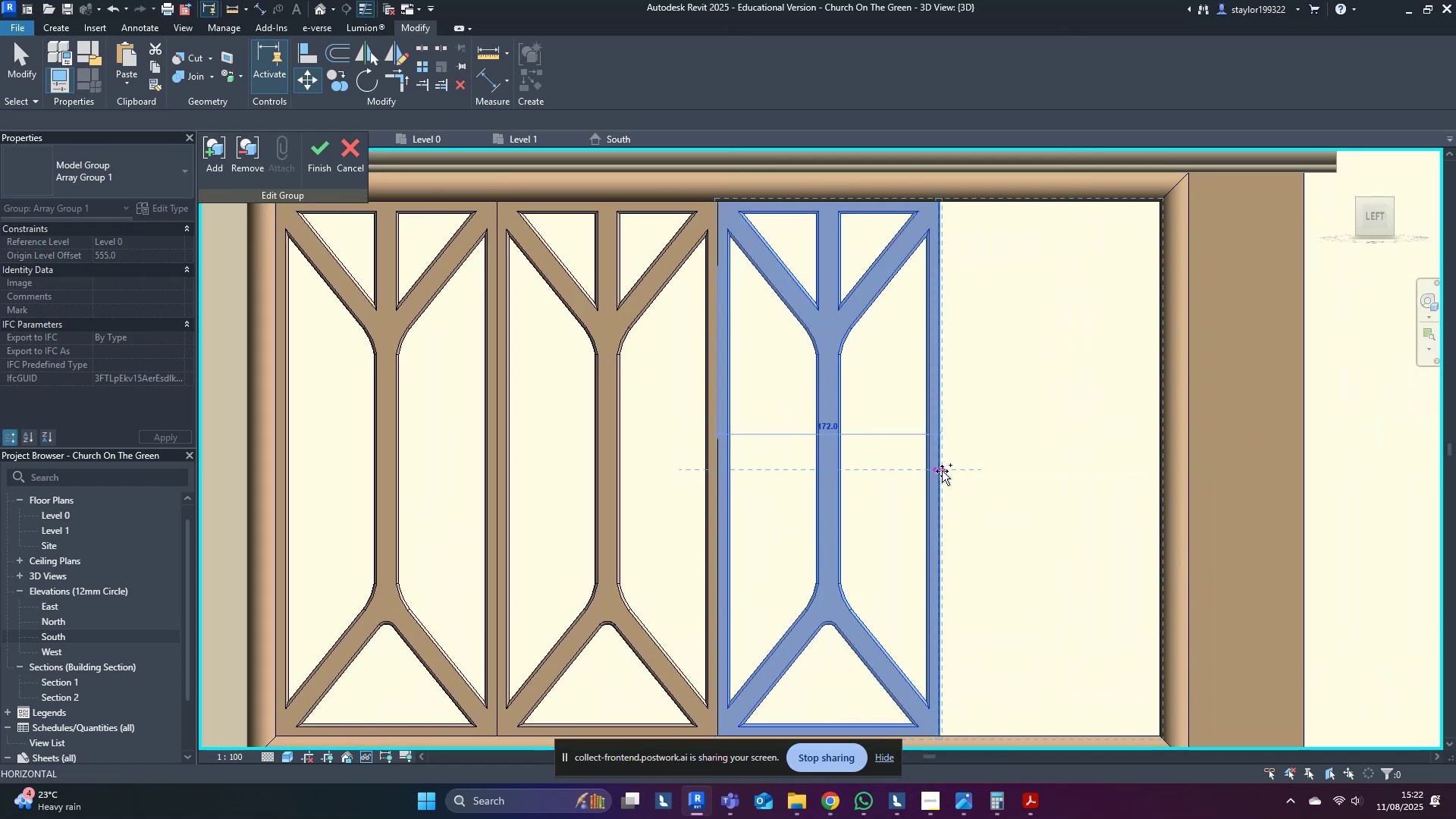 
key(Control+ControlLeft)
 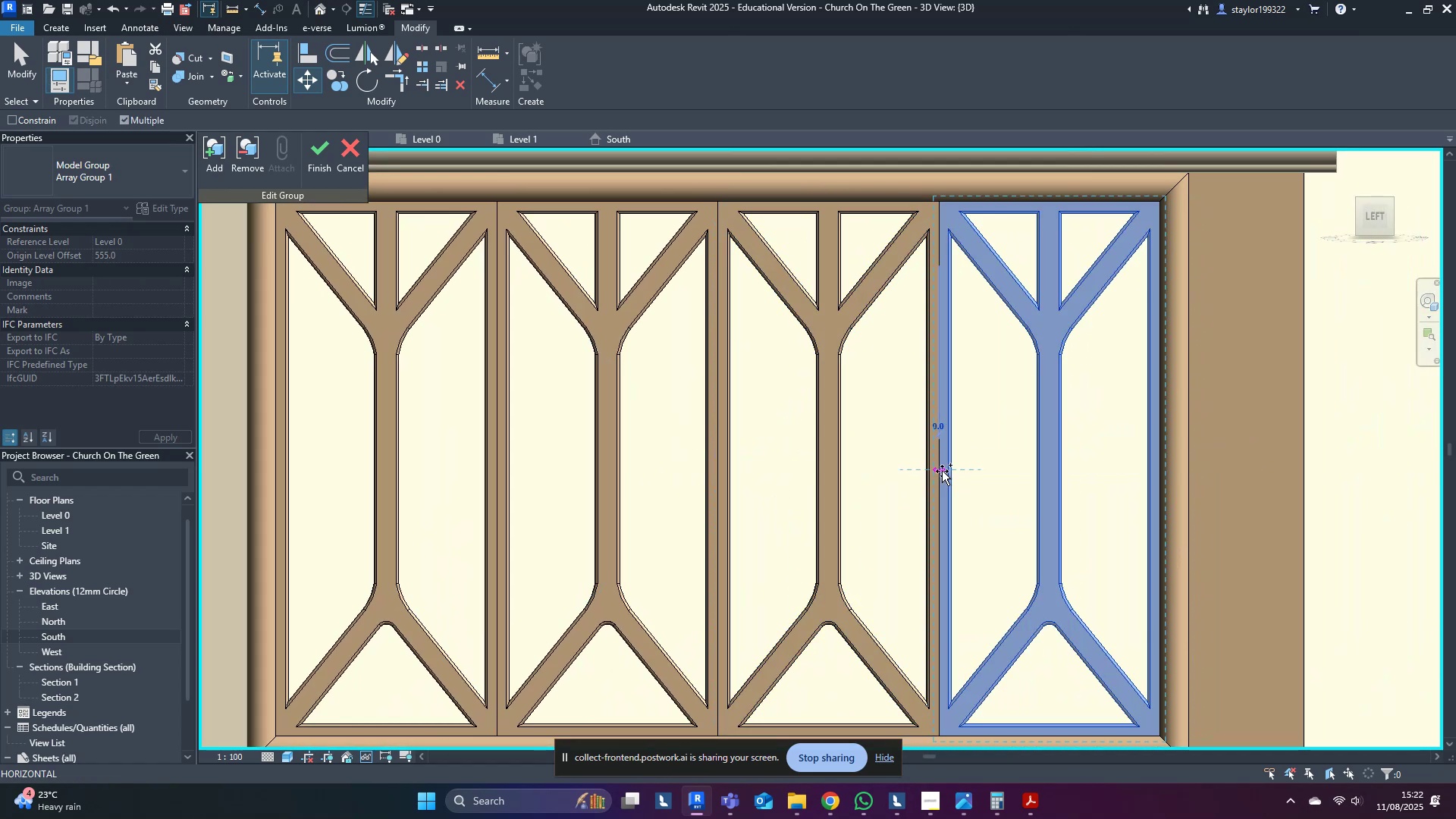 
key(Control+ControlLeft)
 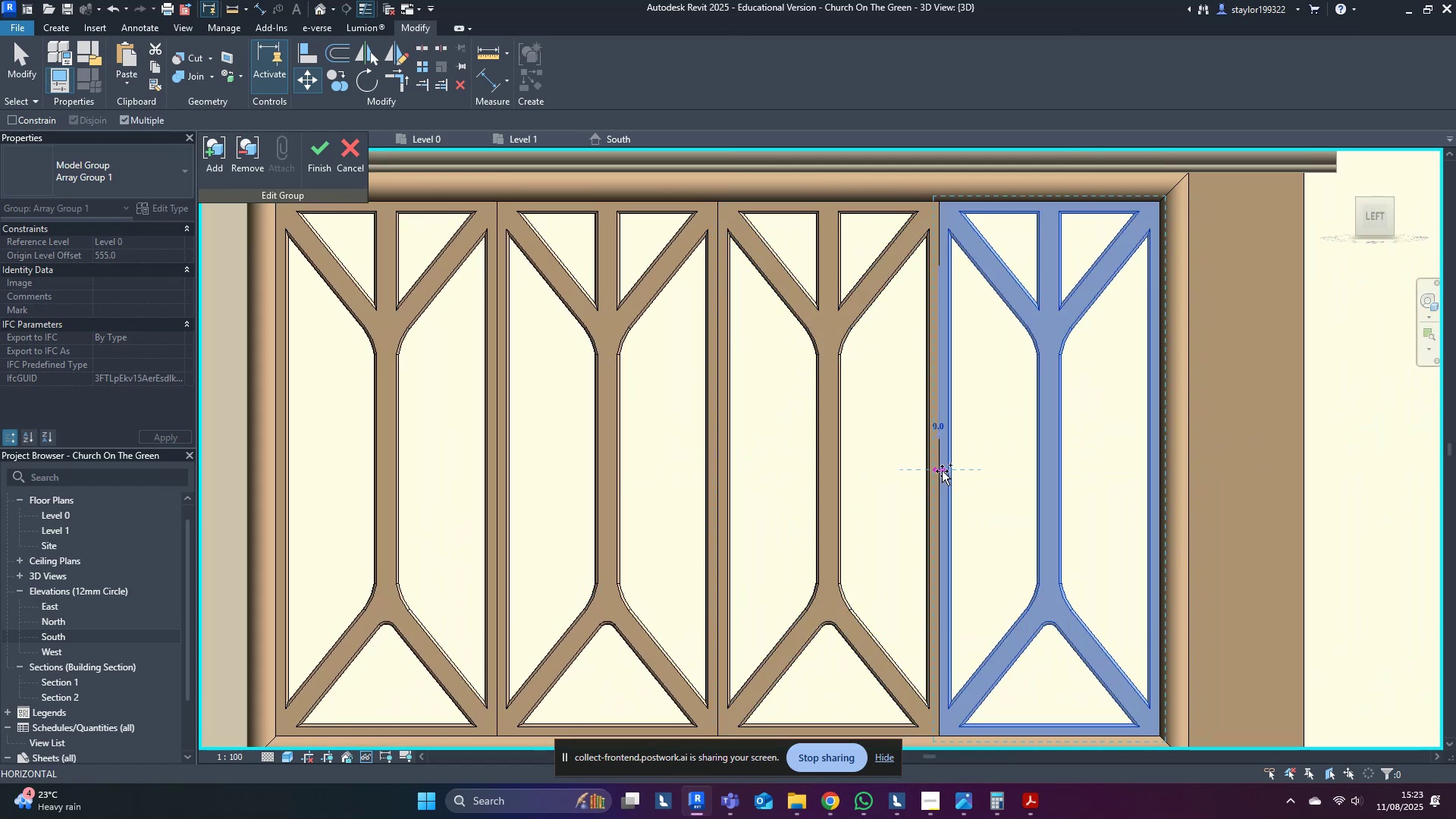 
key(Control+ControlLeft)
 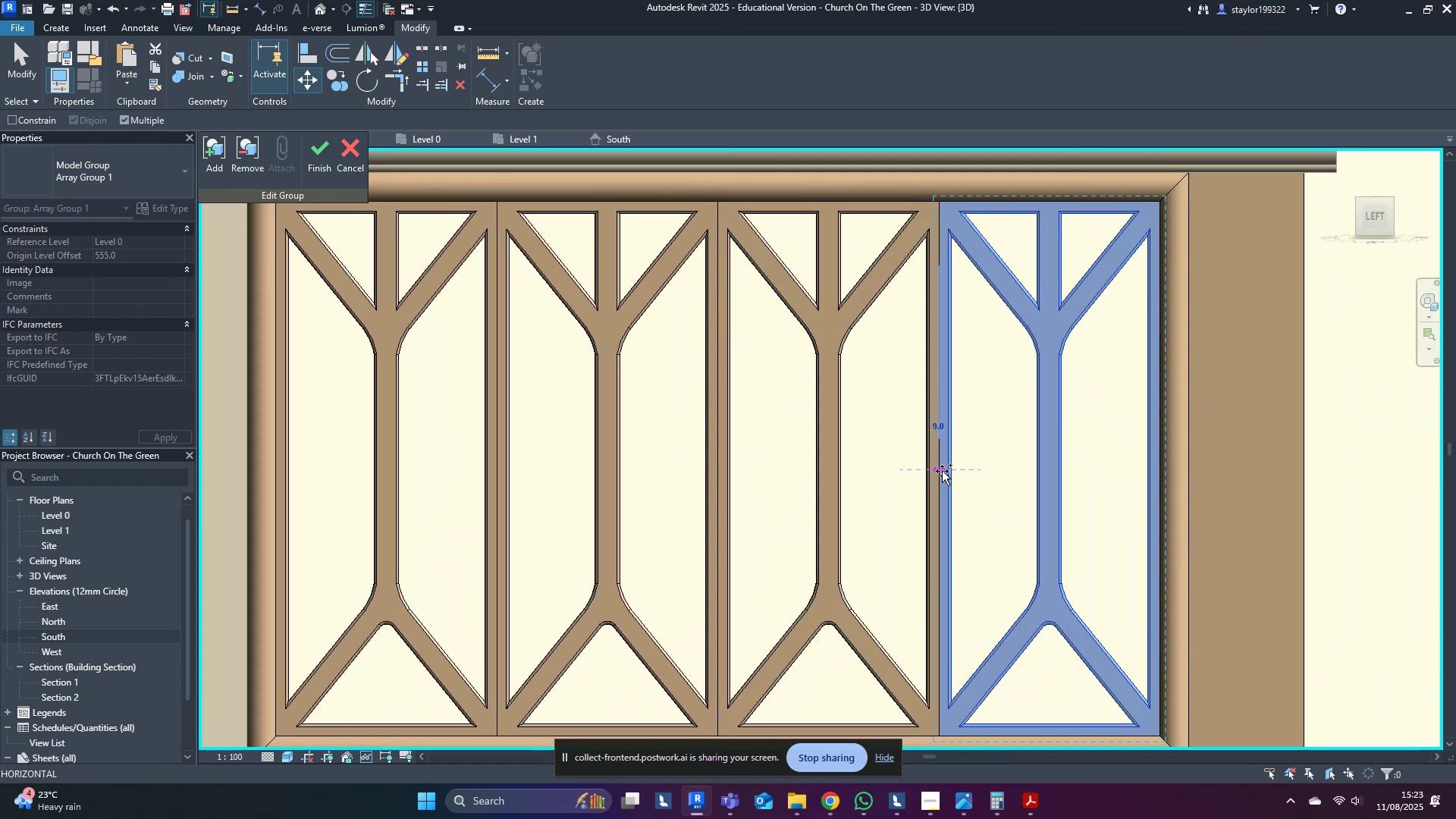 
key(Control+ControlLeft)
 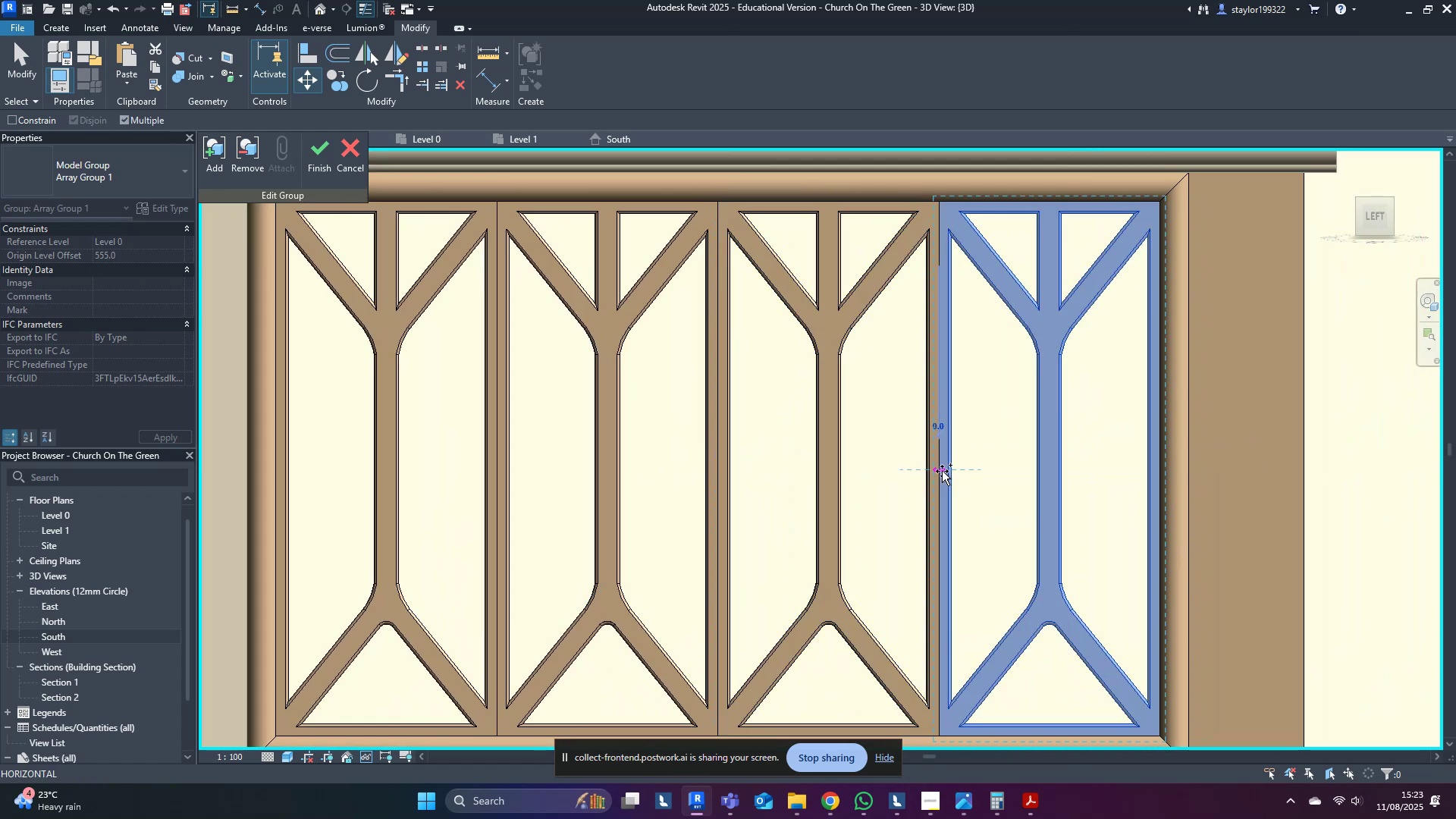 
key(Control+ControlLeft)
 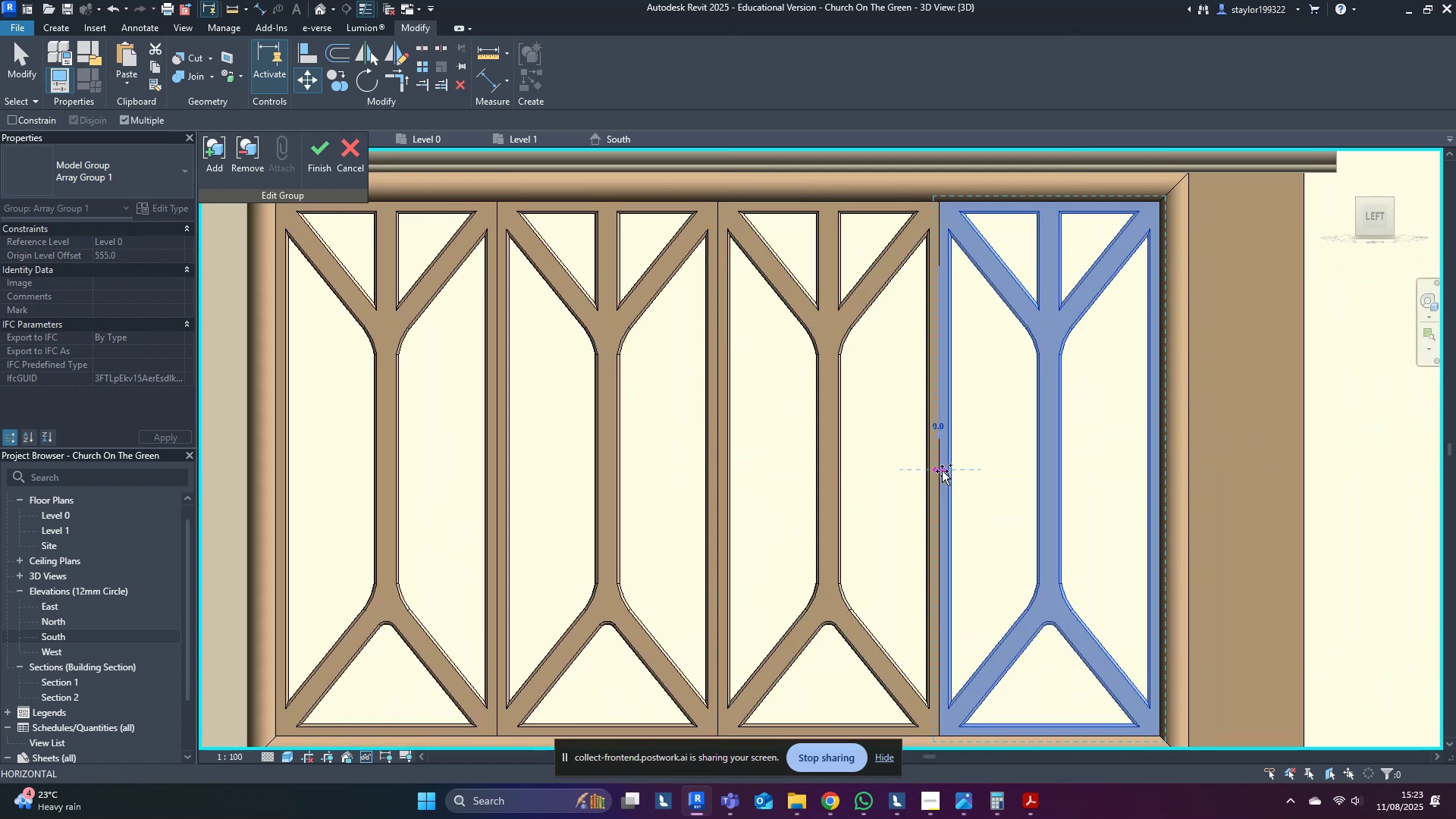 
key(Control+ControlLeft)
 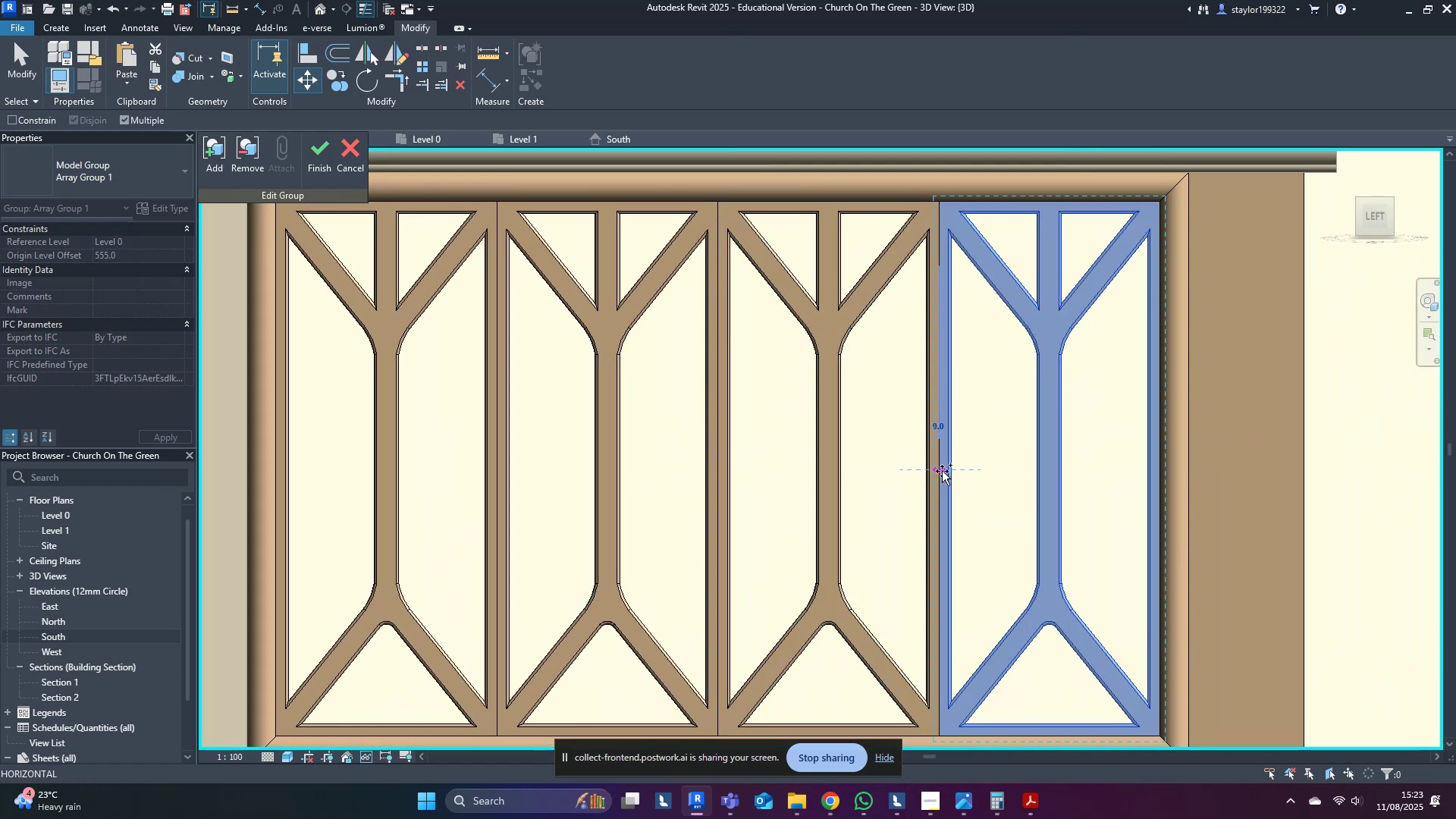 
key(Control+ControlLeft)
 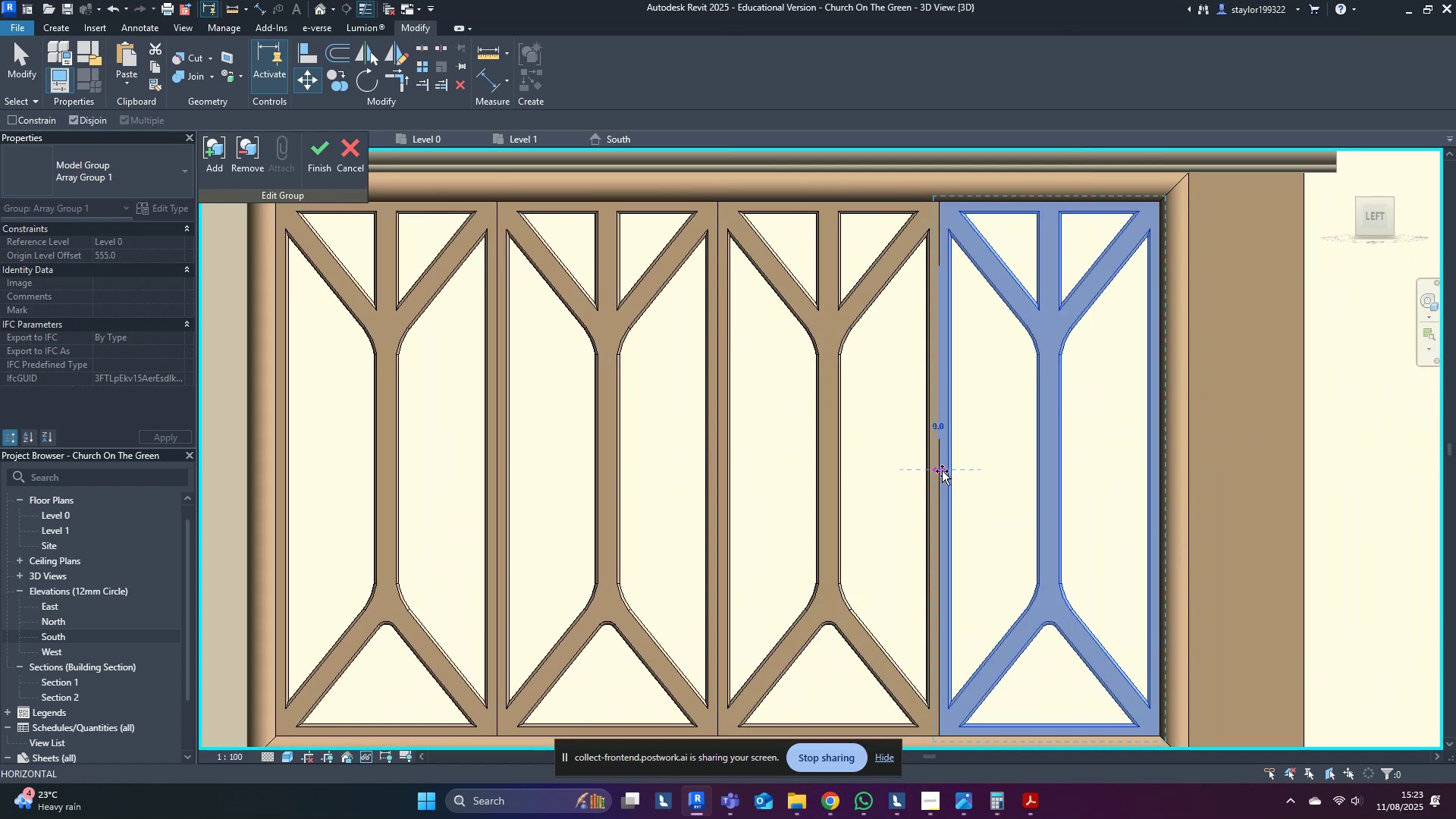 
key(Escape)
 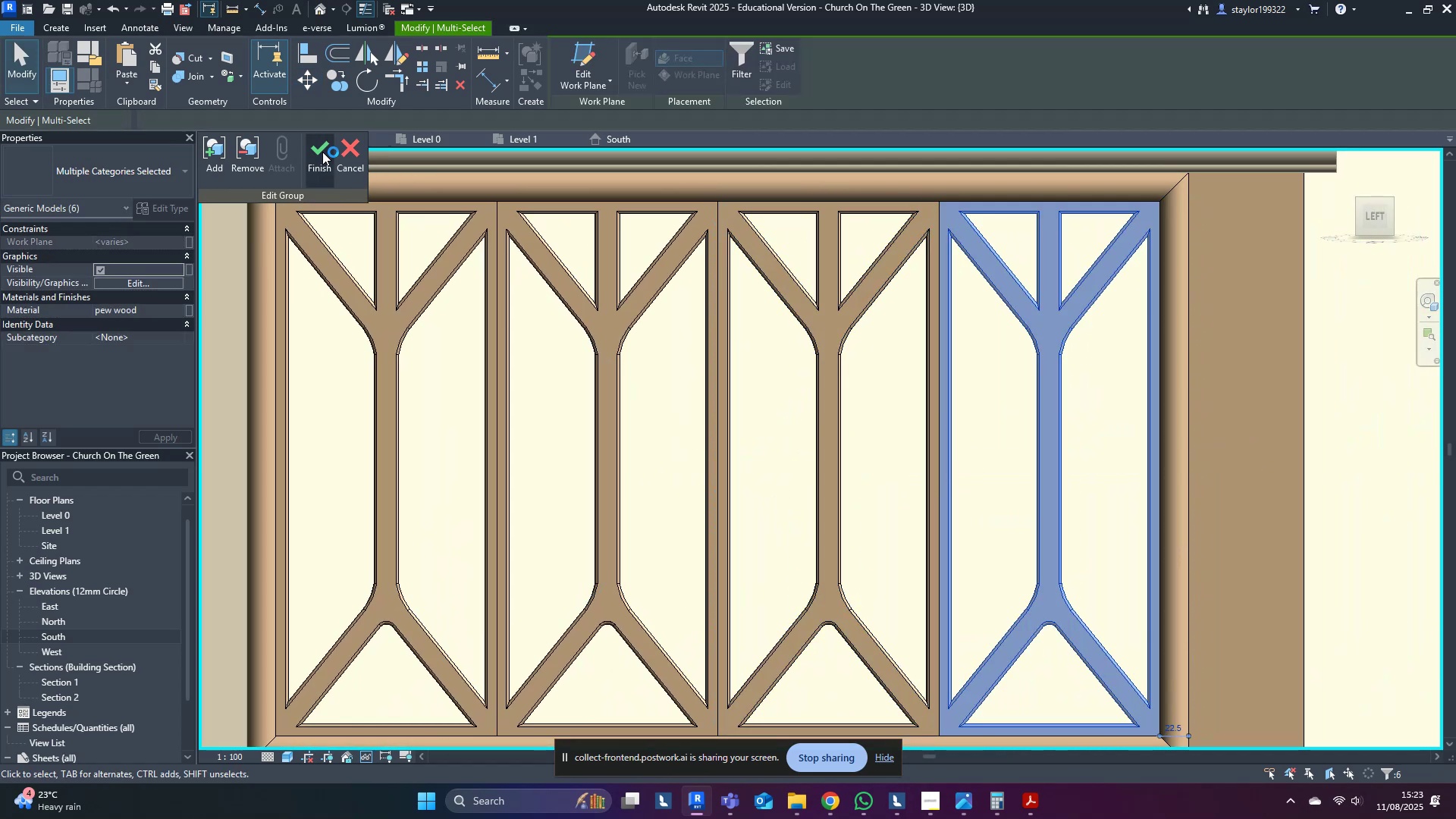 
left_click([322, 152])
 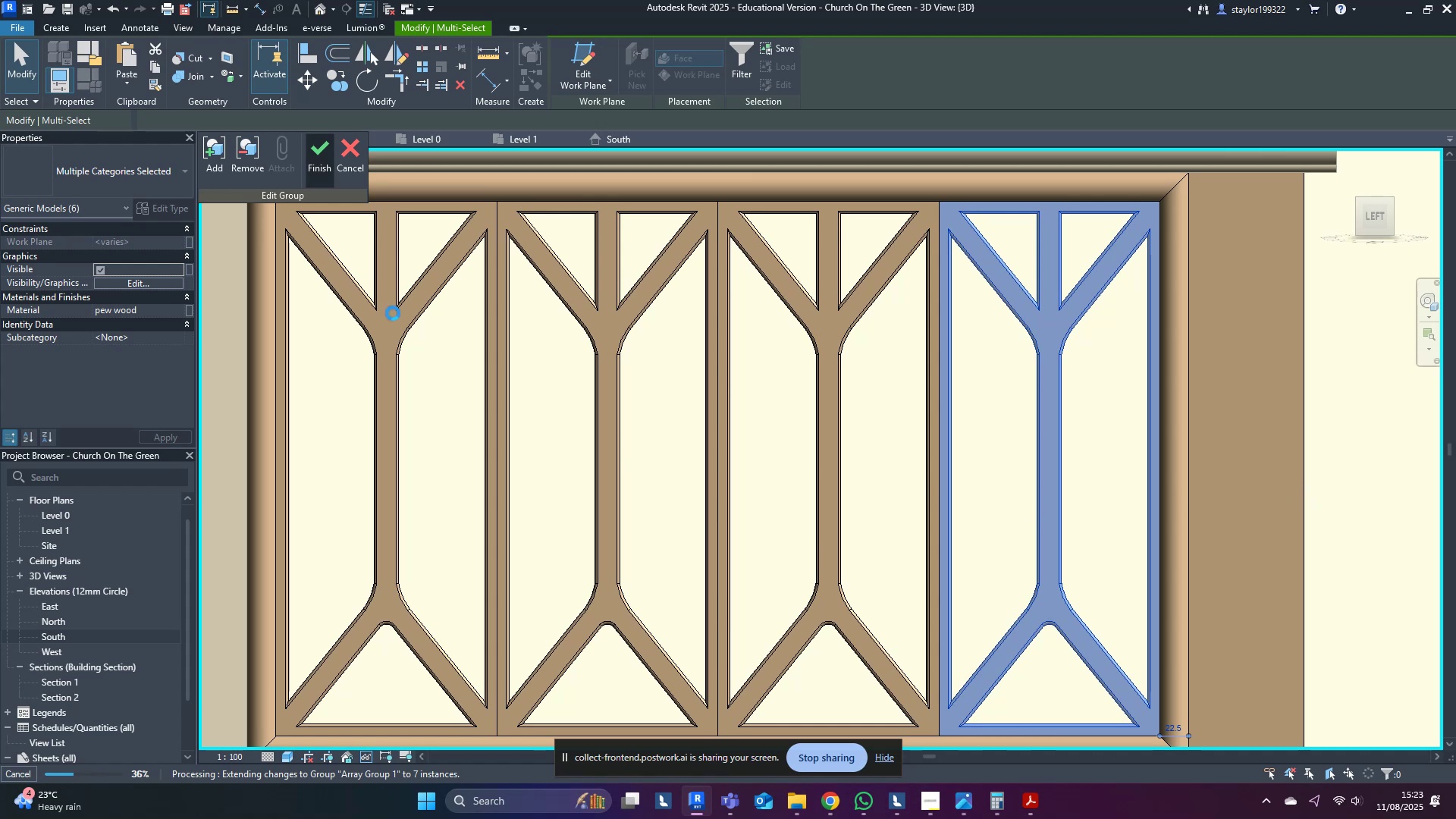 
wait(7.85)
 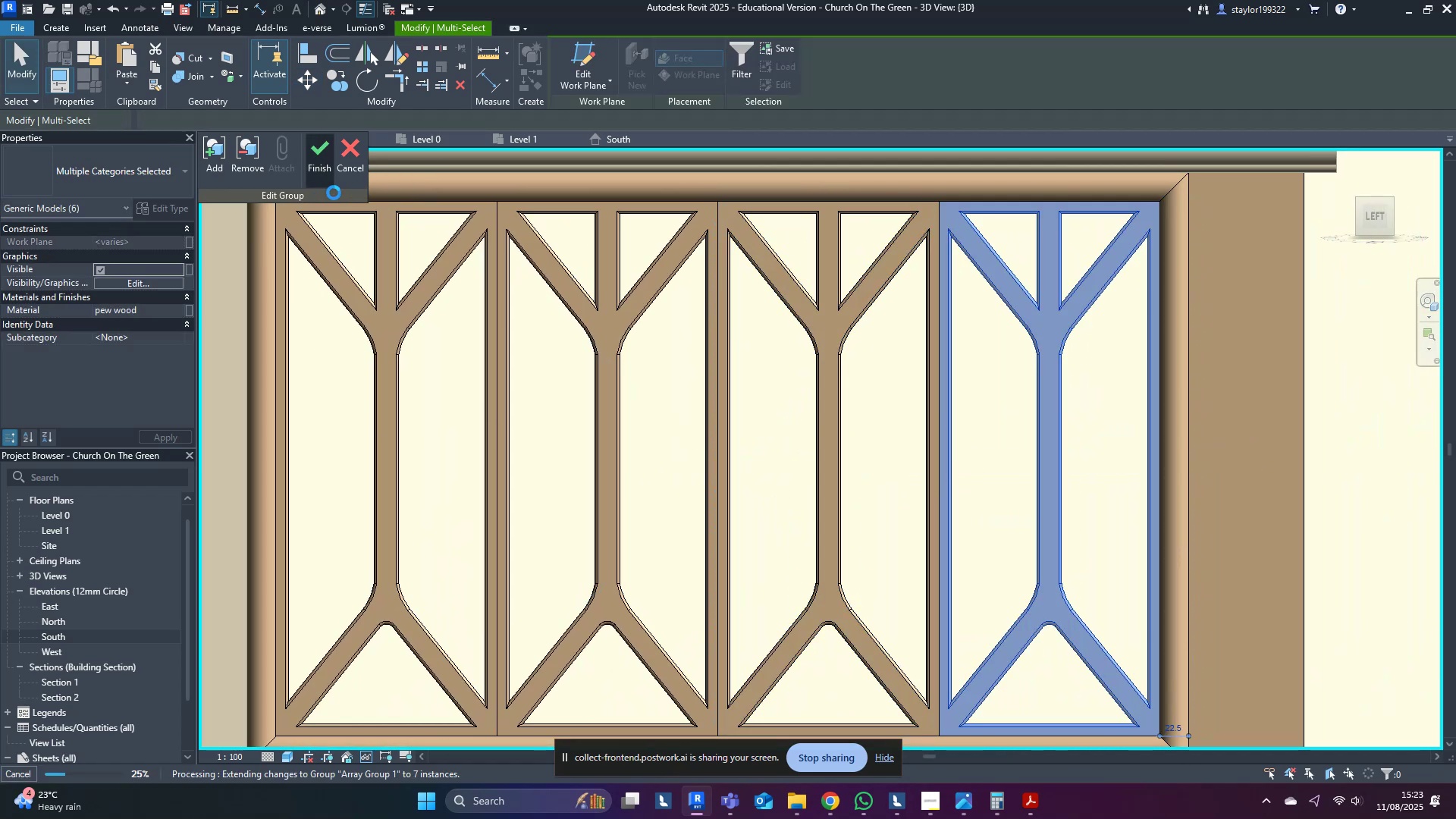 
scroll: coordinate [598, 291], scroll_direction: down, amount: 7.0
 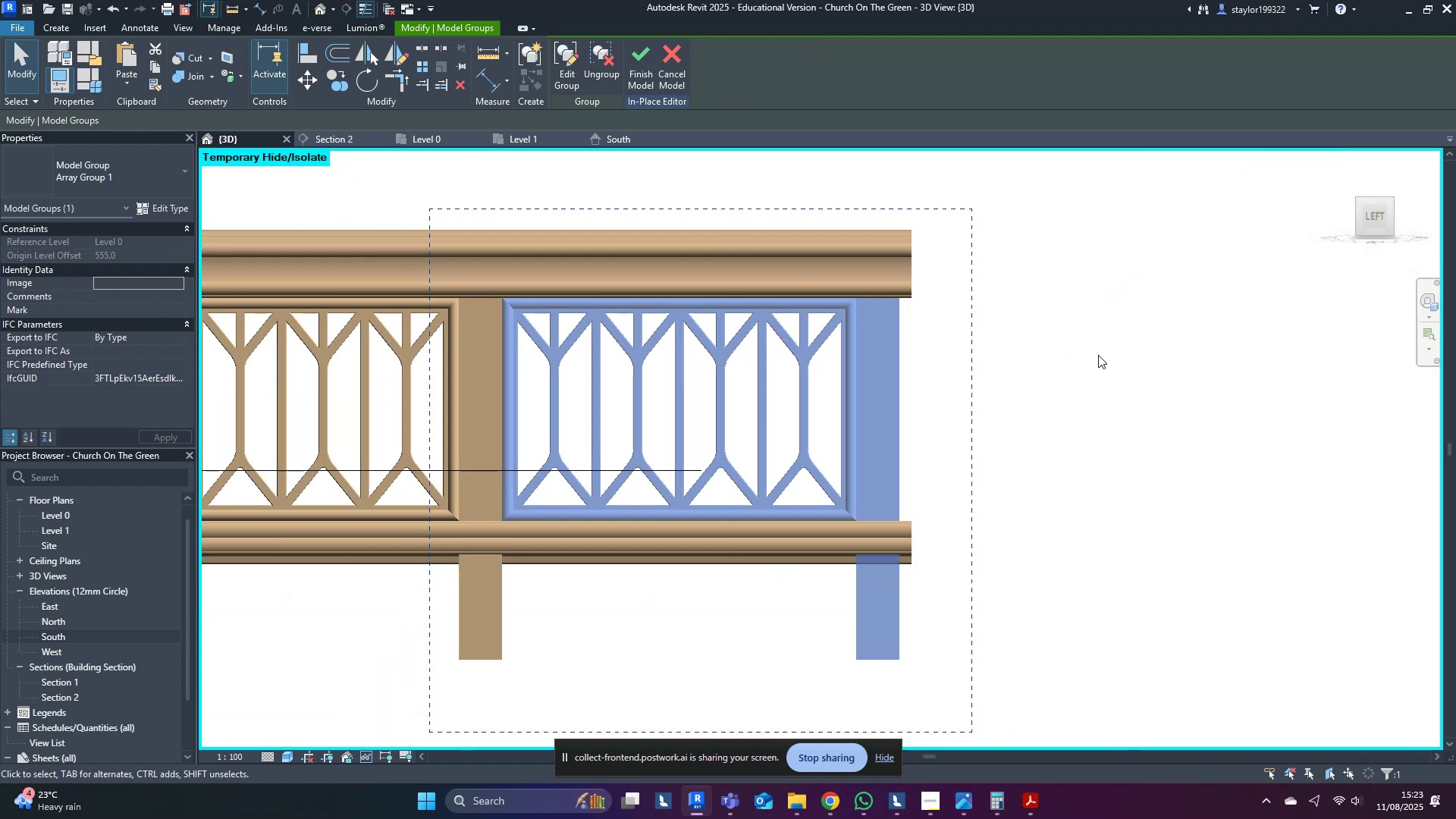 
left_click([1100, 359])
 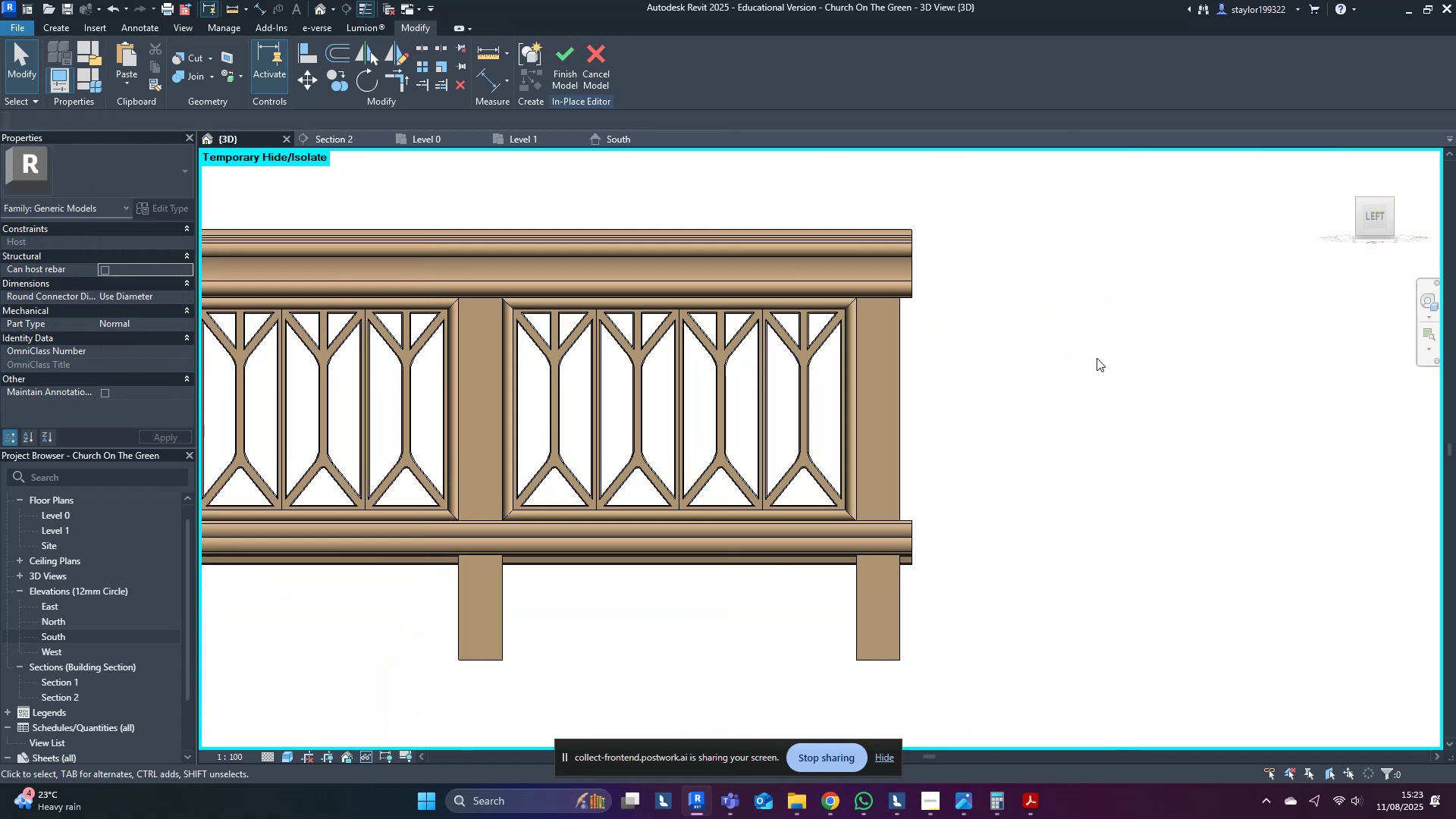 
scroll: coordinate [1033, 462], scroll_direction: down, amount: 4.0
 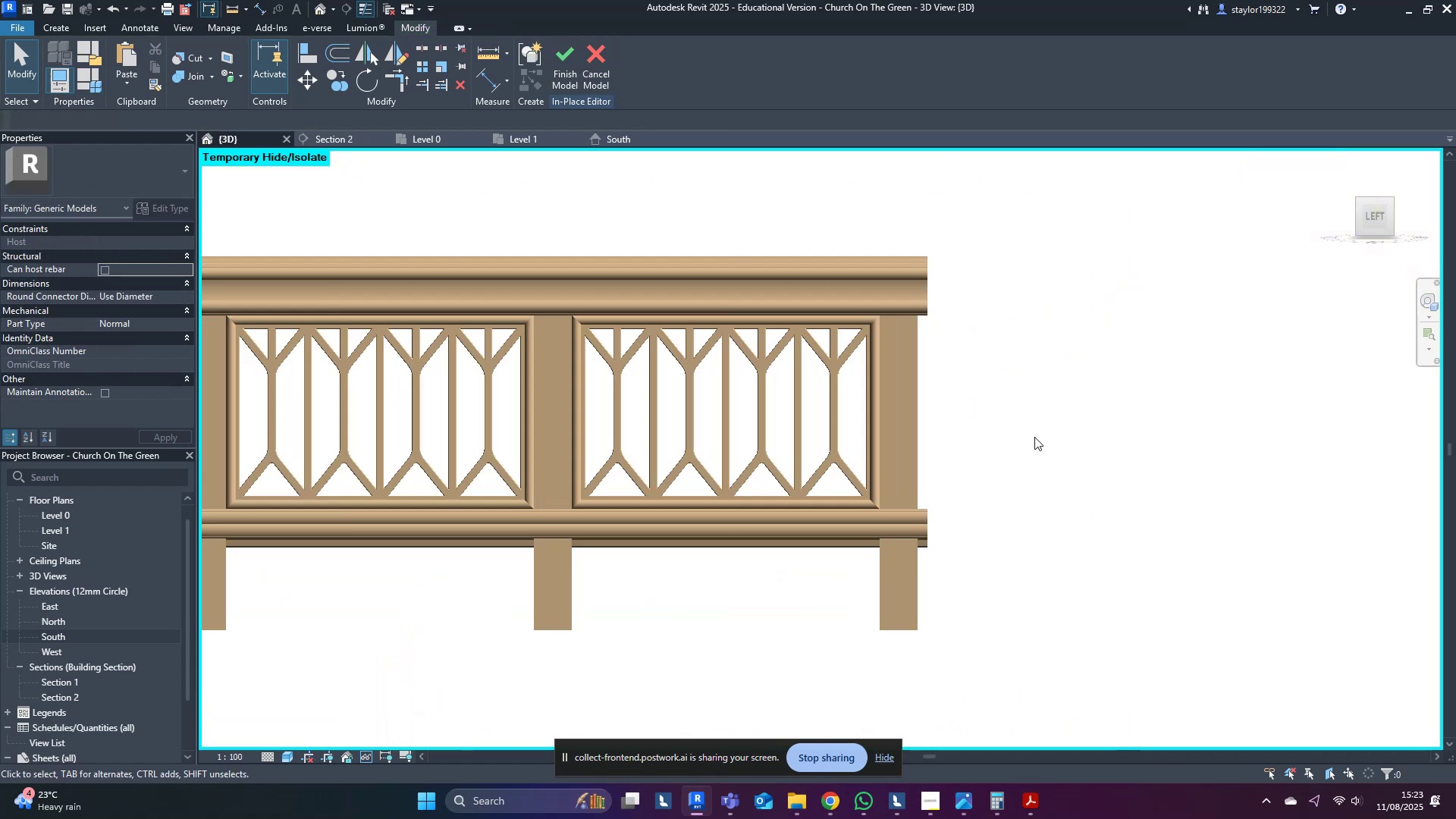 
hold_key(key=ShiftLeft, duration=0.47)
 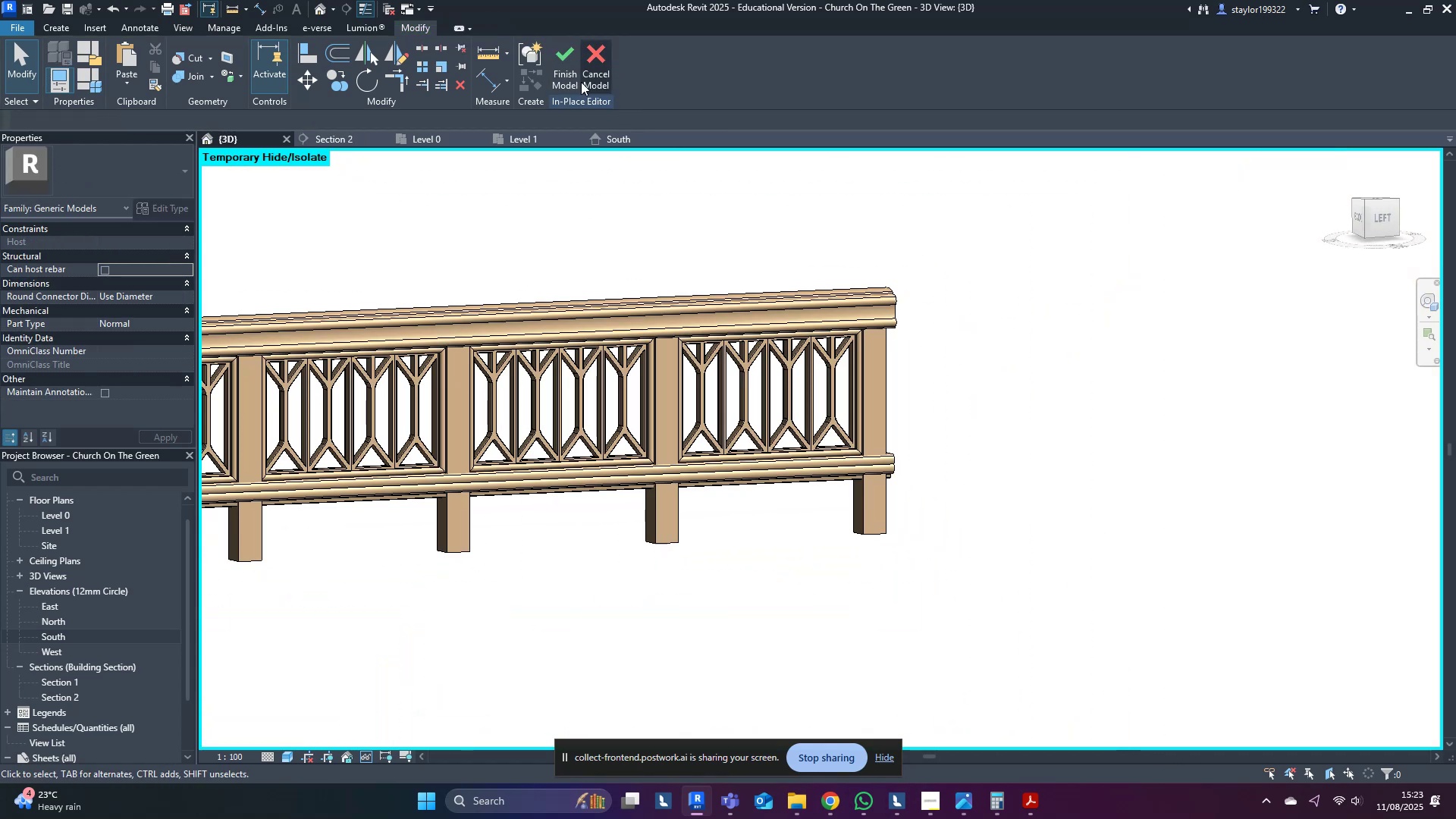 
left_click([559, 65])
 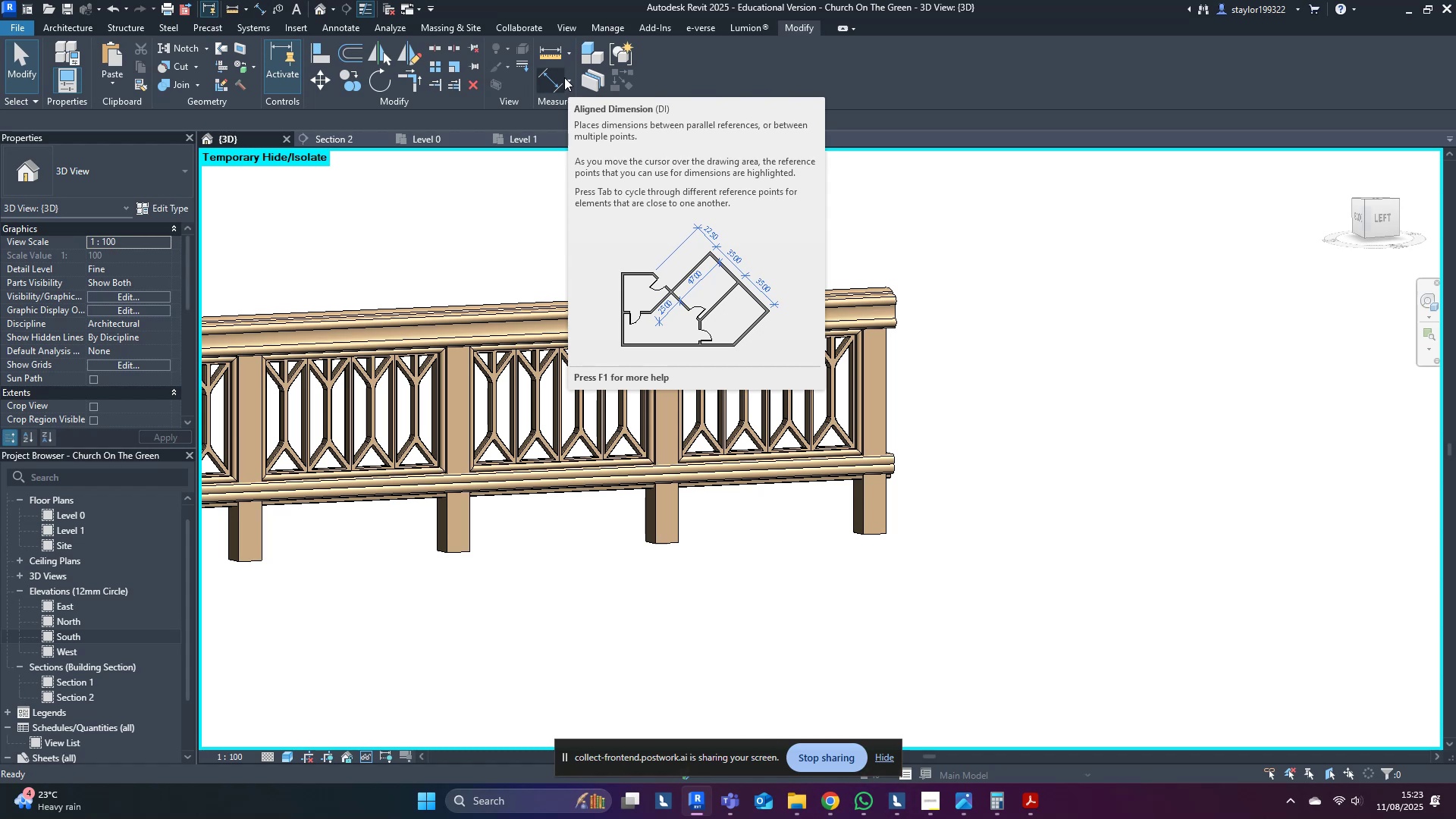 
wait(30.89)
 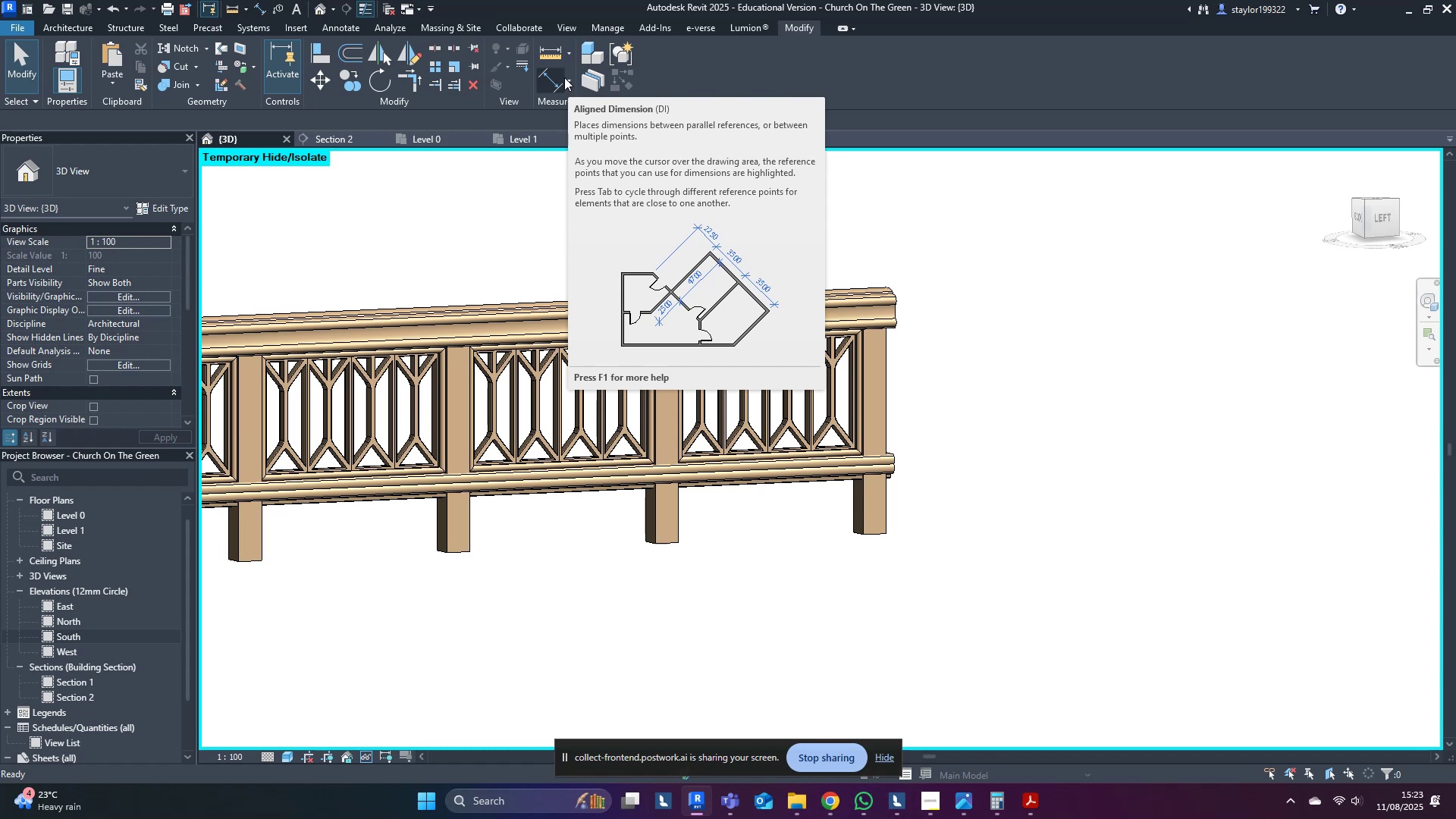 
scroll: coordinate [999, 406], scroll_direction: down, amount: 8.0
 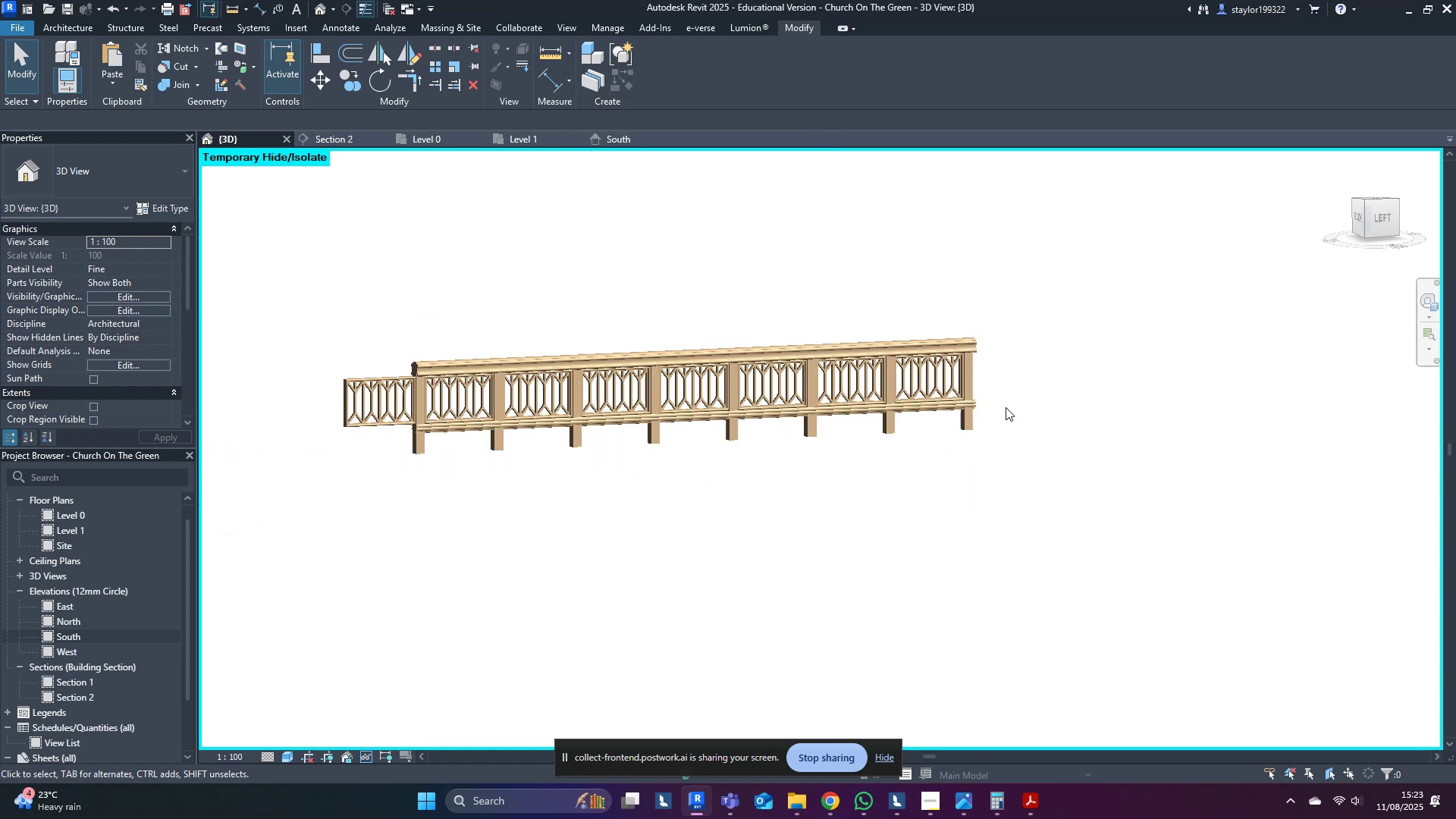 
hold_key(key=ShiftLeft, duration=0.3)
 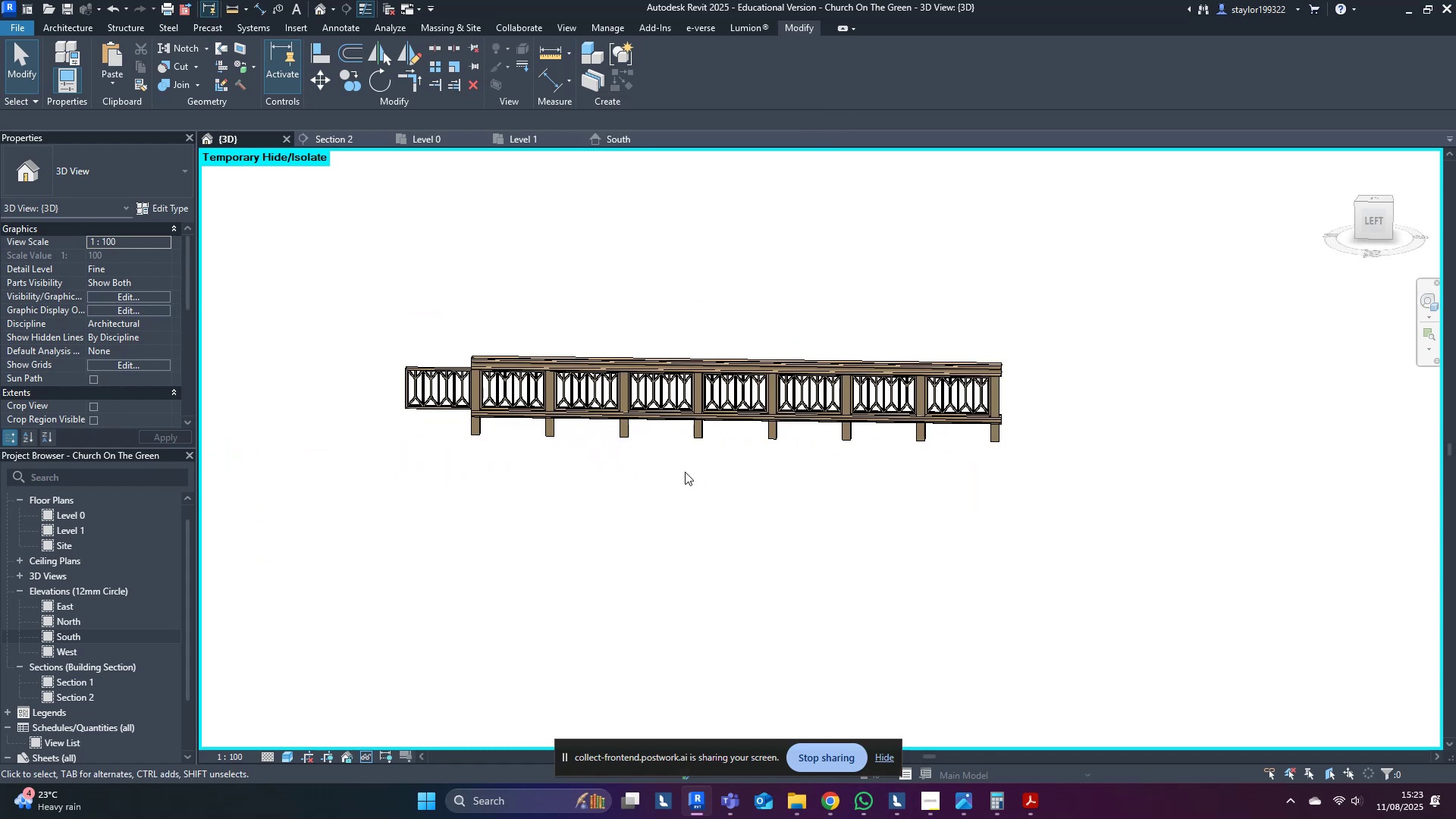 
type(hr)
 